 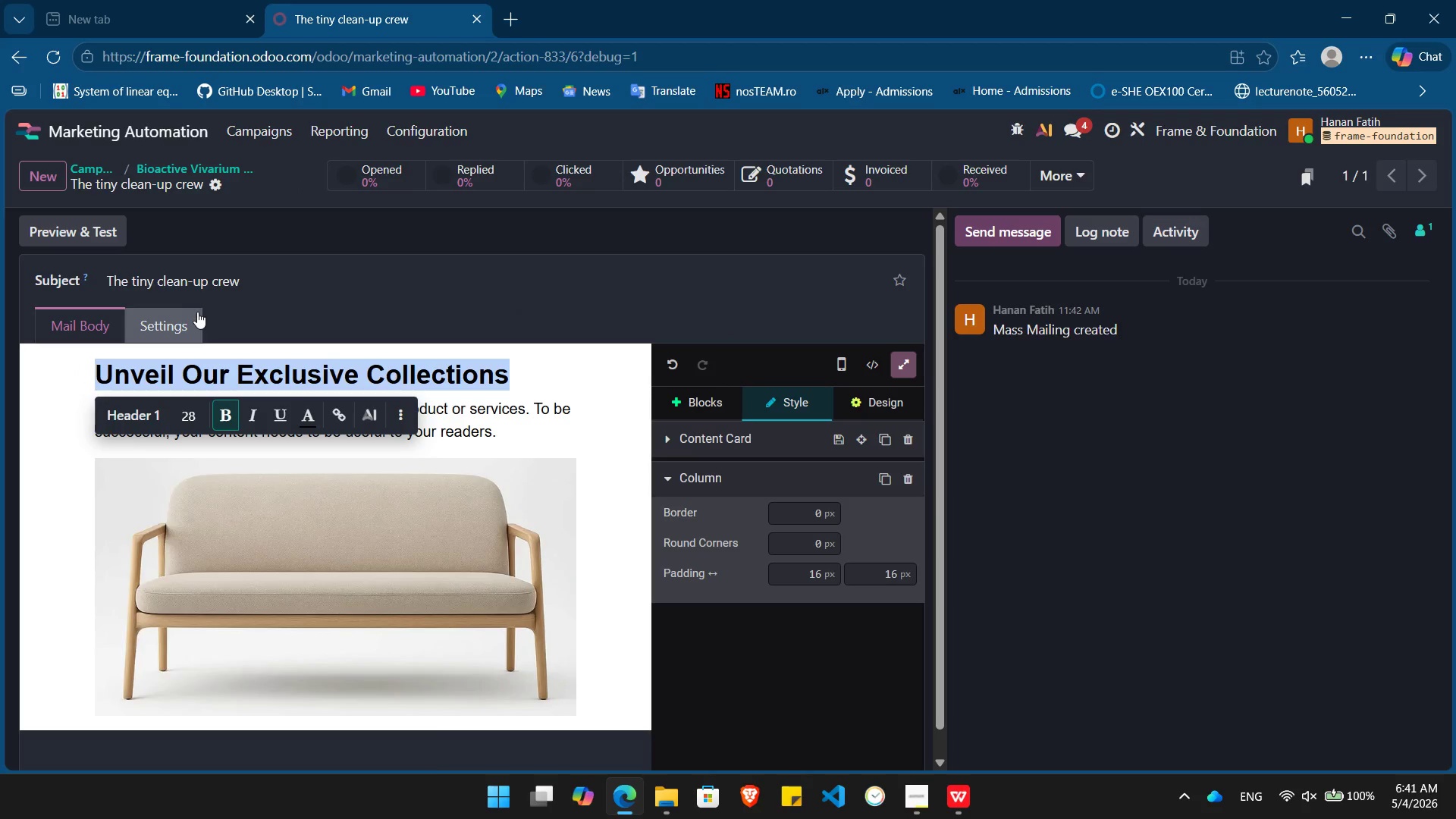 
key(Meta+V)
 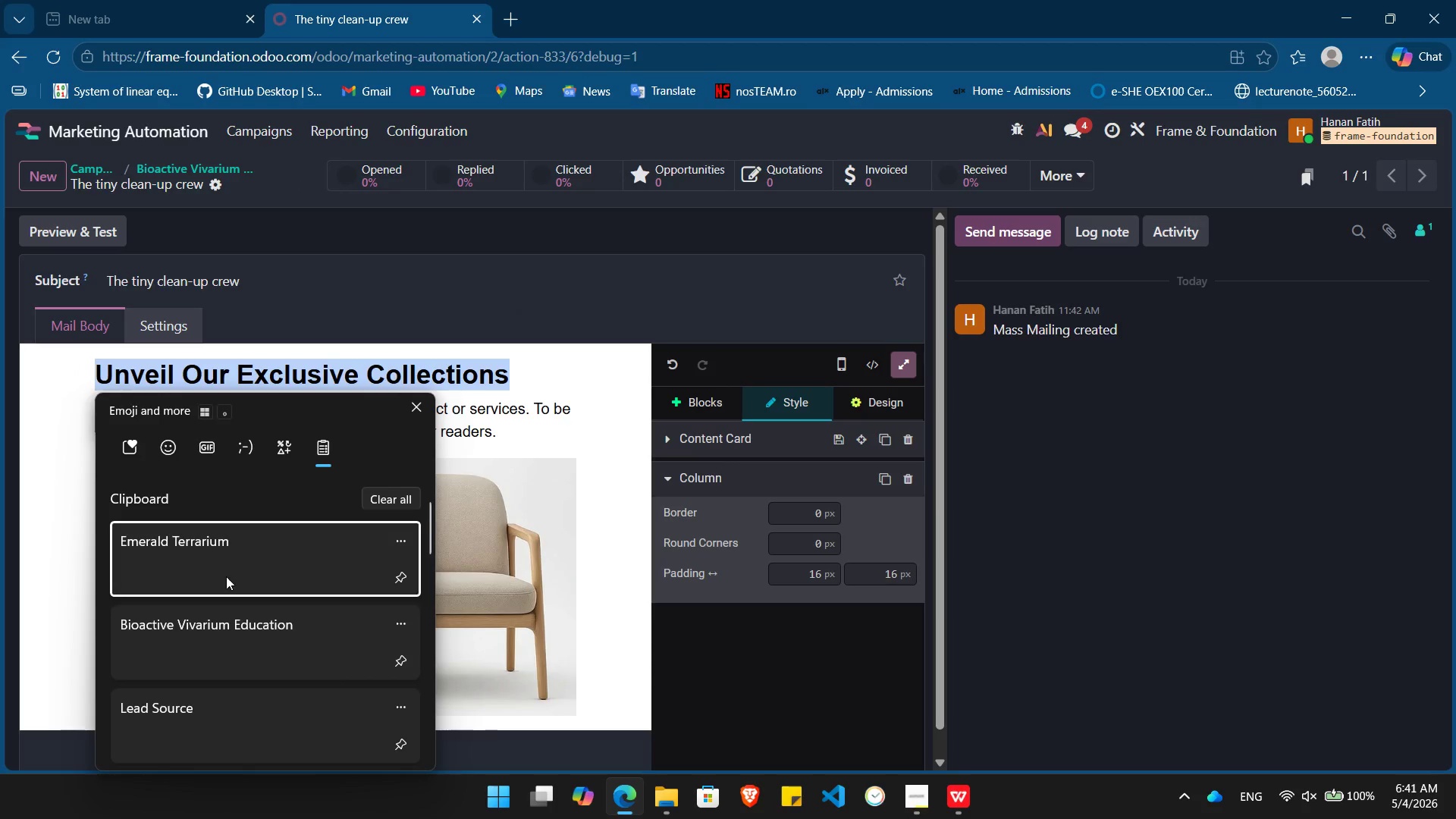 
left_click([224, 578])
 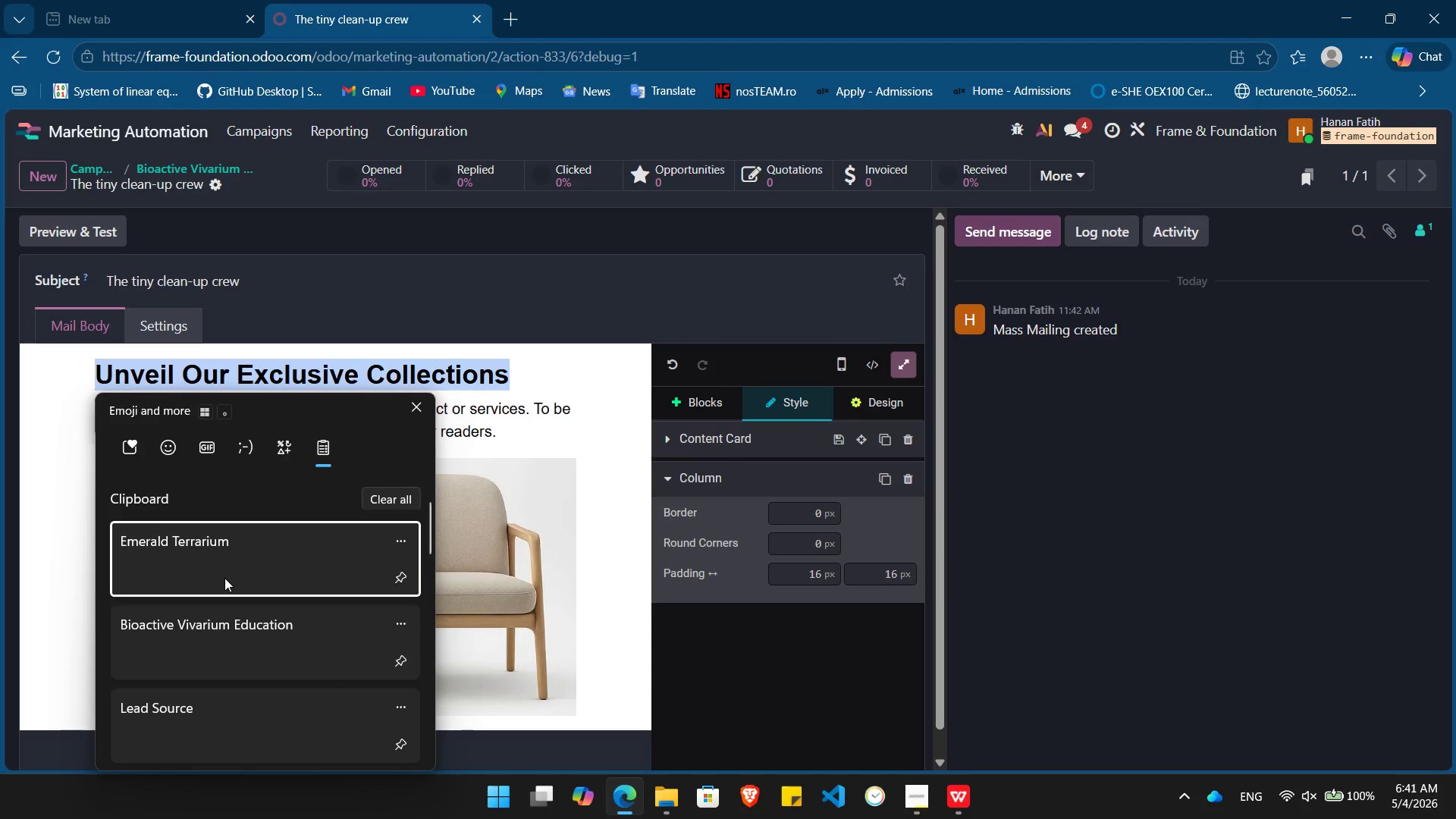 
key(Control+ControlLeft)
 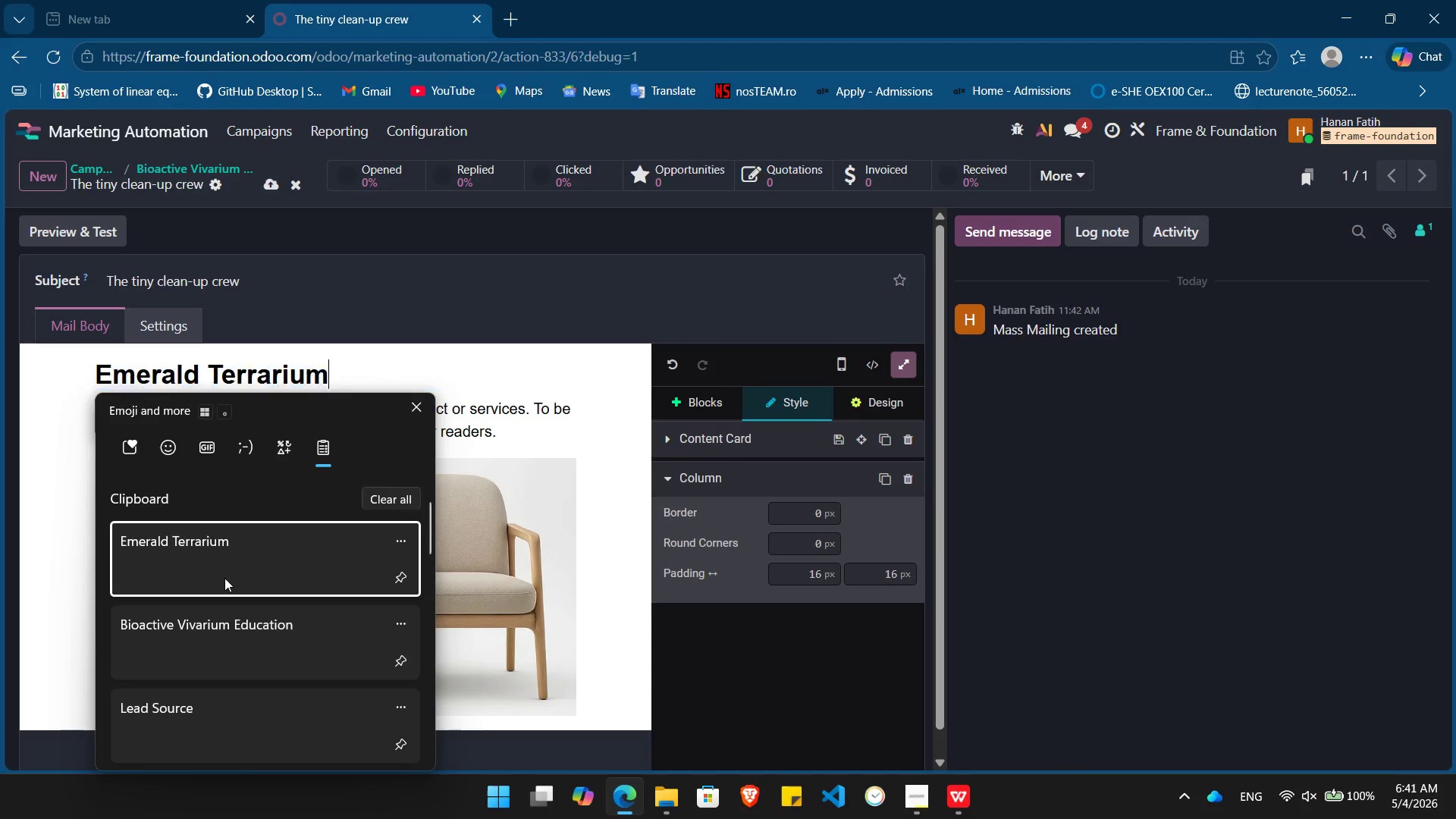 
left_click([462, 428])
 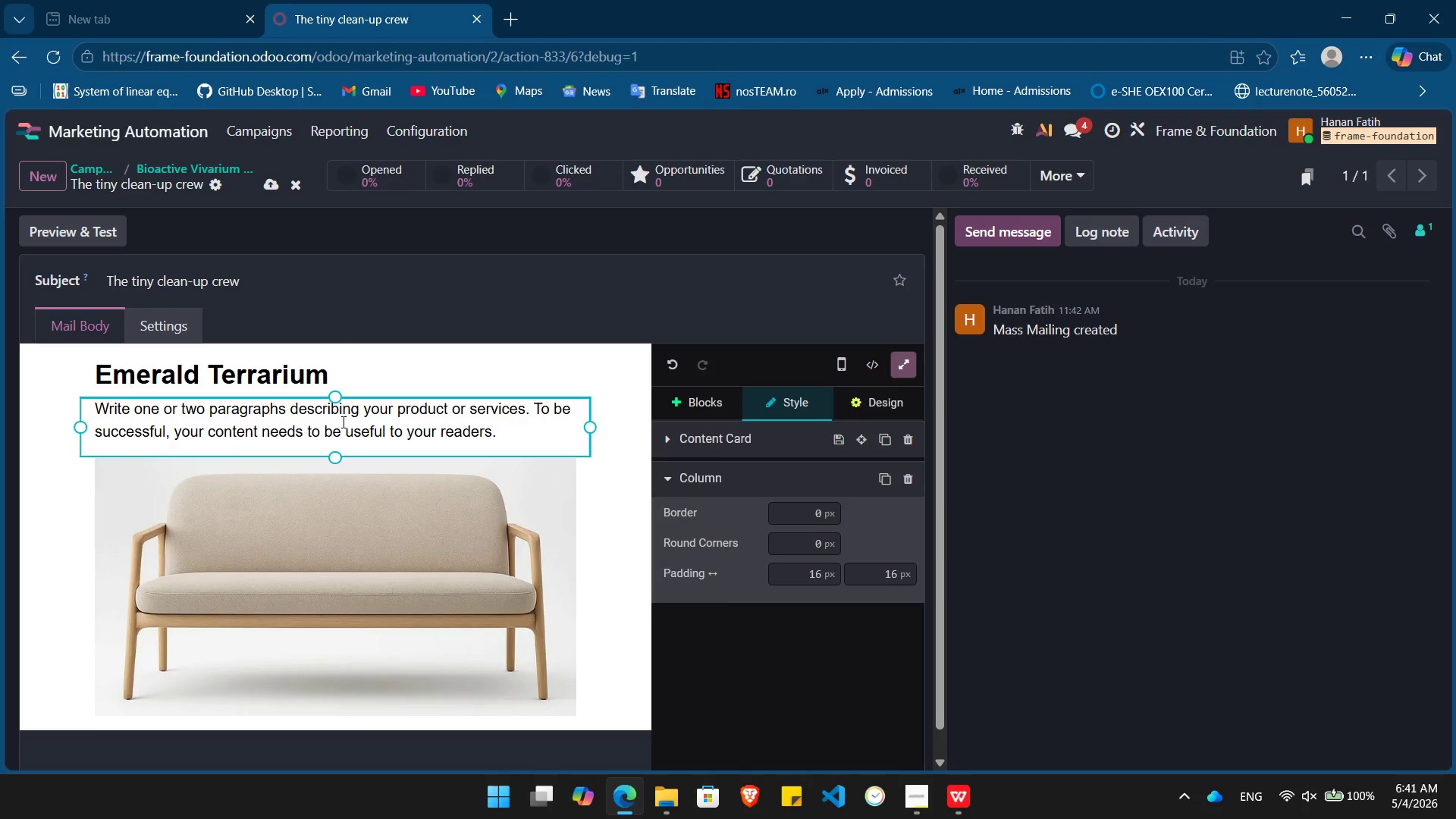 
left_click([342, 422])
 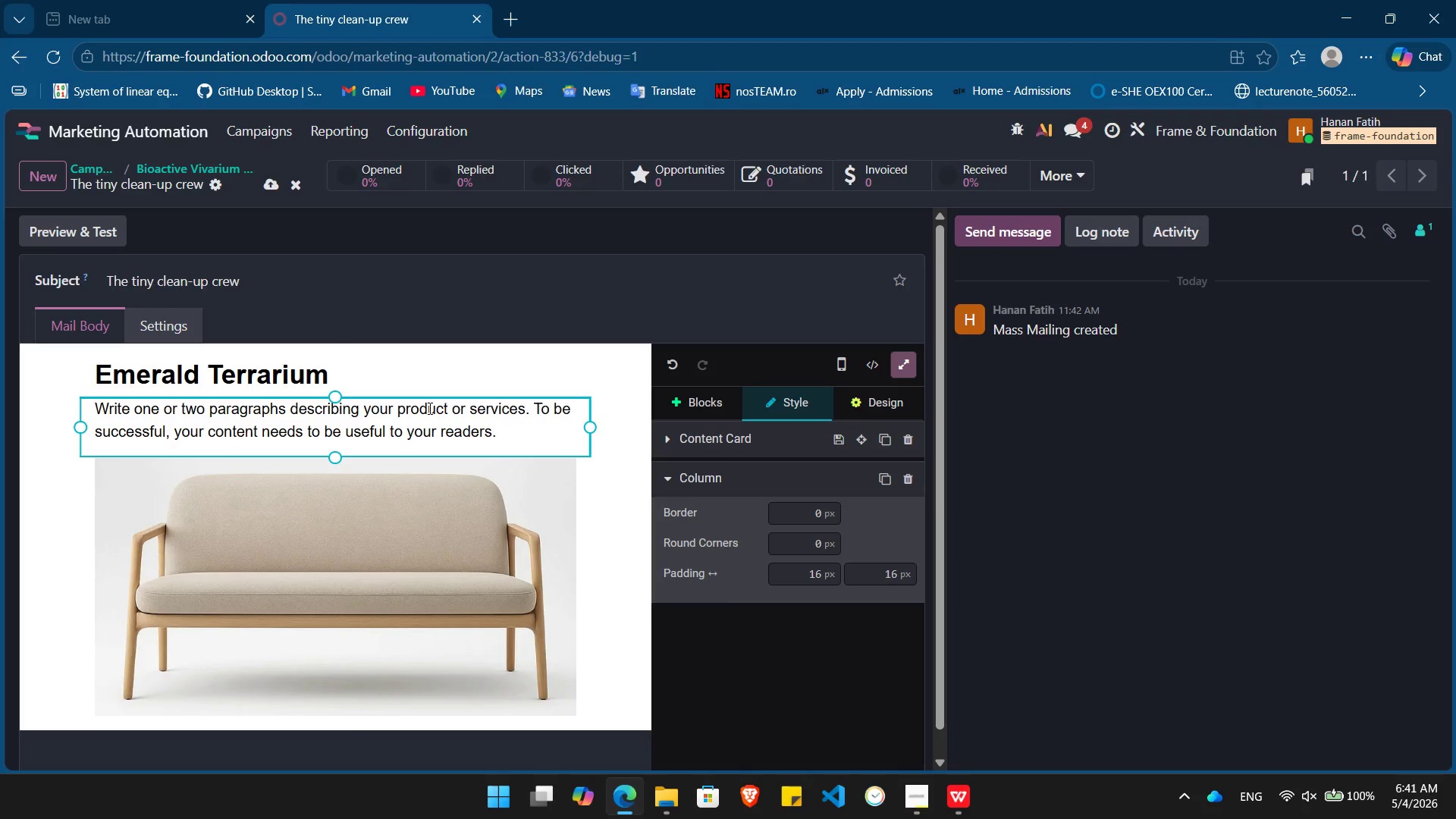 
double_click([428, 408])
 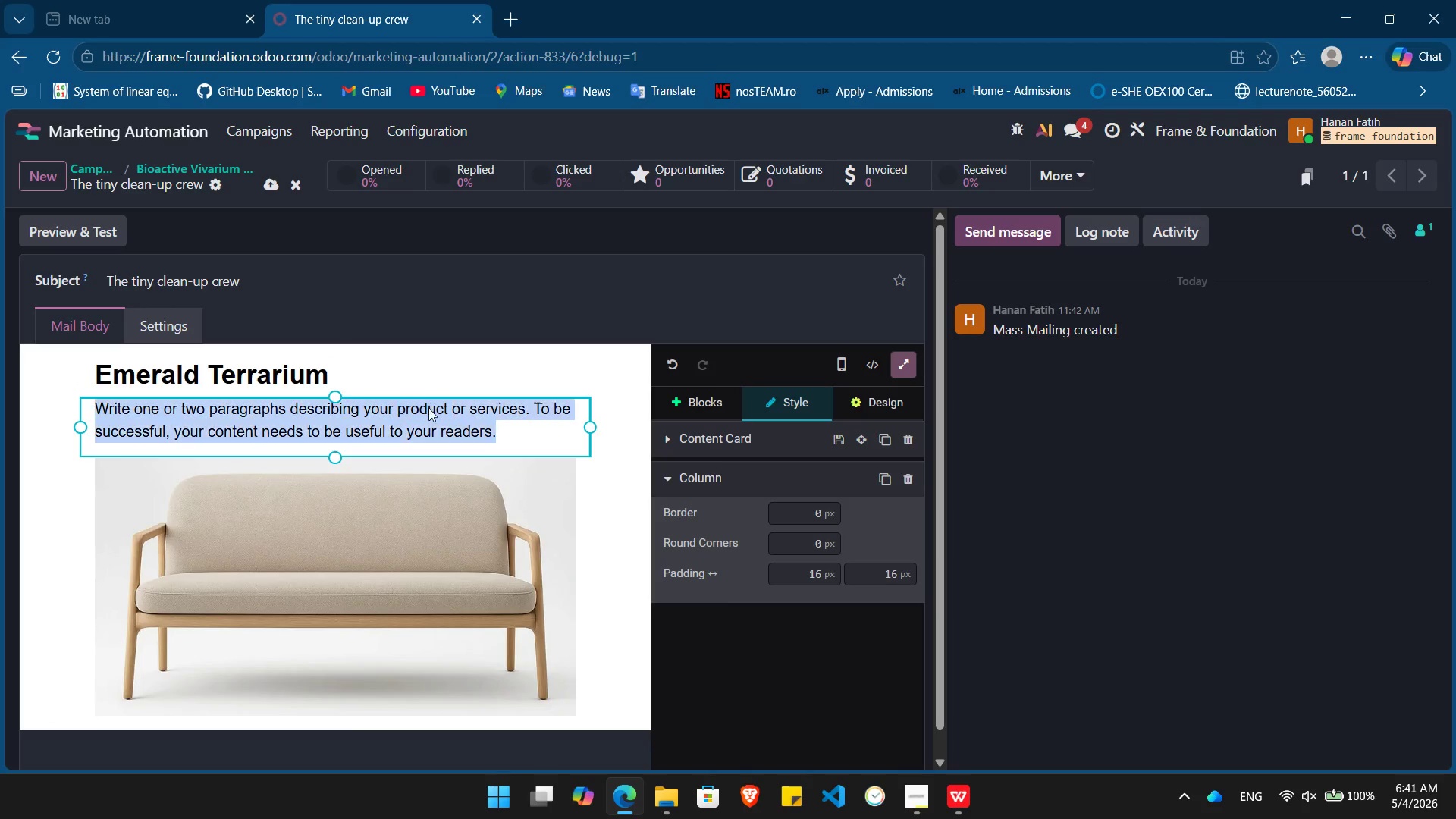 
triple_click([428, 408])
 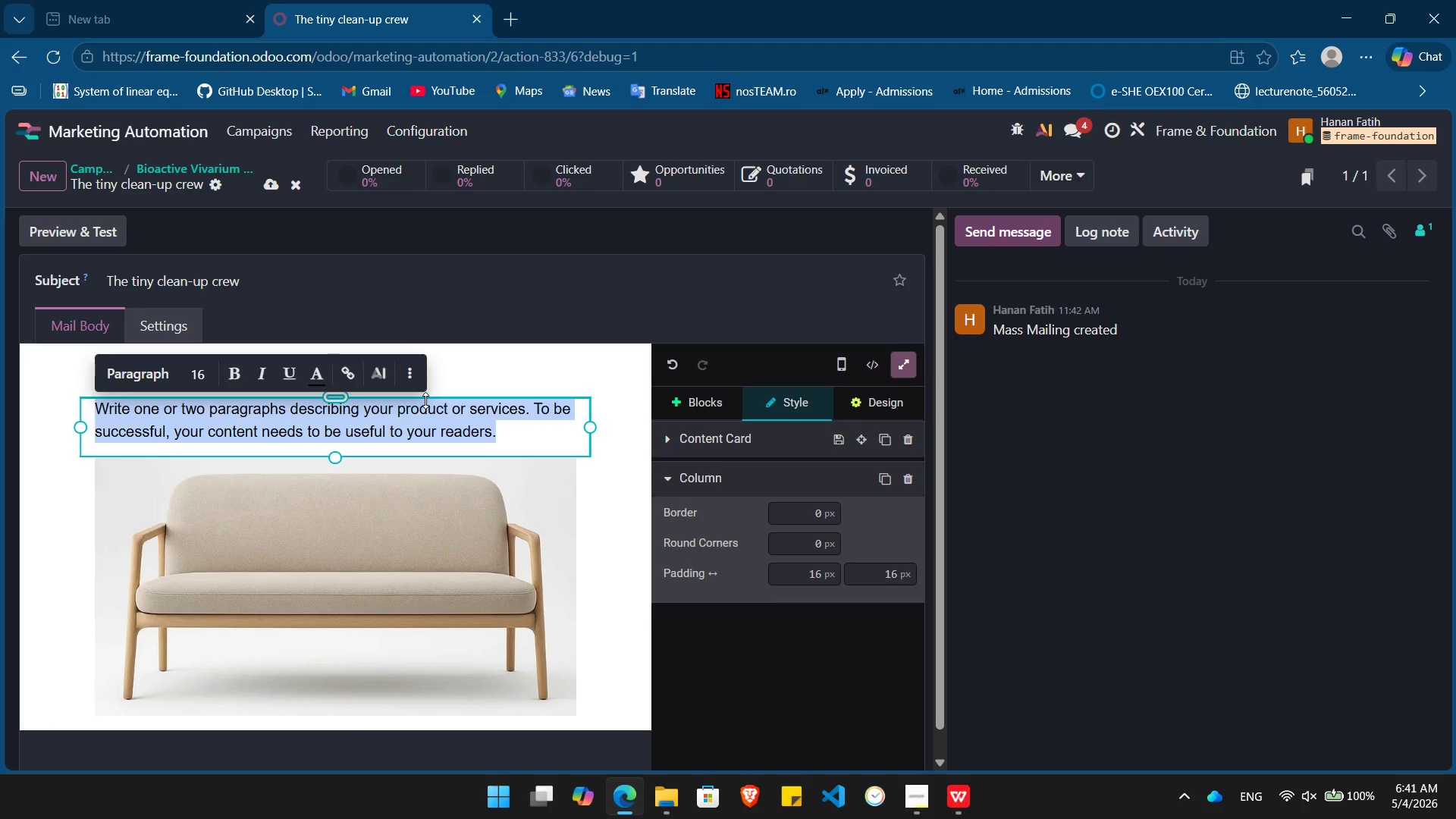 
key(Backspace)
 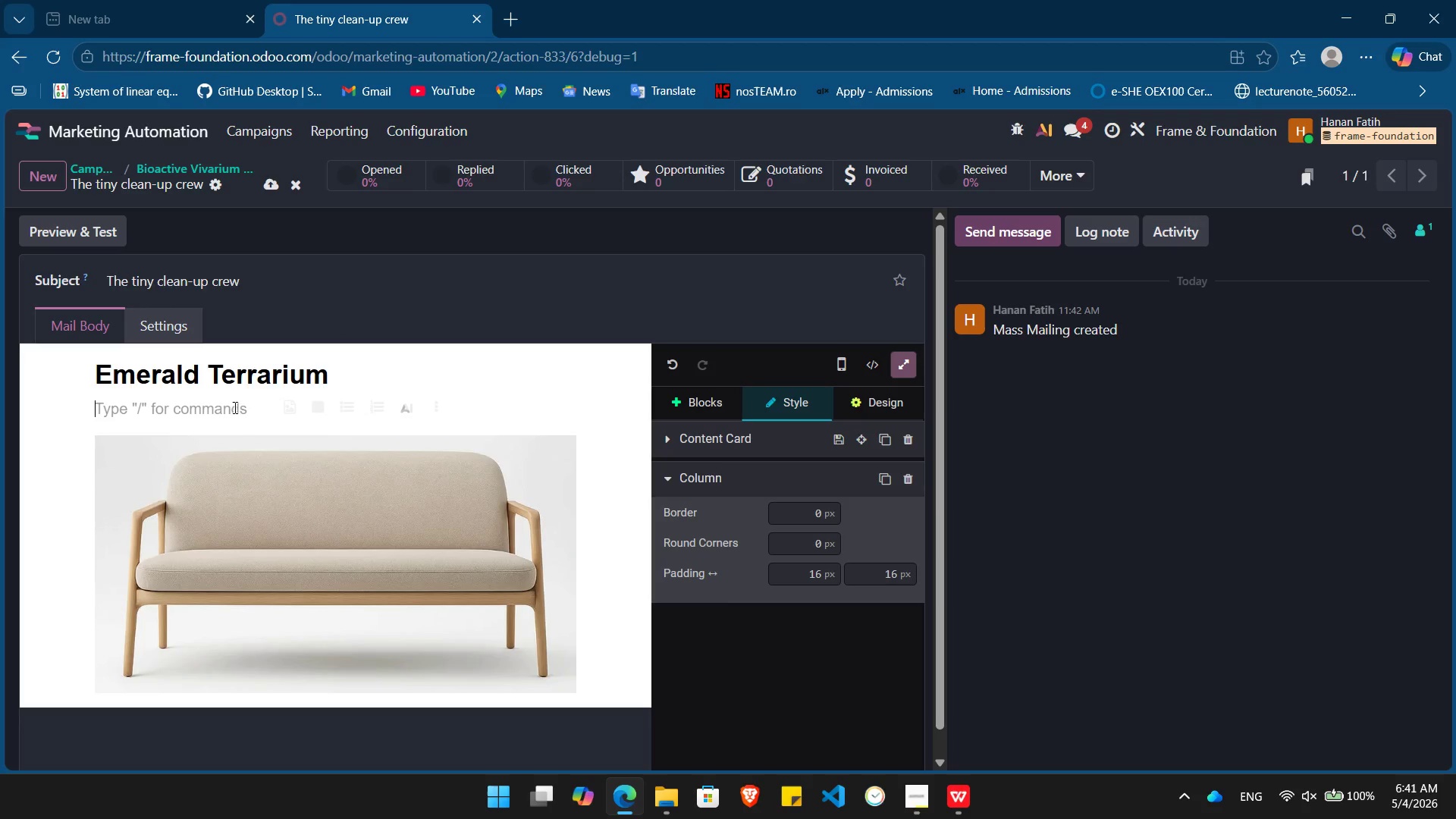 
left_click([230, 407])
 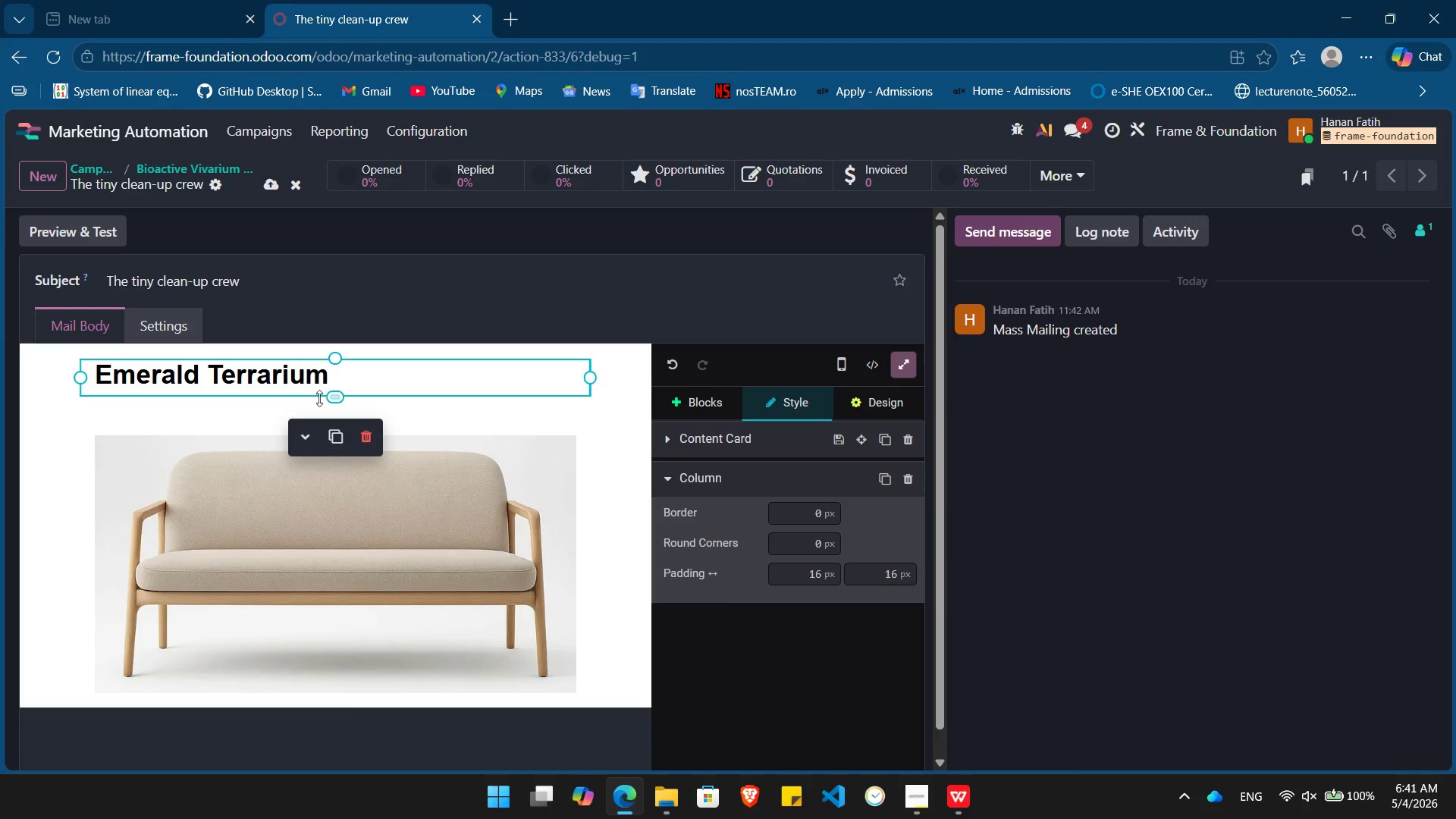 
left_click([234, 420])
 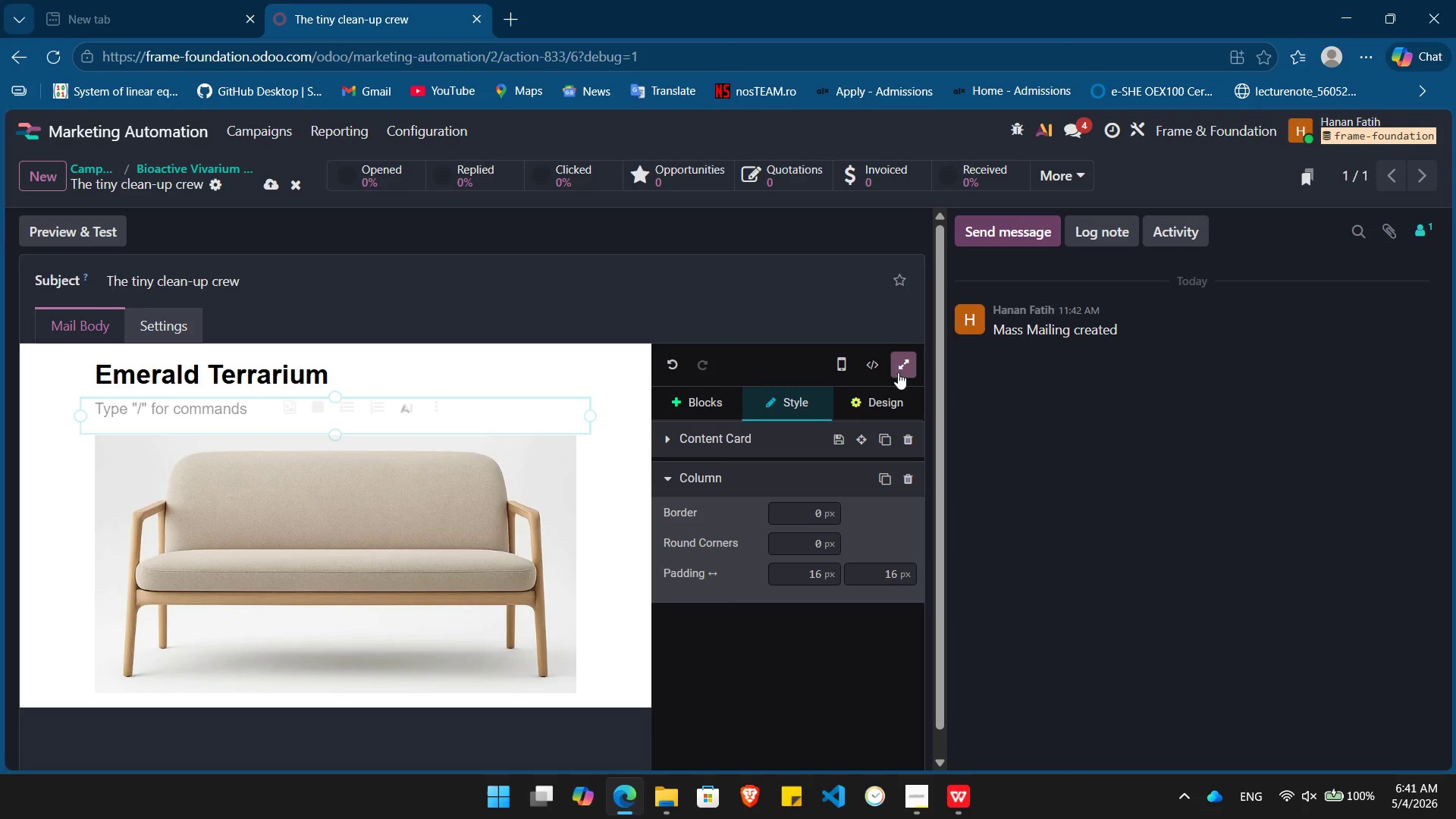 
left_click([894, 361])
 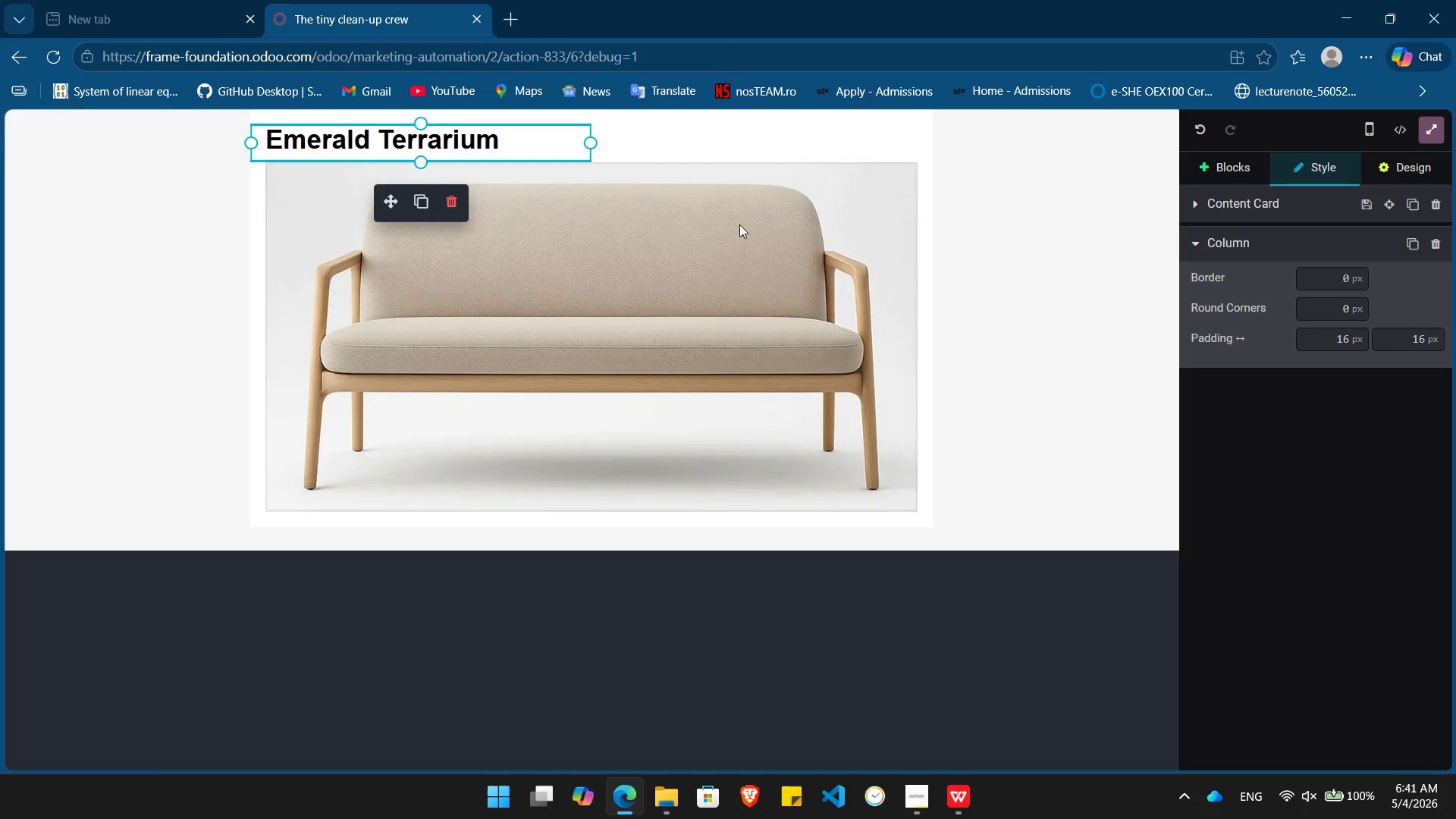 
double_click([704, 257])
 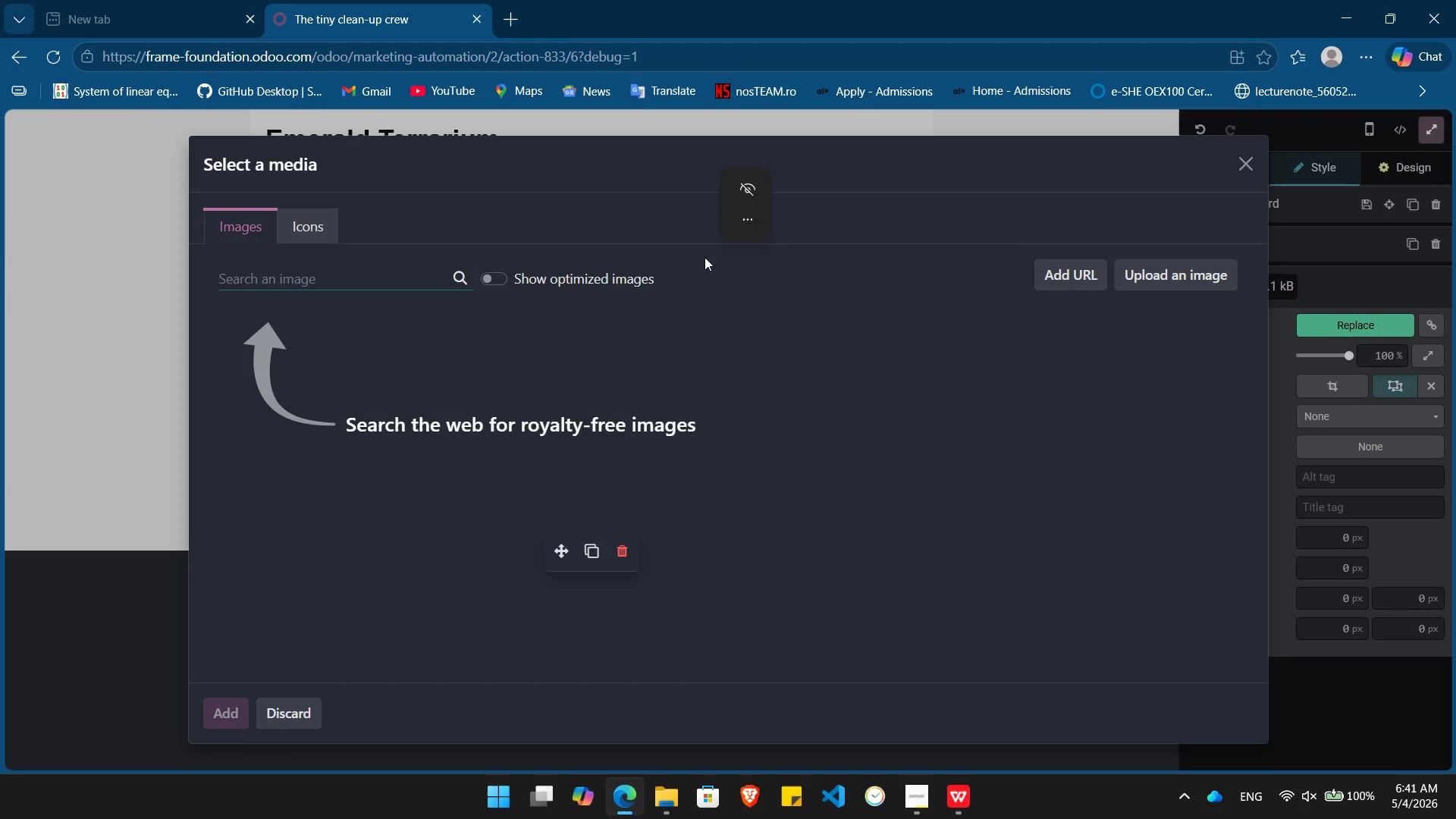 
type(iso)
 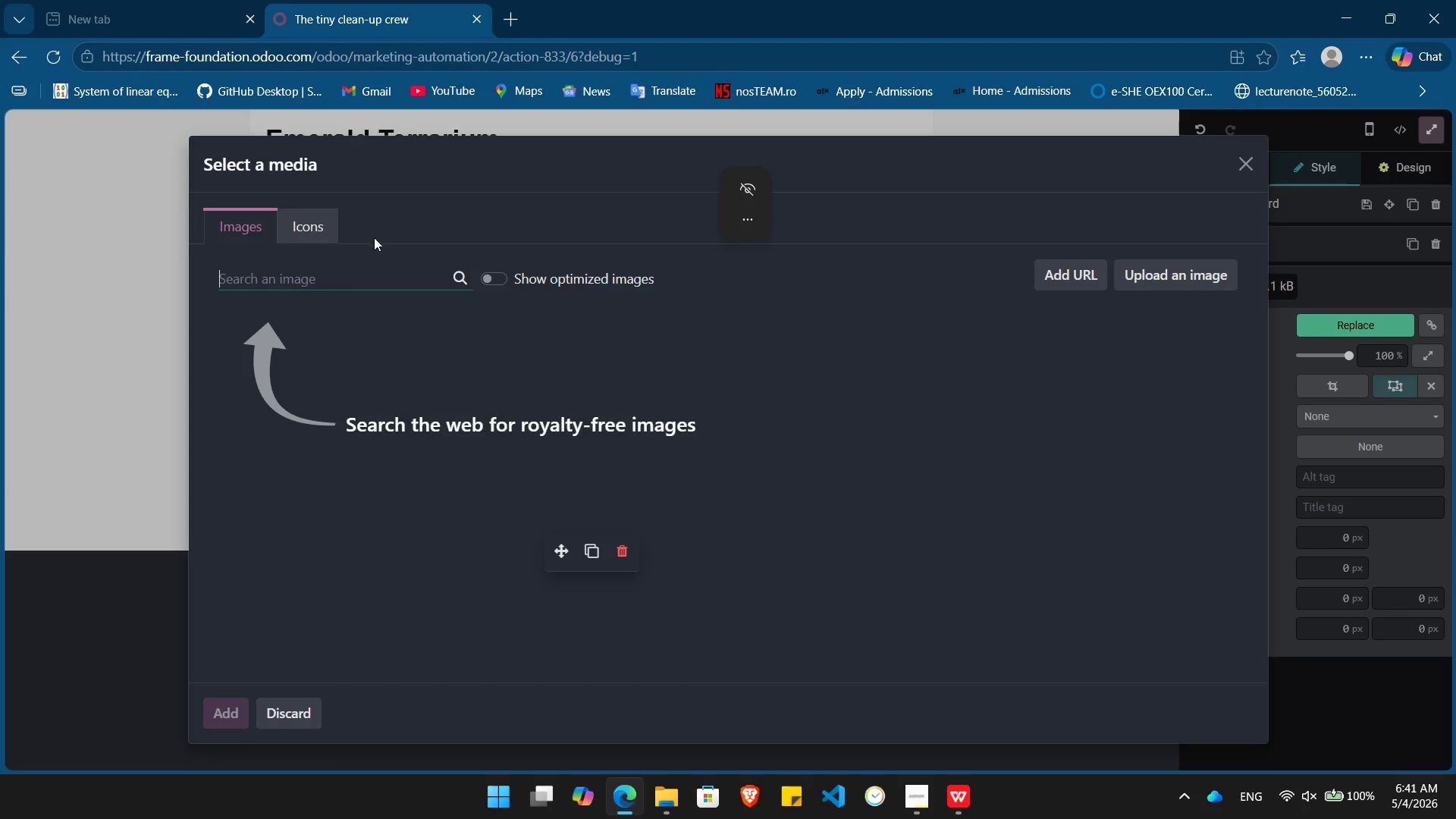 
left_click([324, 289])
 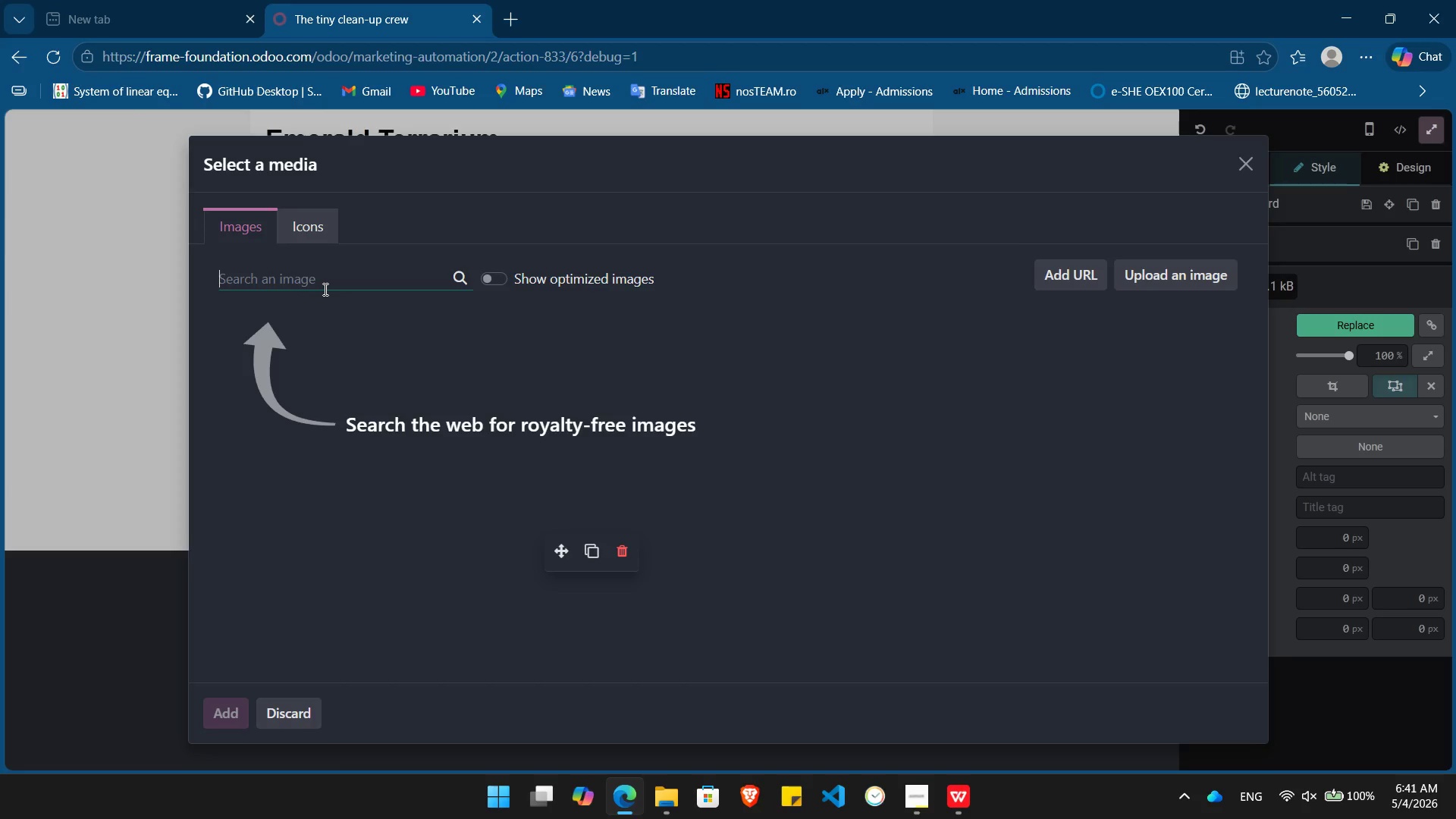 
type(isopod)
 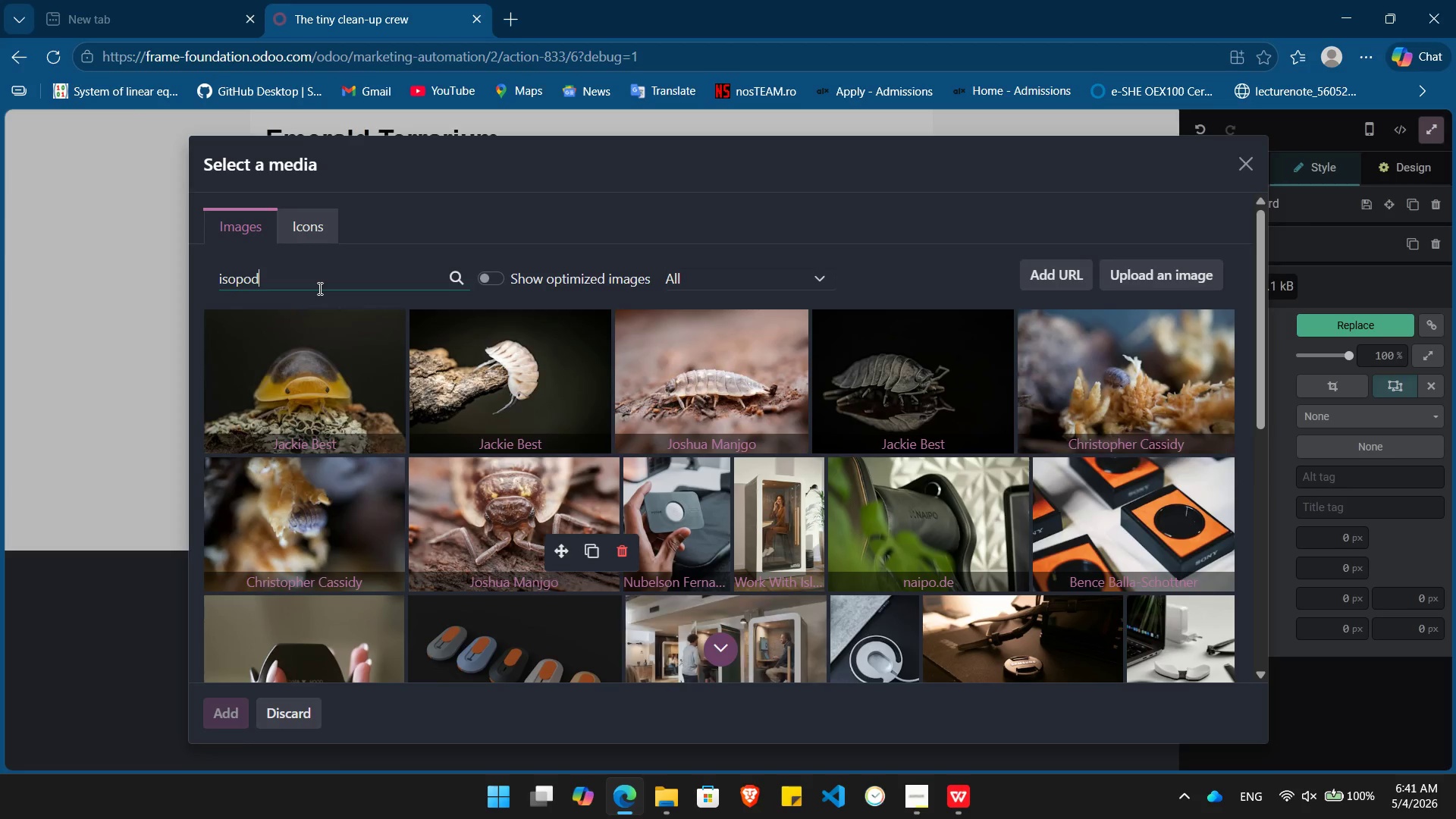 
wait(12.25)
 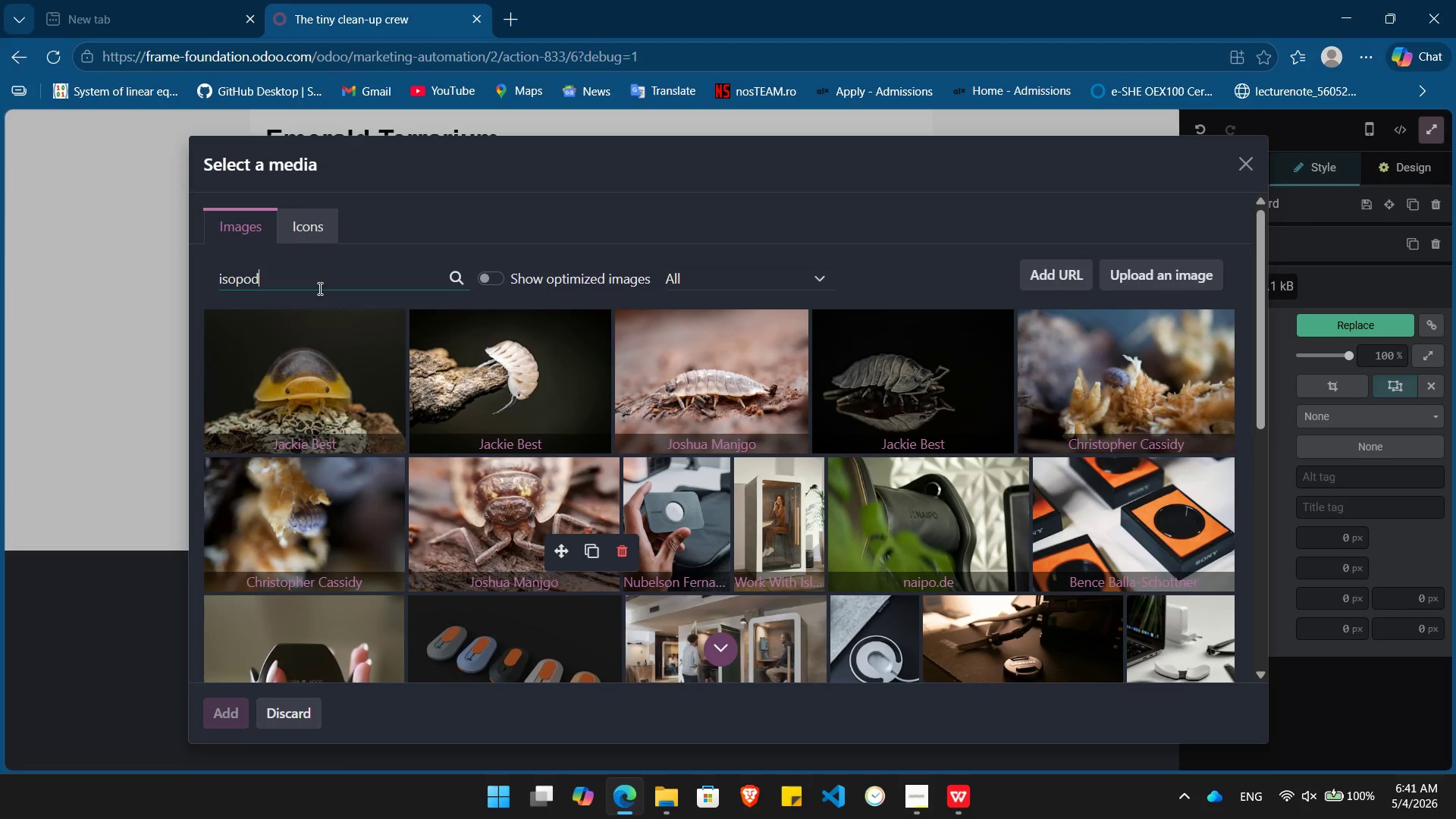 
left_click([504, 376])
 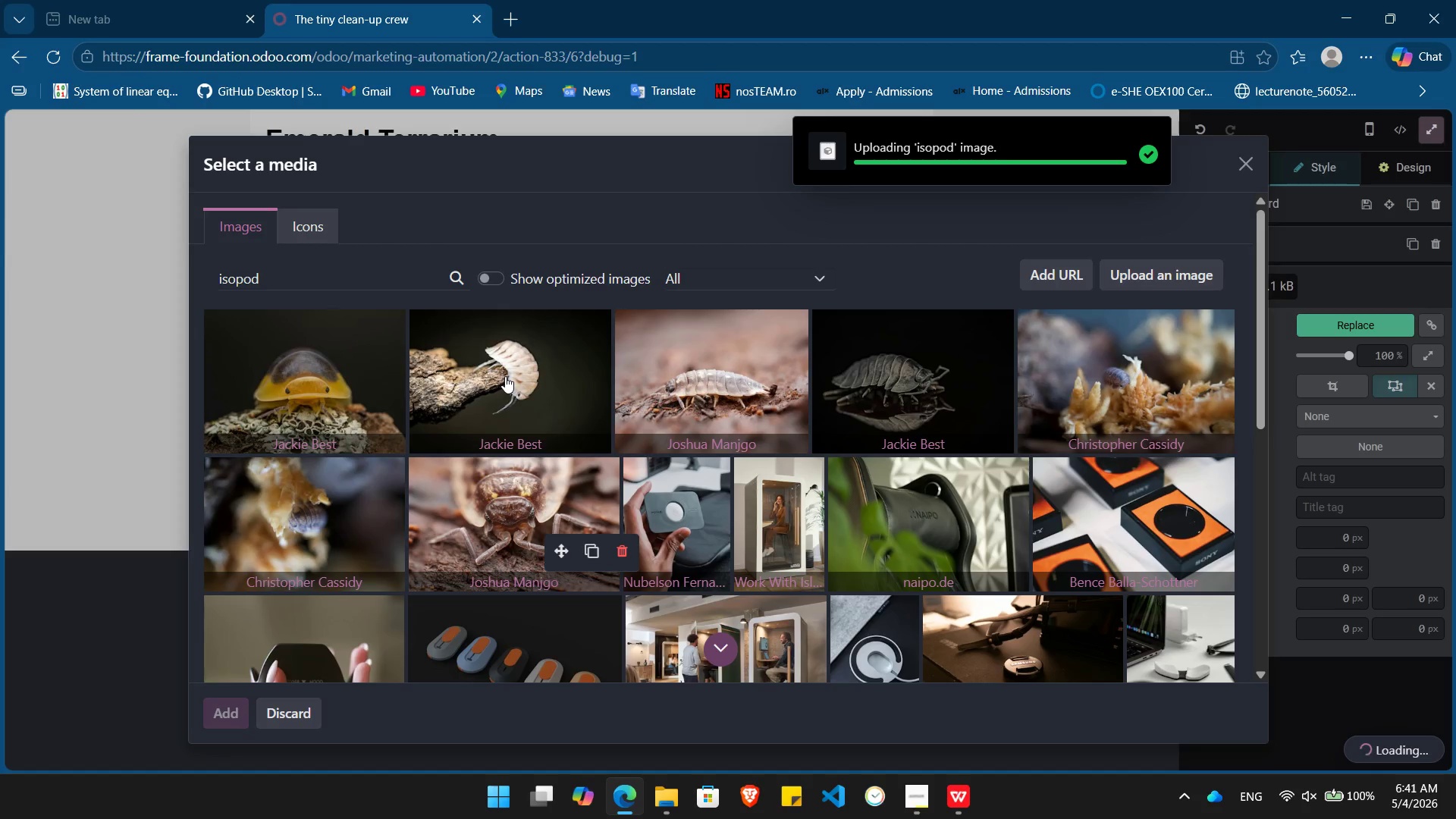 
wait(8.45)
 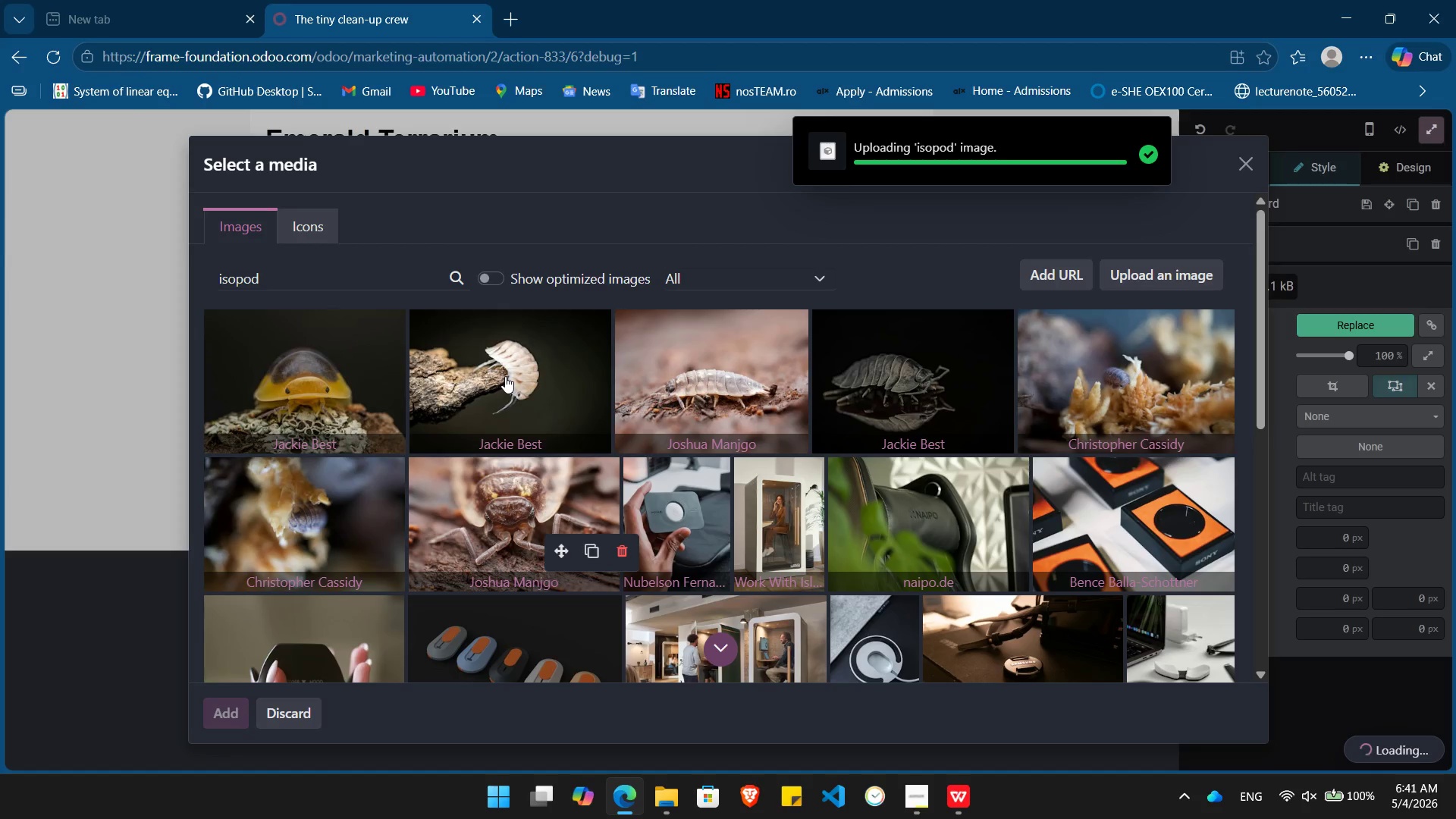 
left_click([1218, 163])
 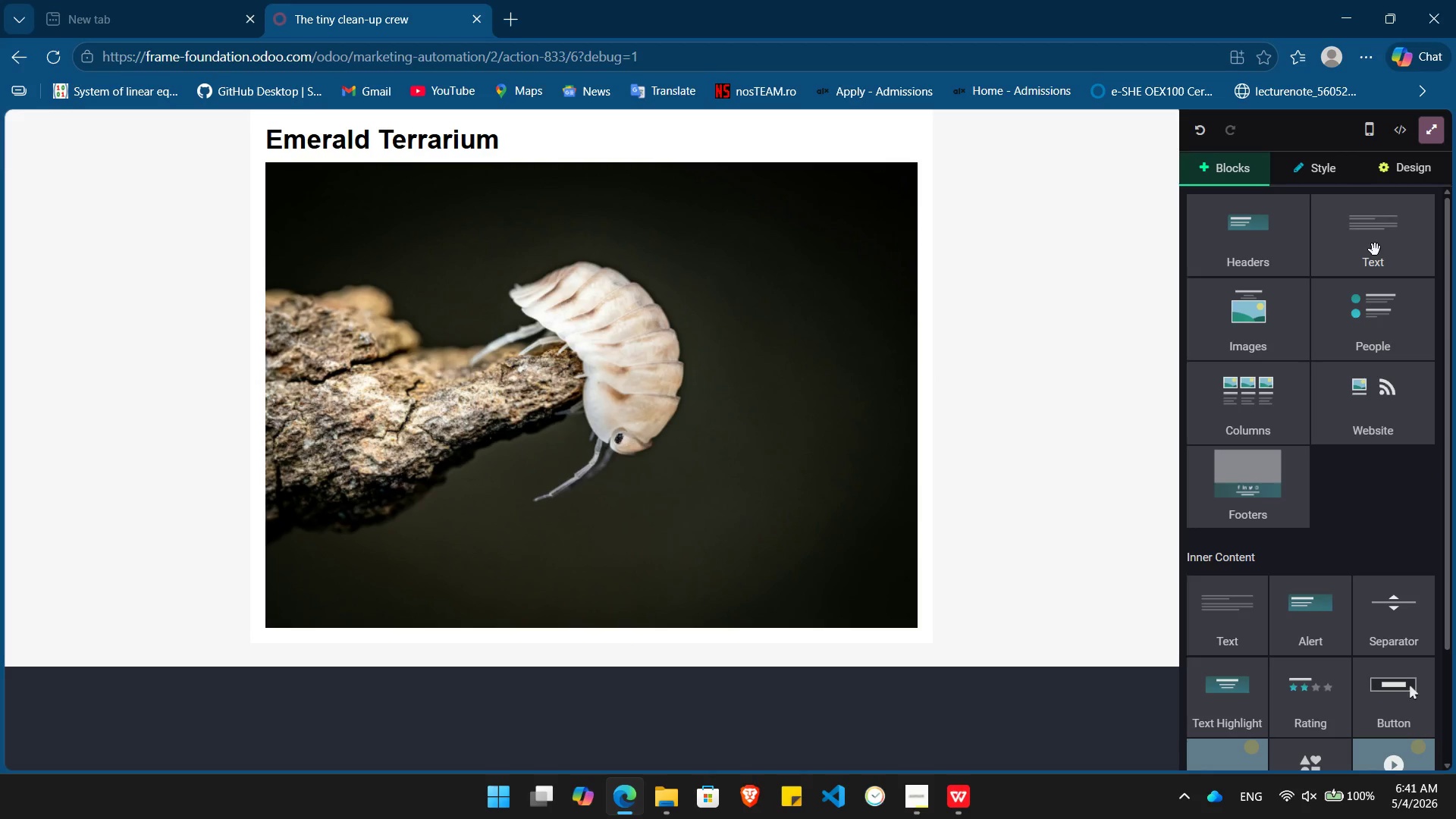 
left_click_drag(start_coordinate=[1375, 249], to_coordinate=[622, 669])
 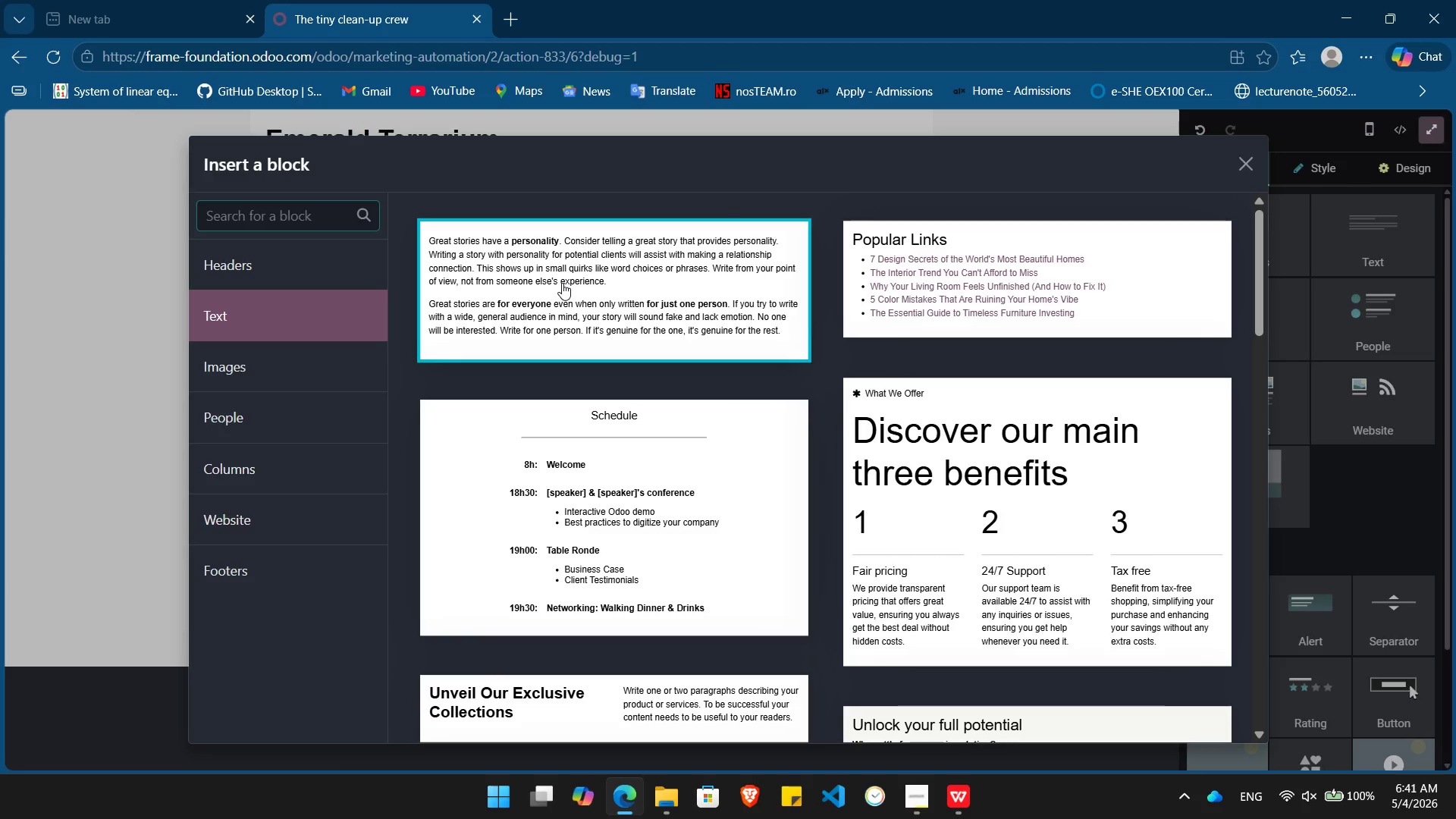 
left_click([562, 283])
 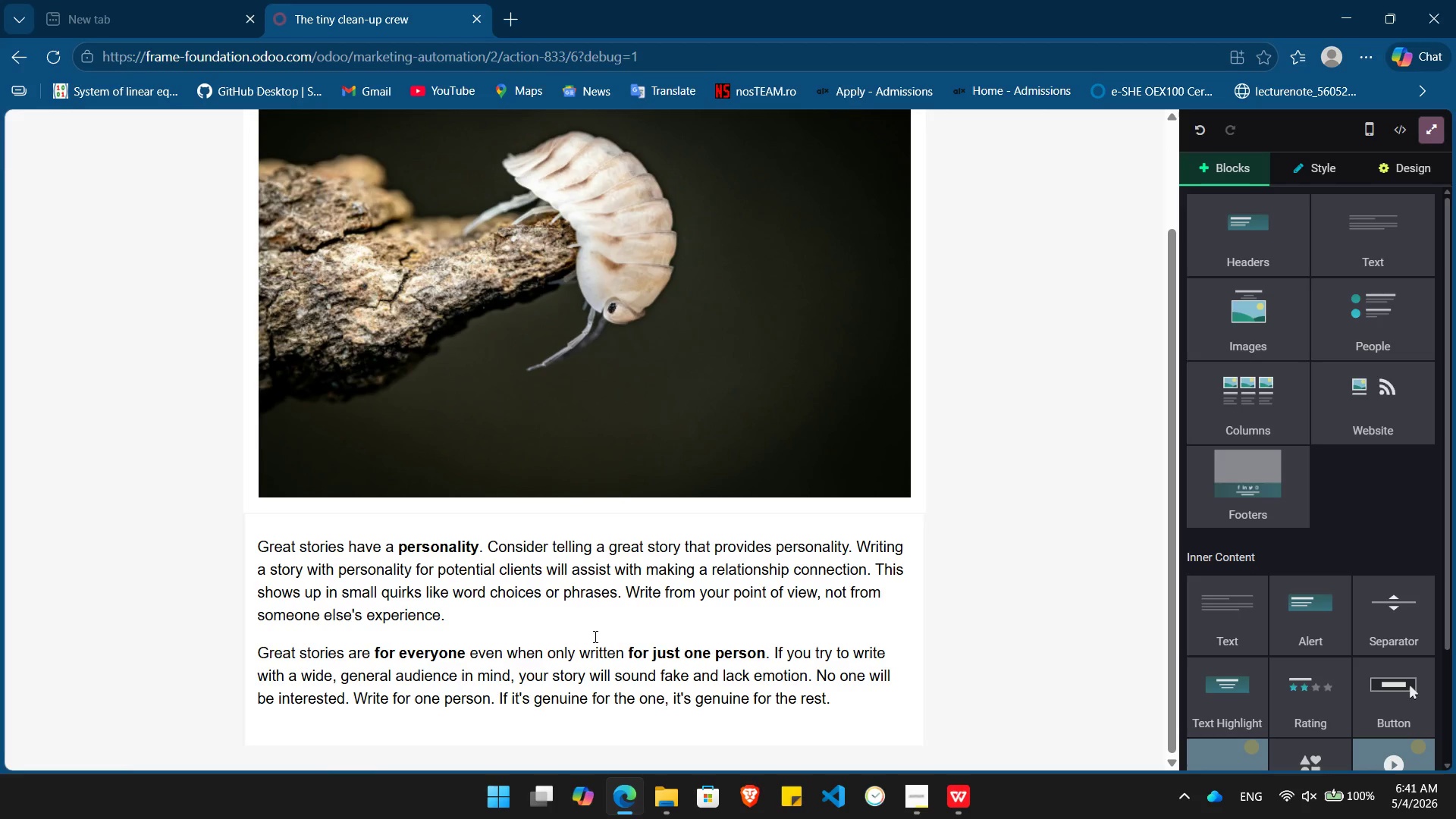 
left_click([594, 636])
 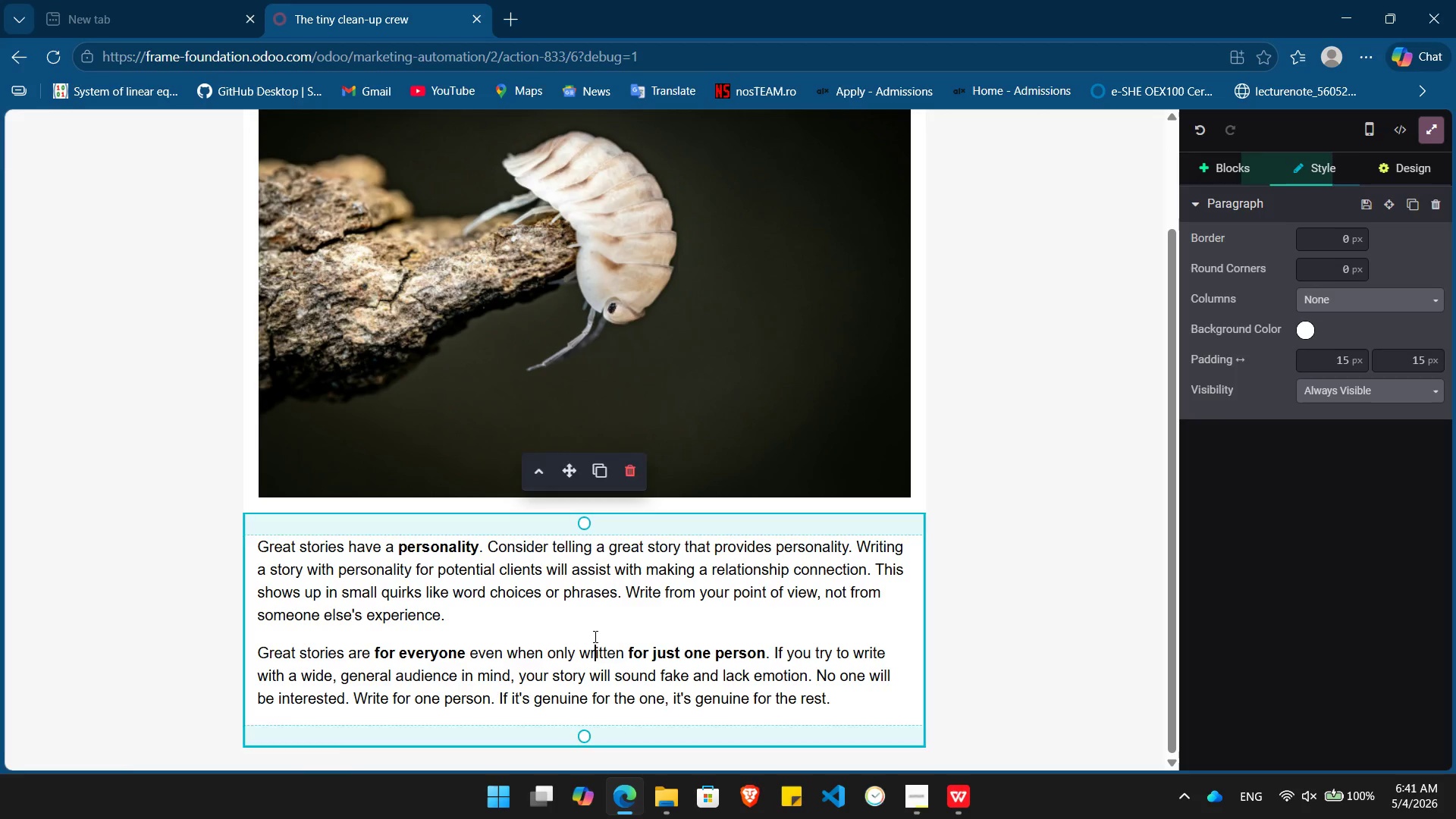 
key(Control+ControlLeft)
 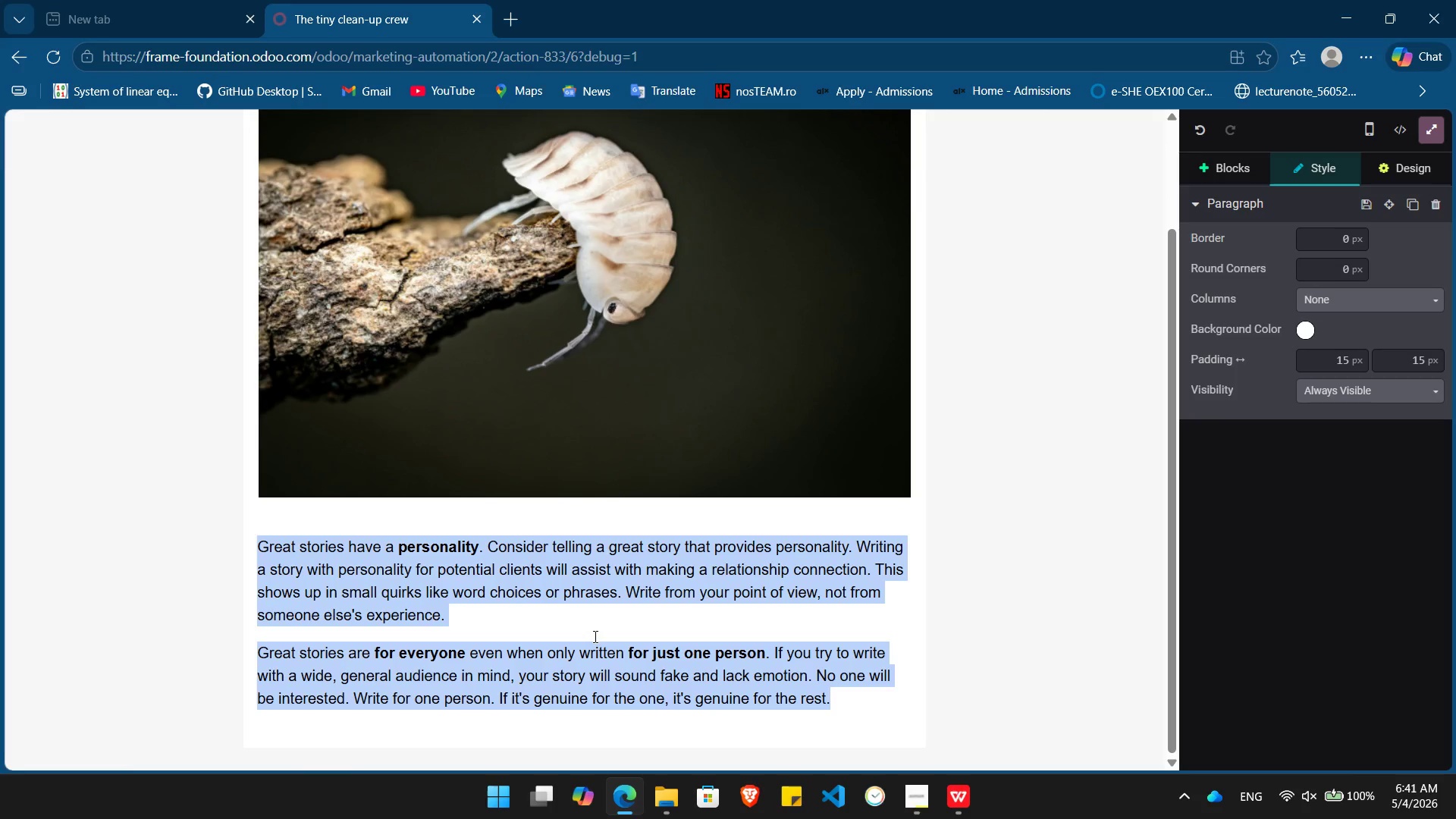 
key(Control+A)
 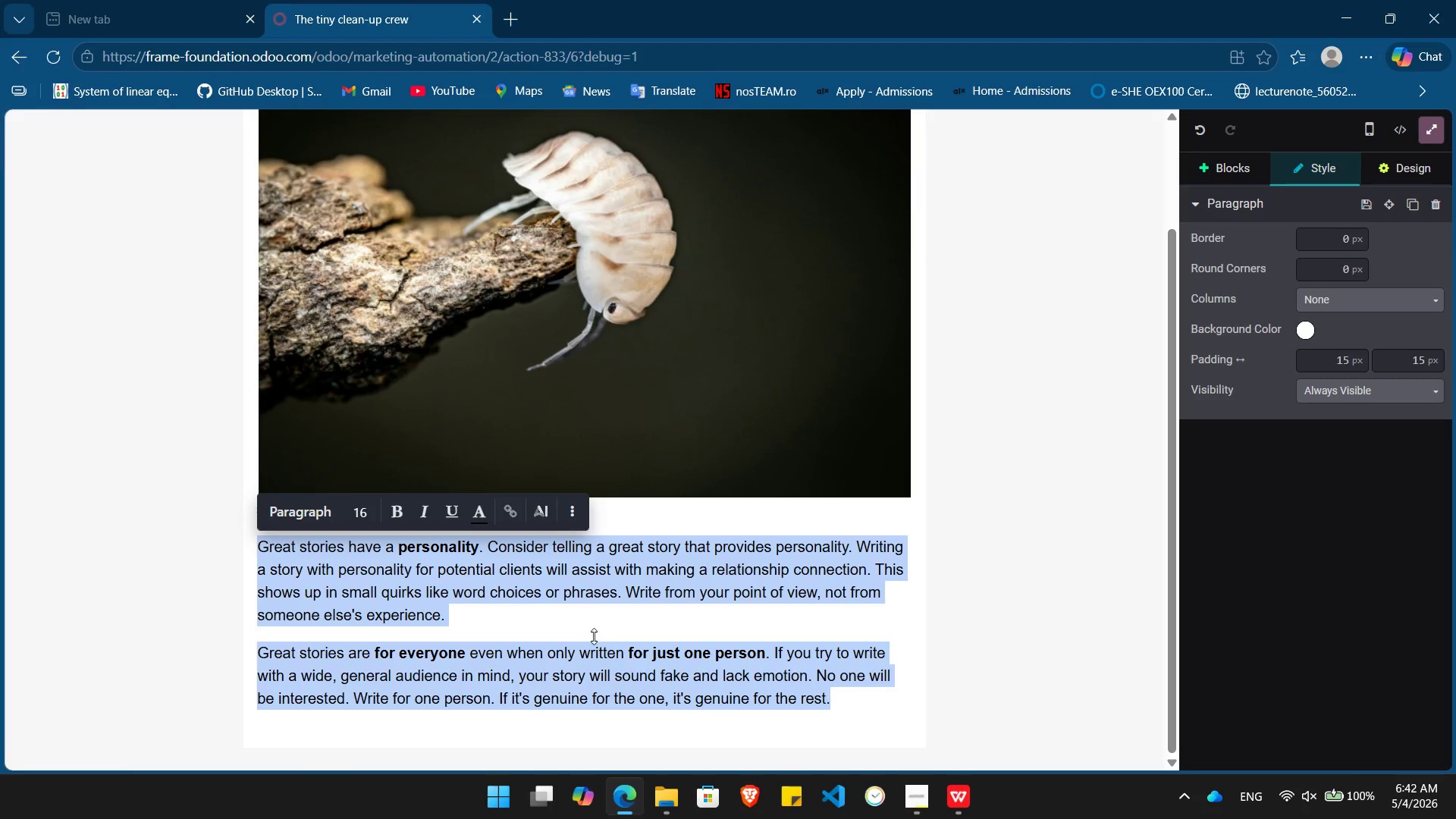 
key(Backspace)
 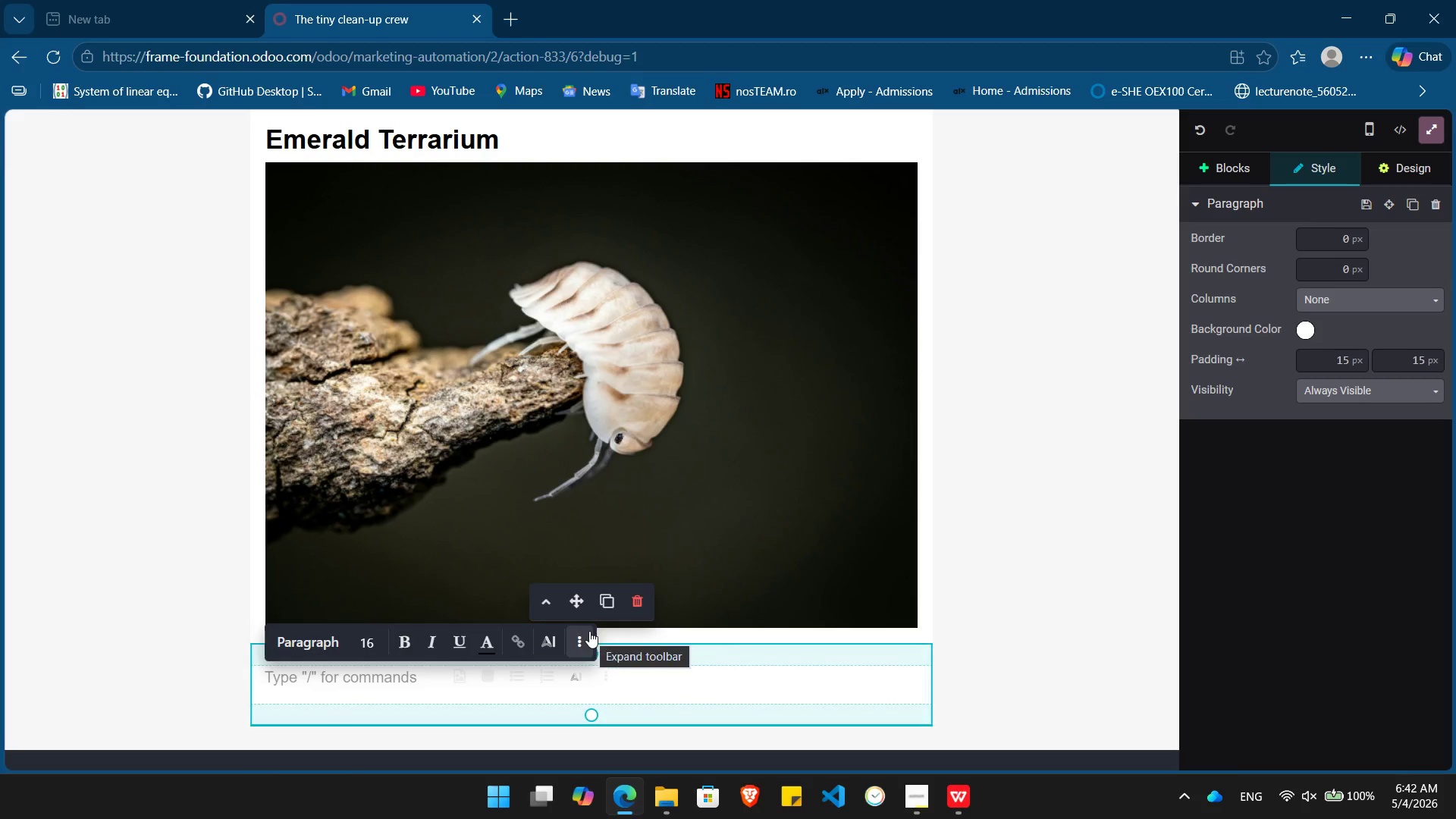 
key(Slash)
 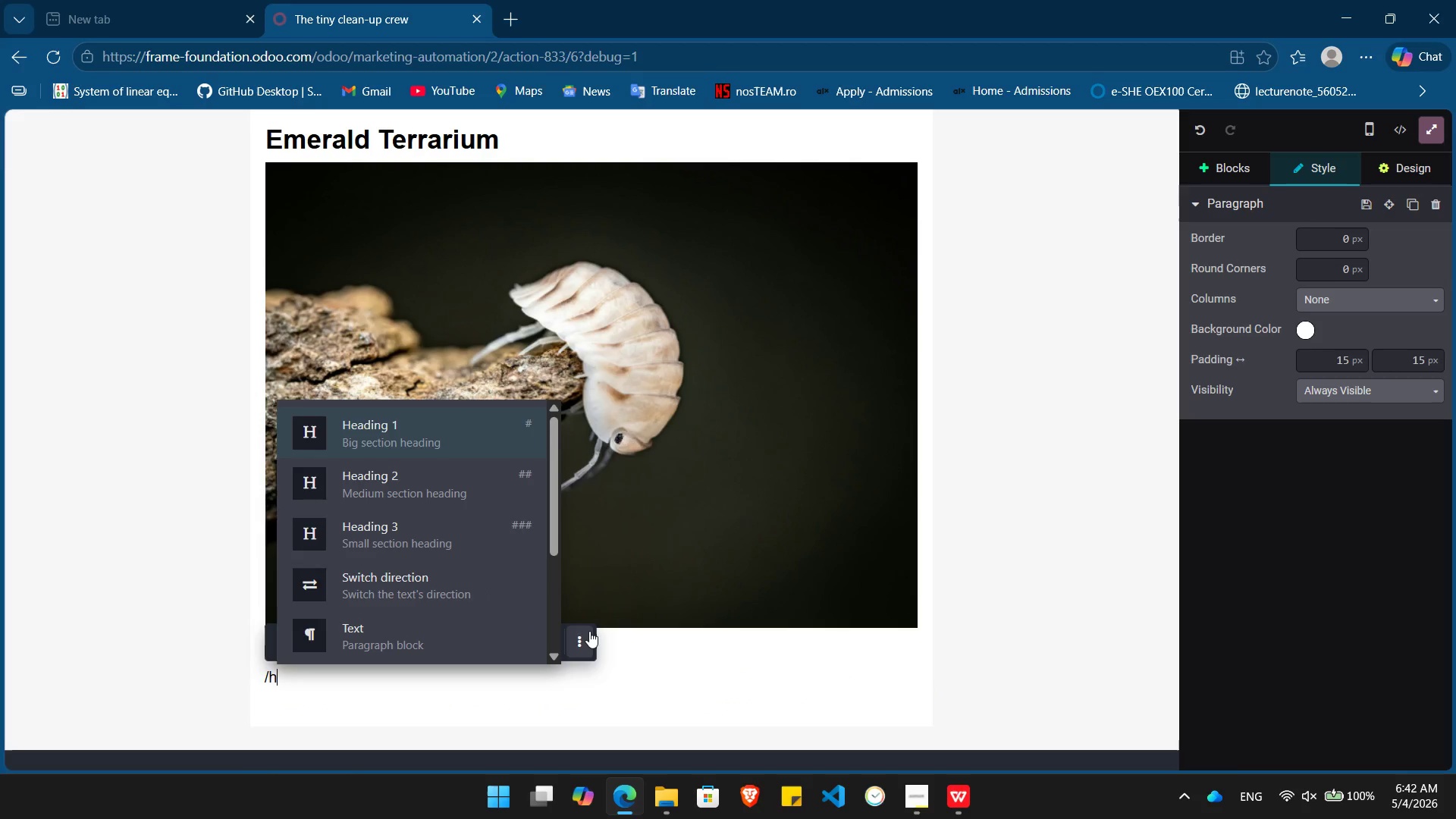 
key(H)
 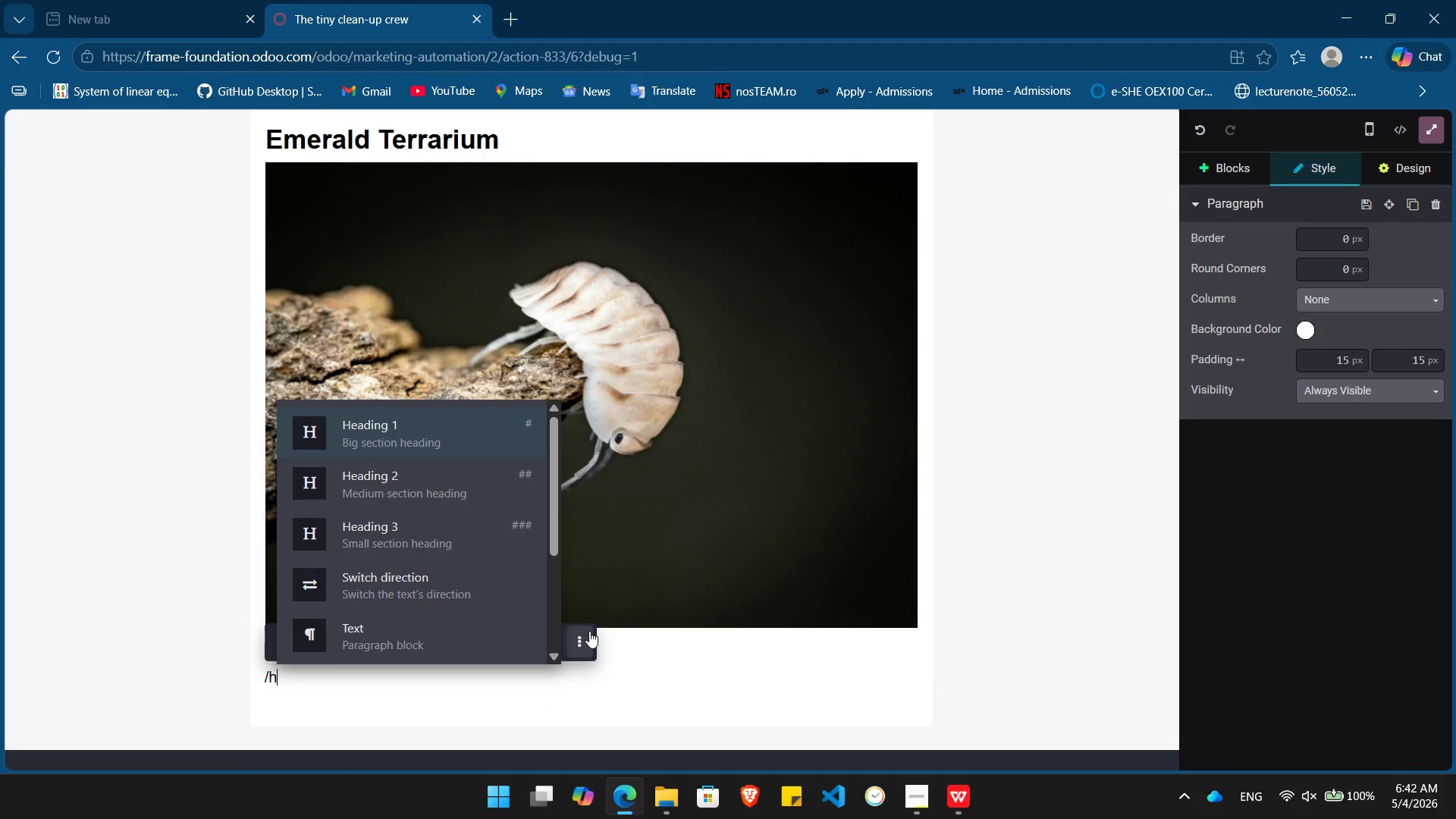 
key(Enter)
 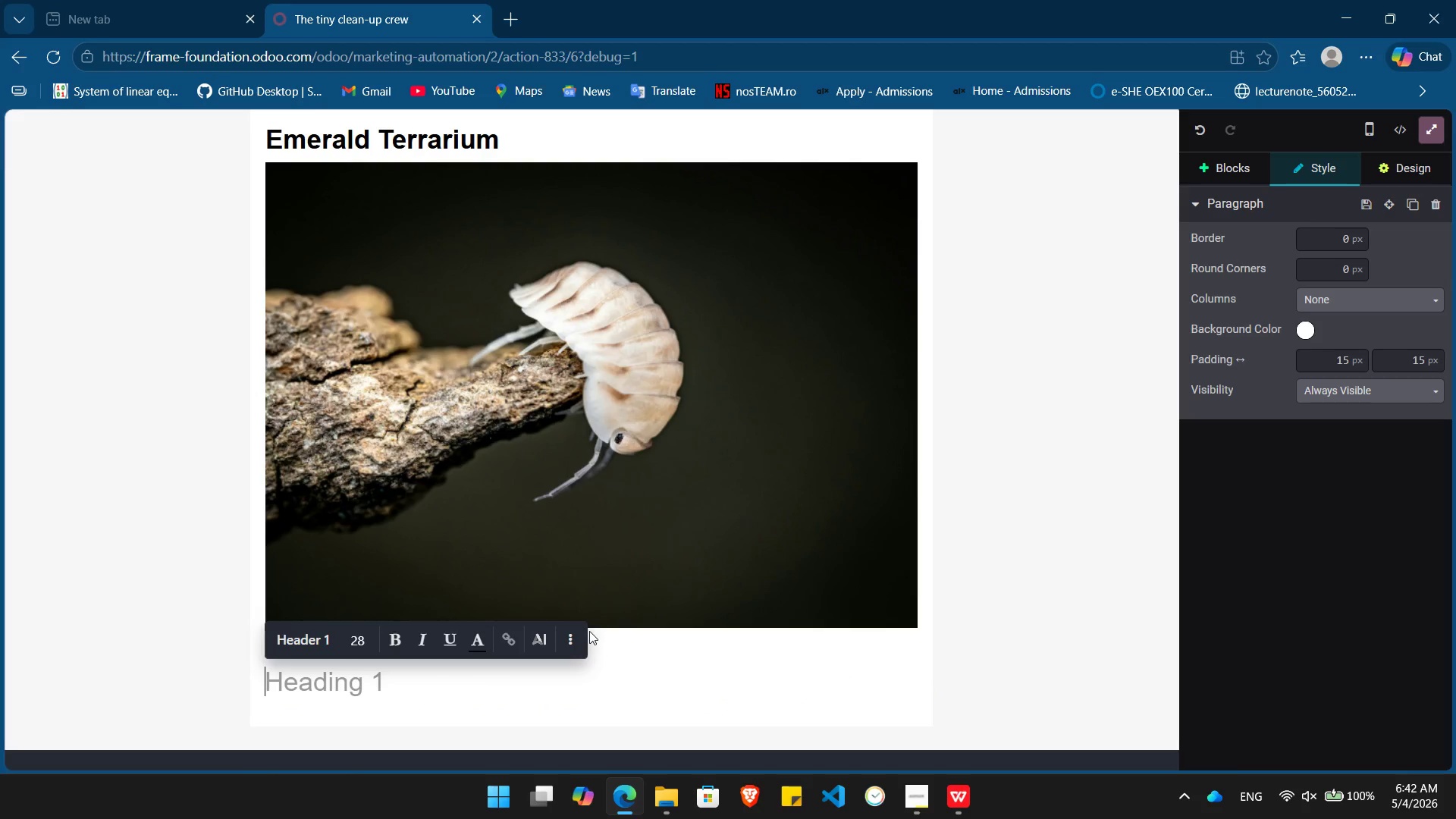 
type(Meet your new janitorial staff)
 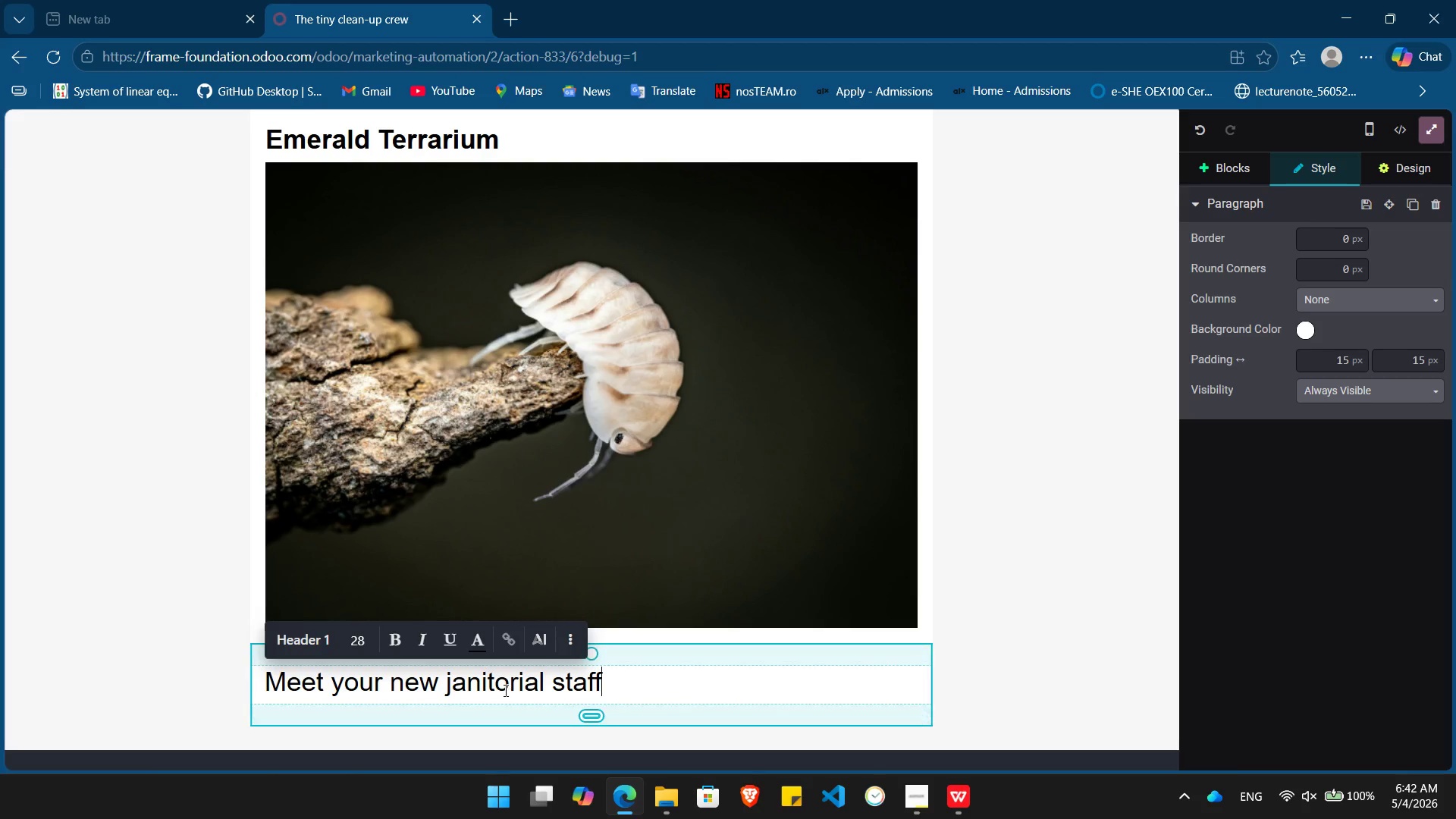 
double_click([504, 690])
 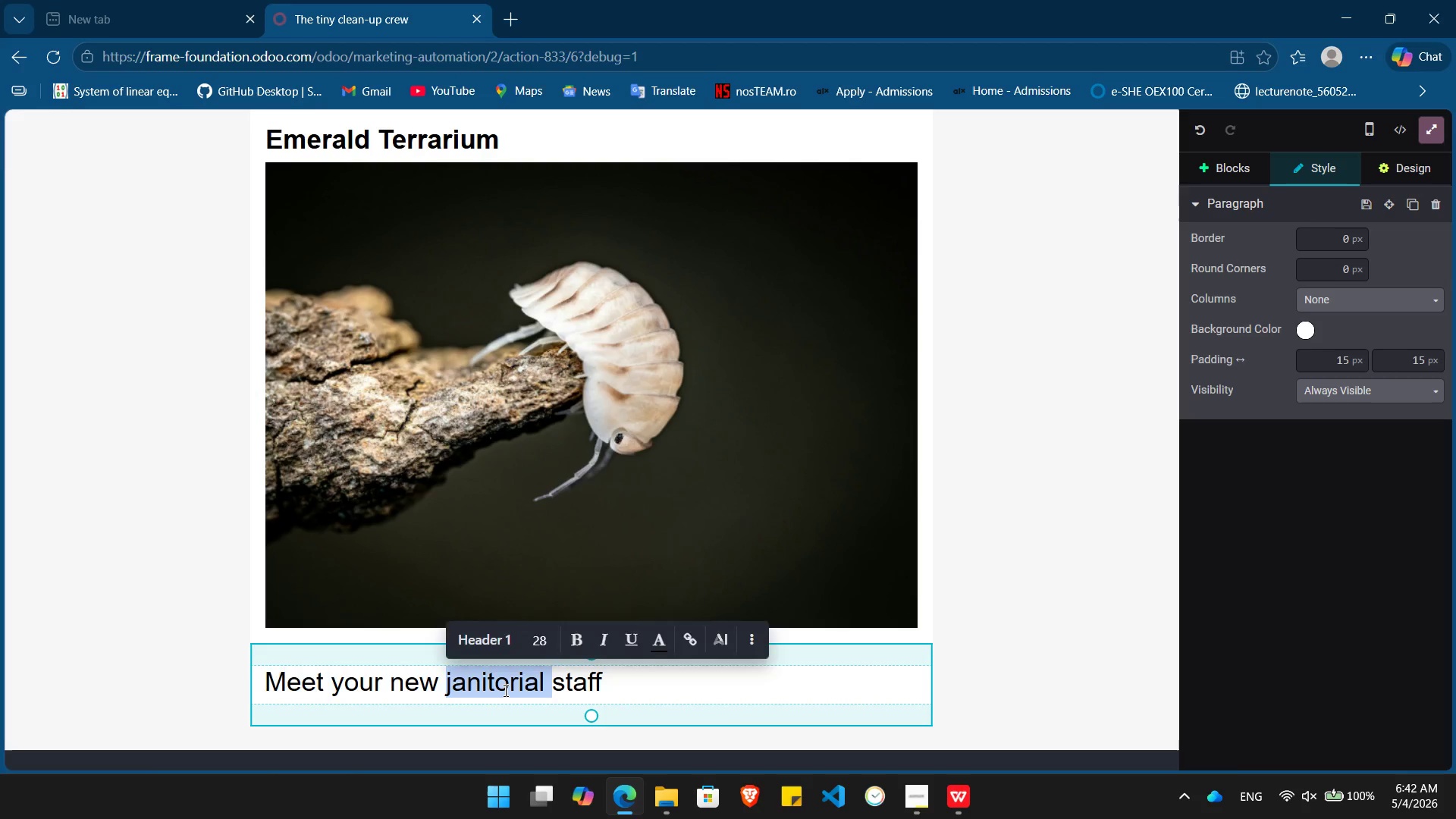 
triple_click([504, 690])
 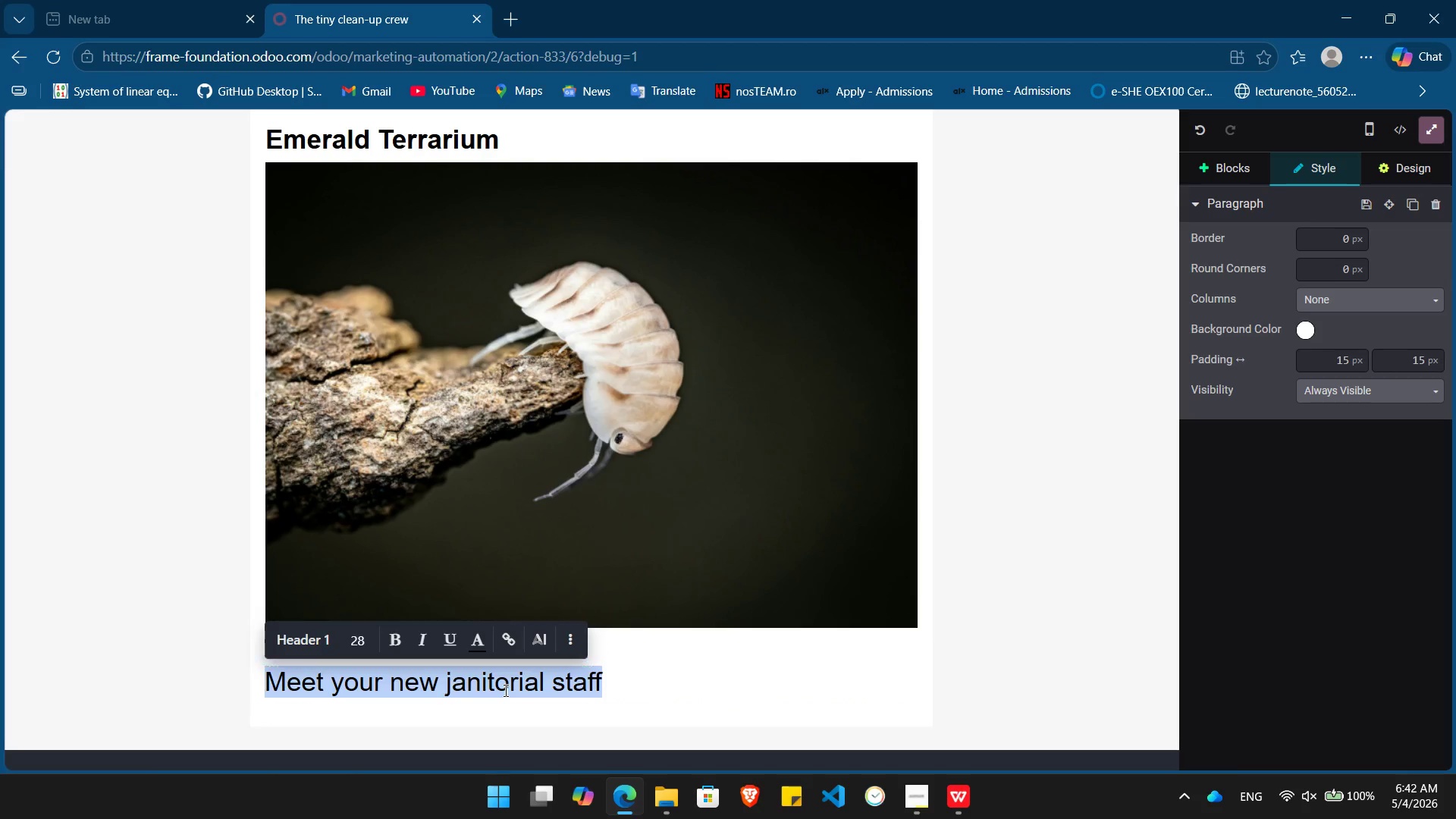 
key(Control+ControlLeft)
 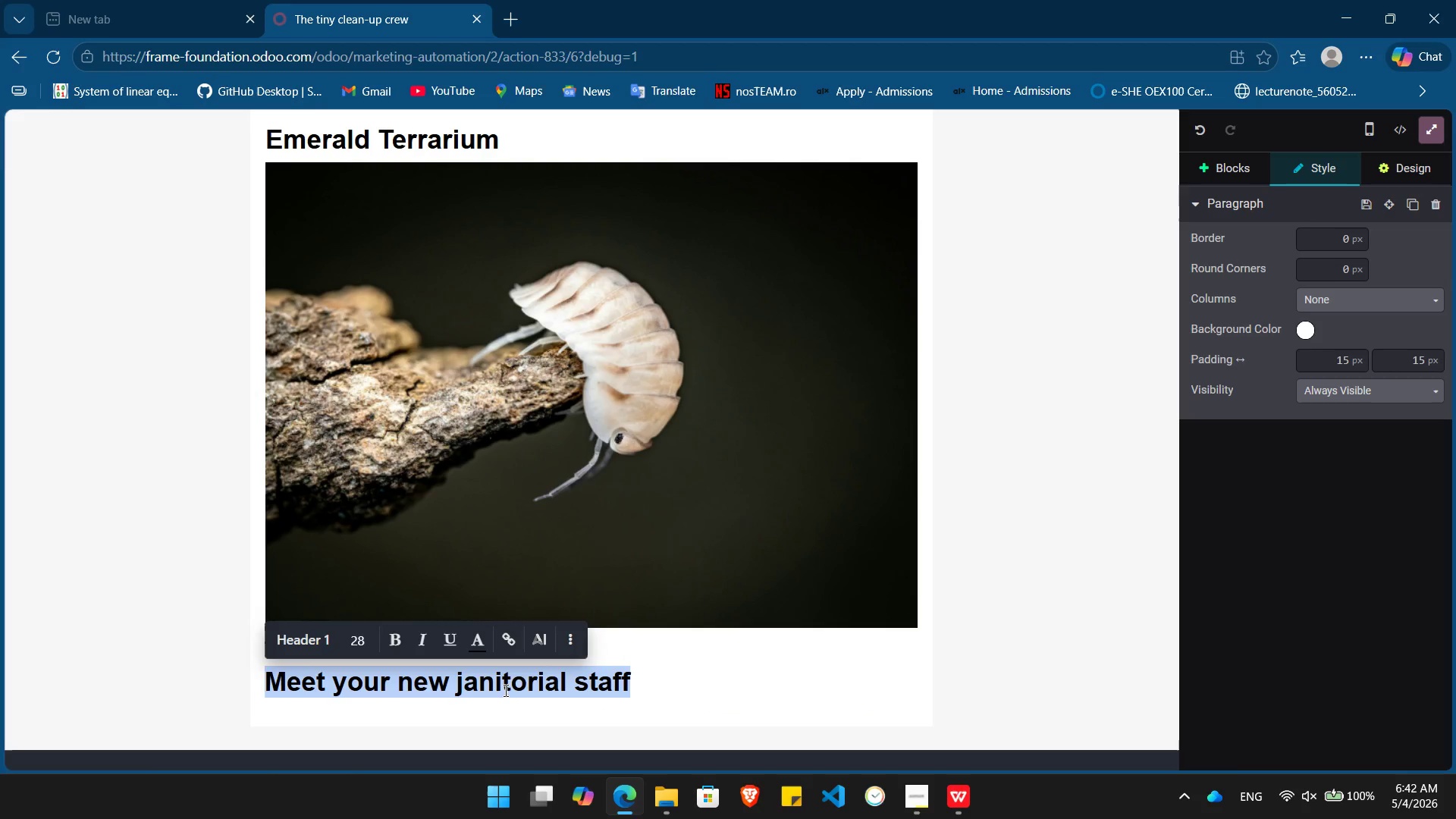 
key(Control+B)
 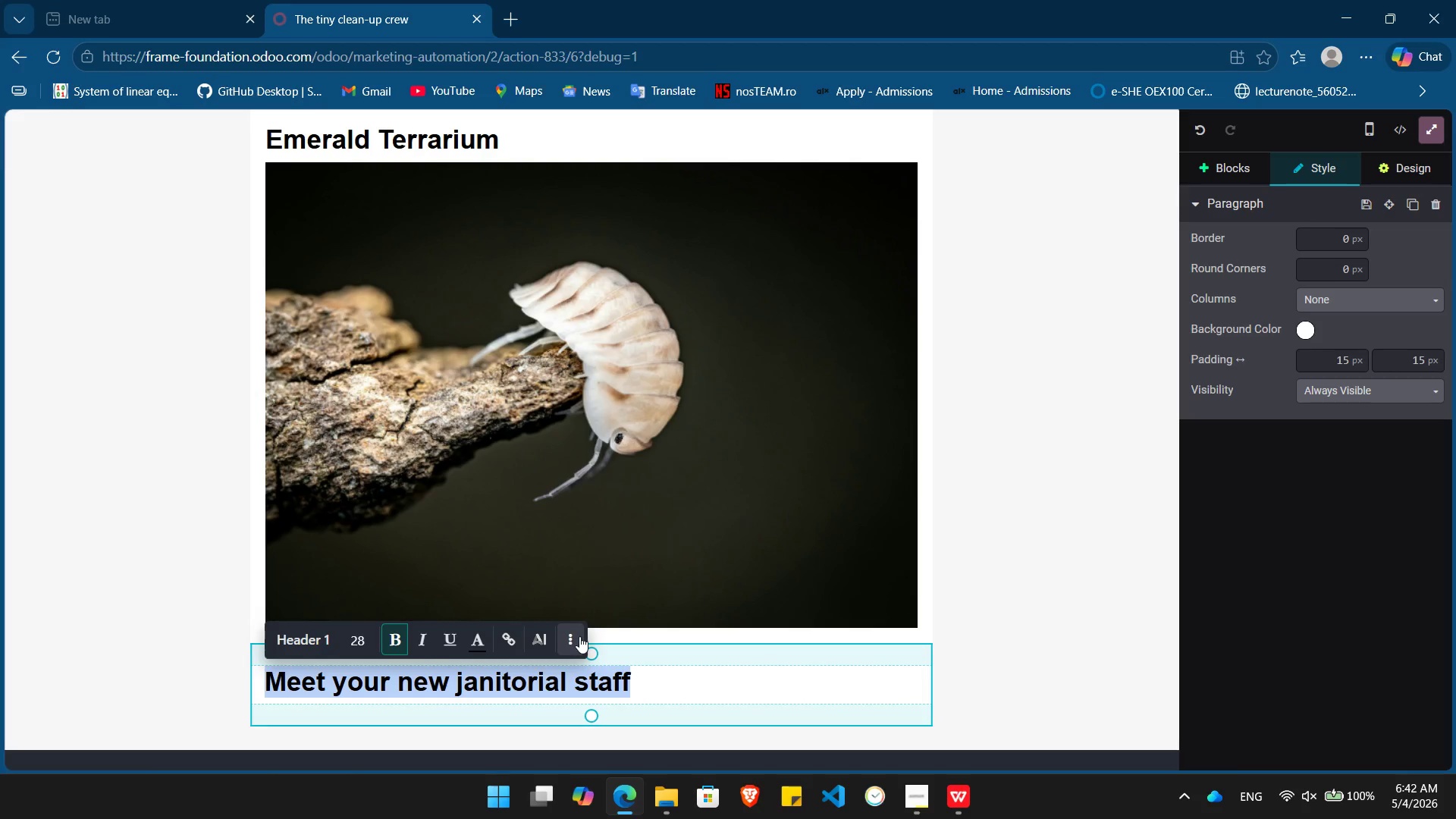 
left_click([579, 637])
 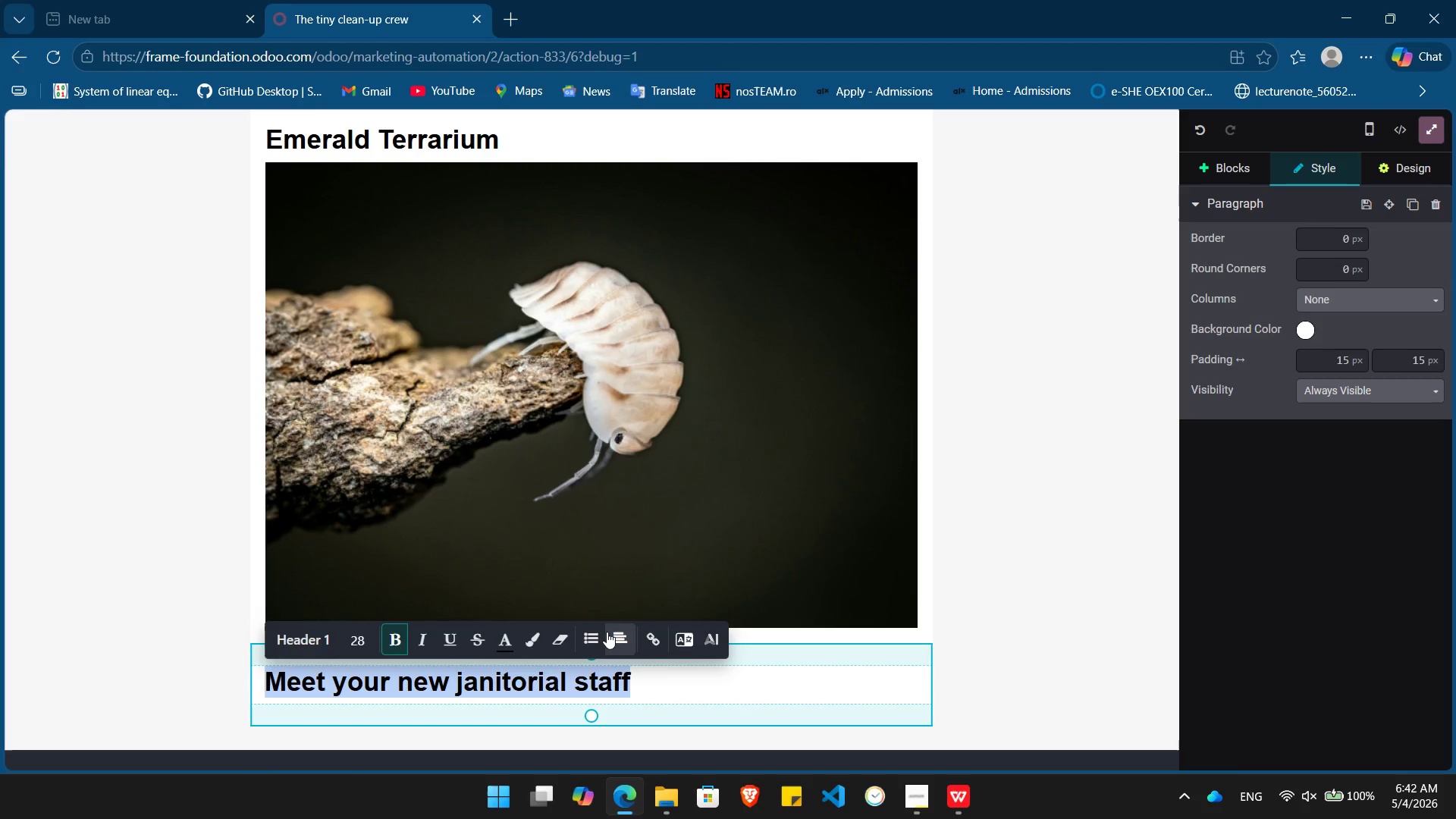 
left_click([607, 632])
 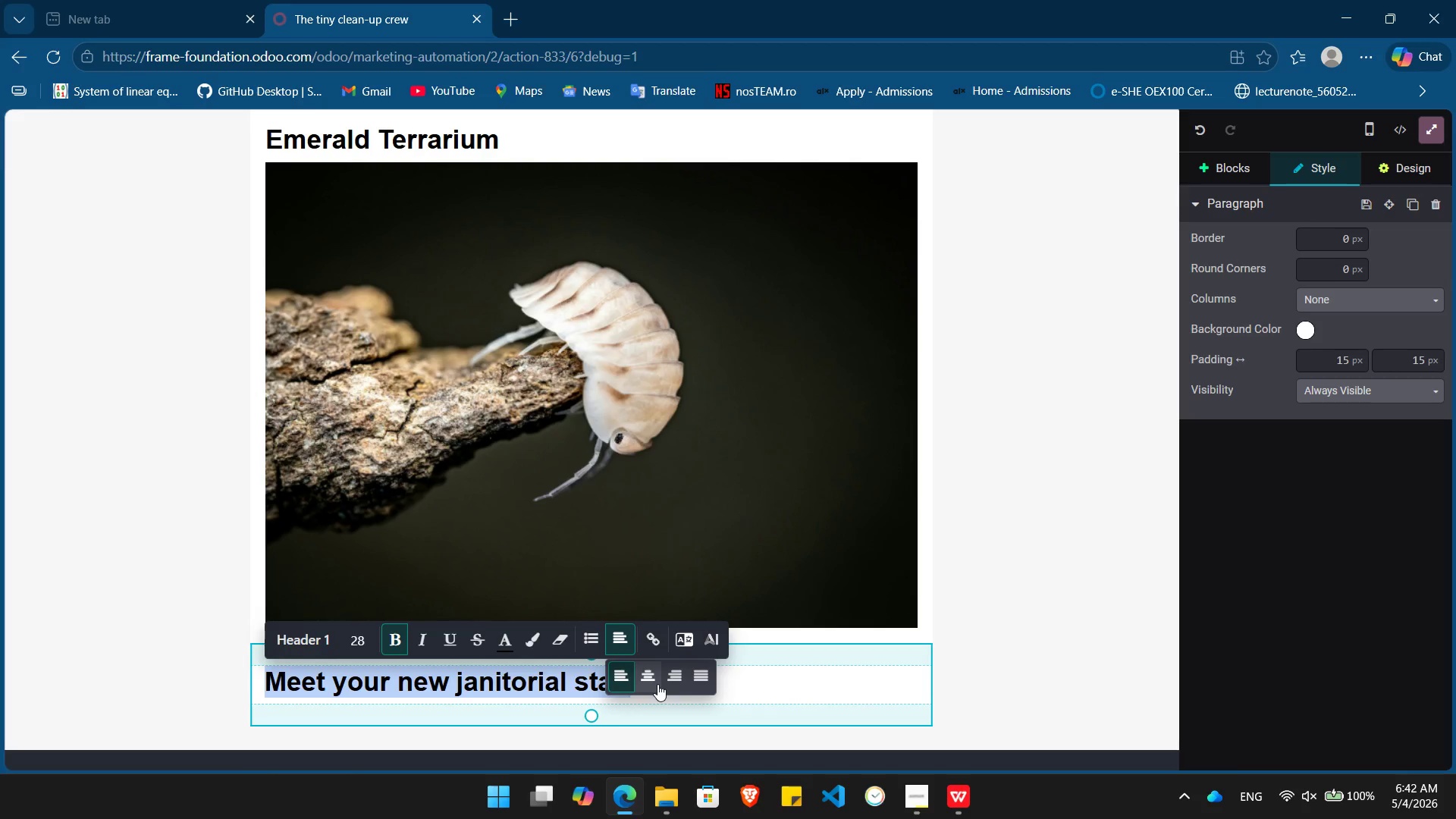 
left_click([657, 684])
 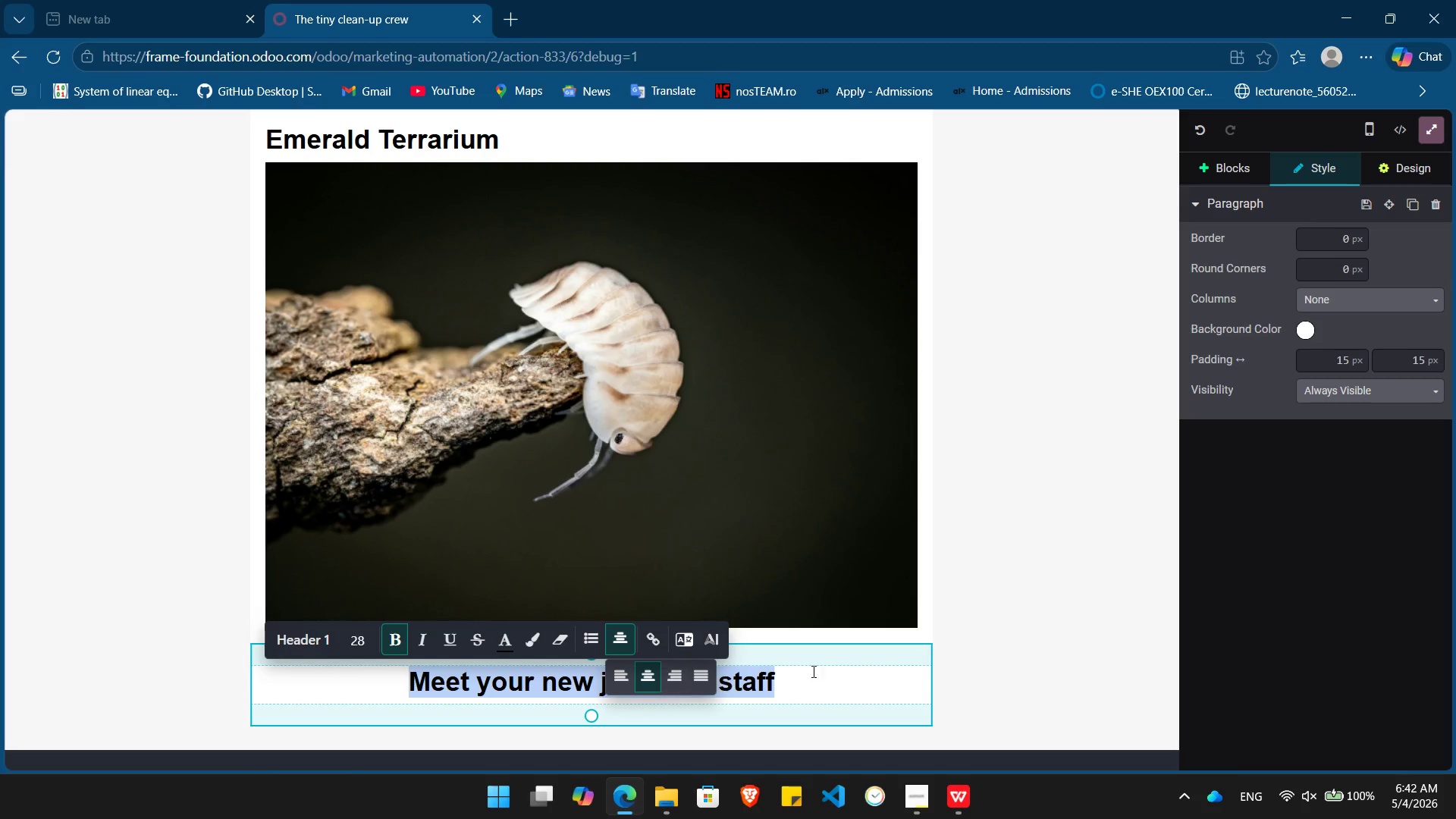 
left_click([830, 675])
 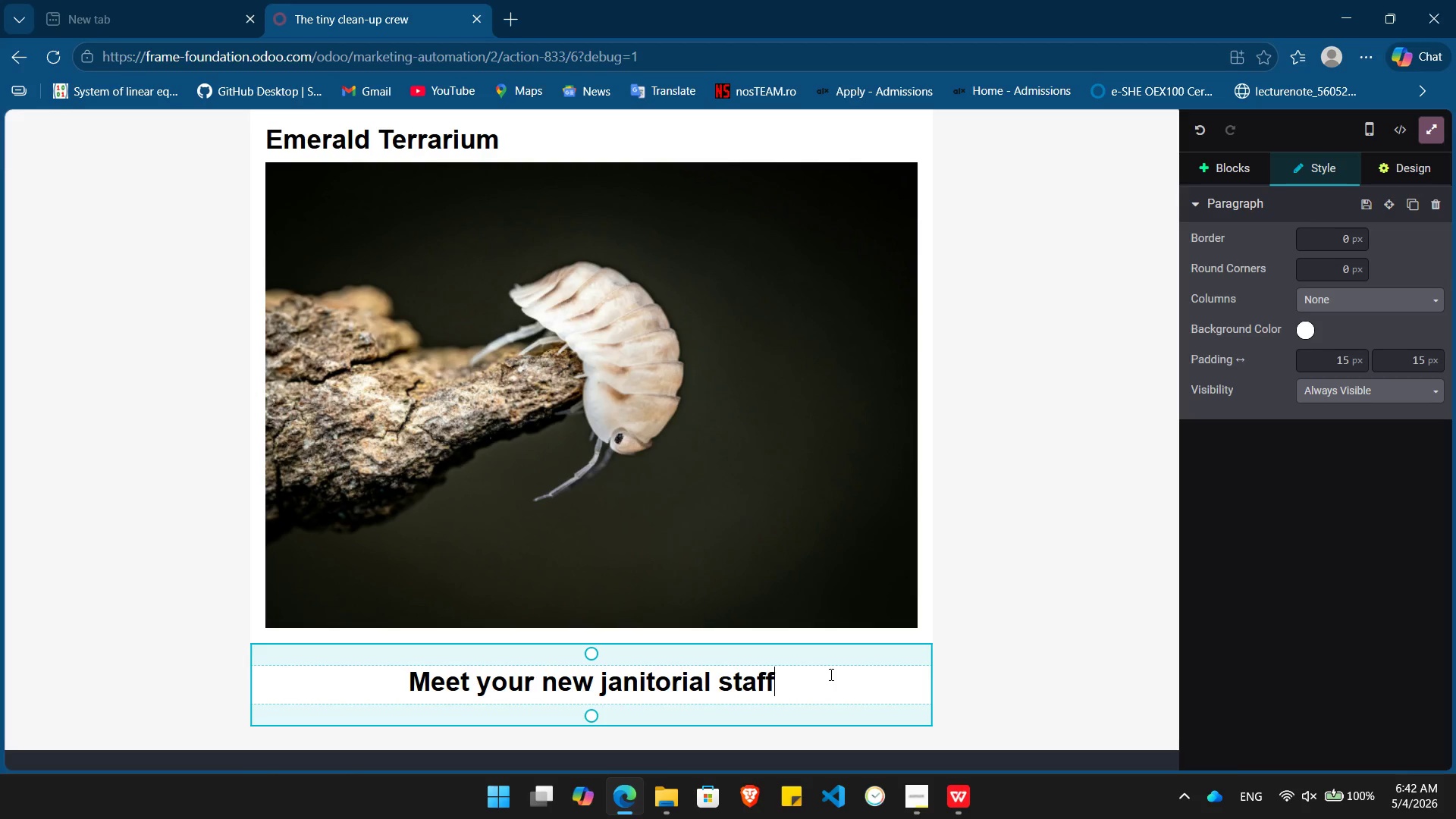 
key(Enter)
 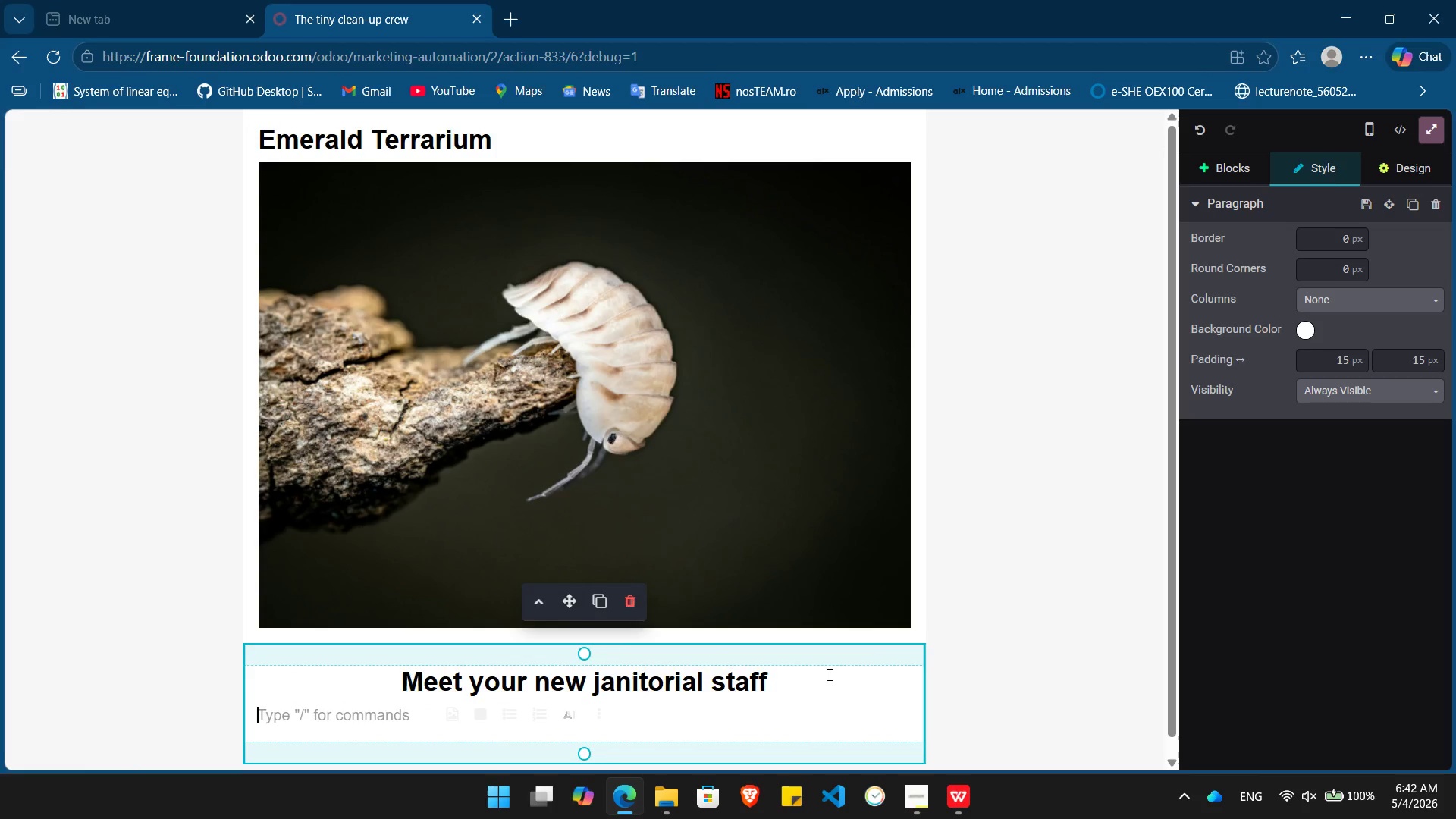 
type(ever wonder how the forest)
 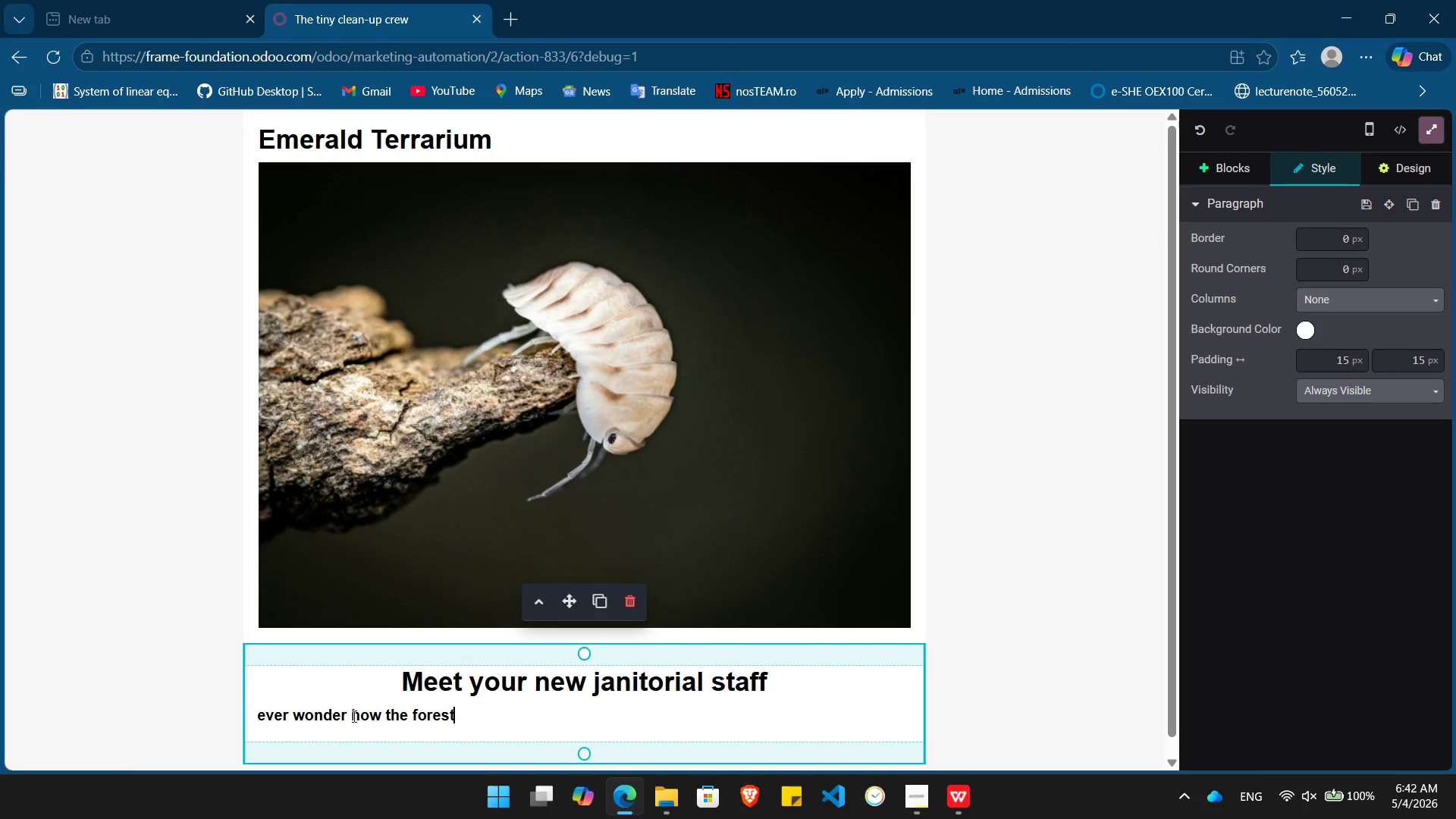 
double_click([342, 707])
 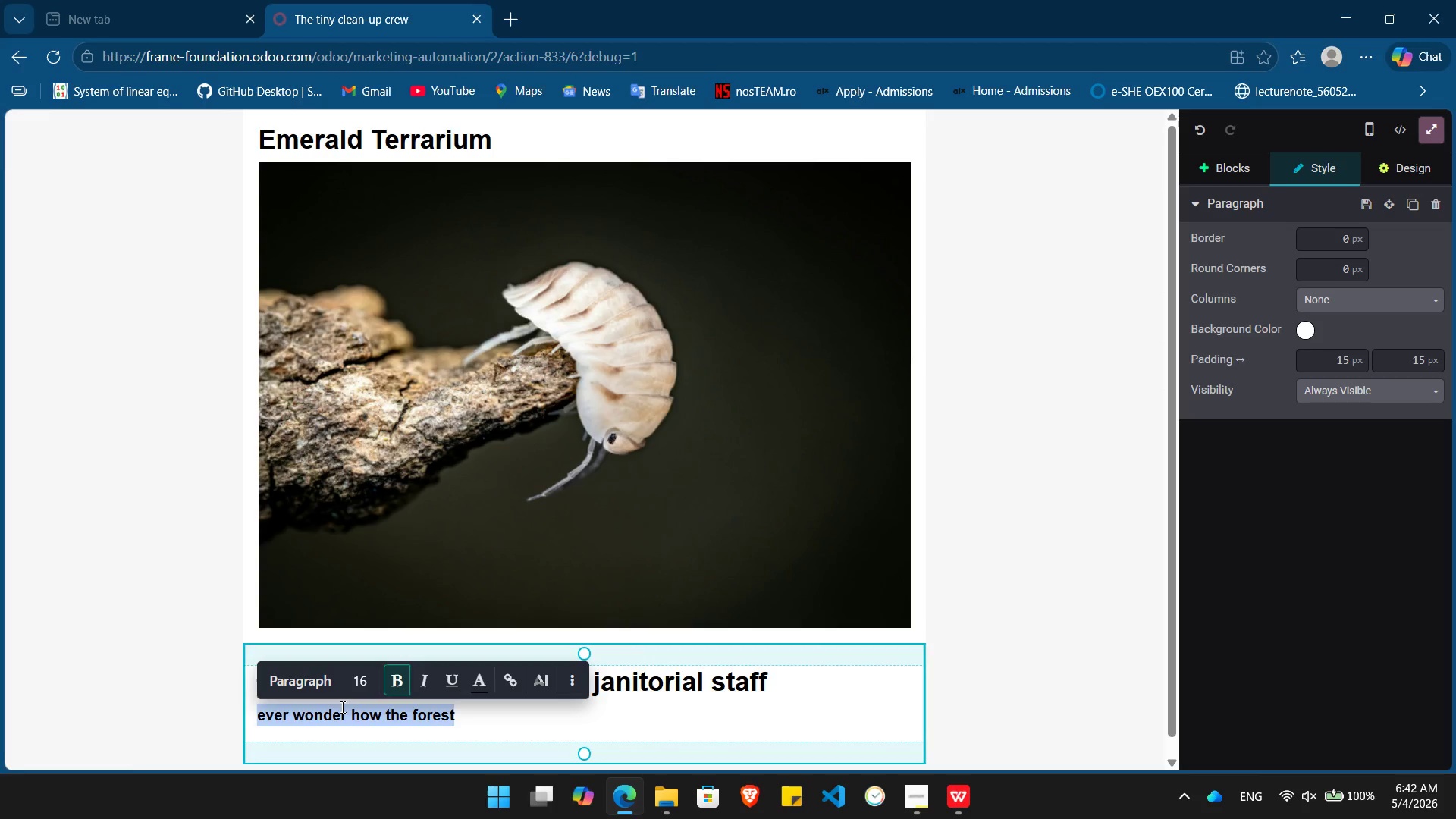 
key(Control+B)
 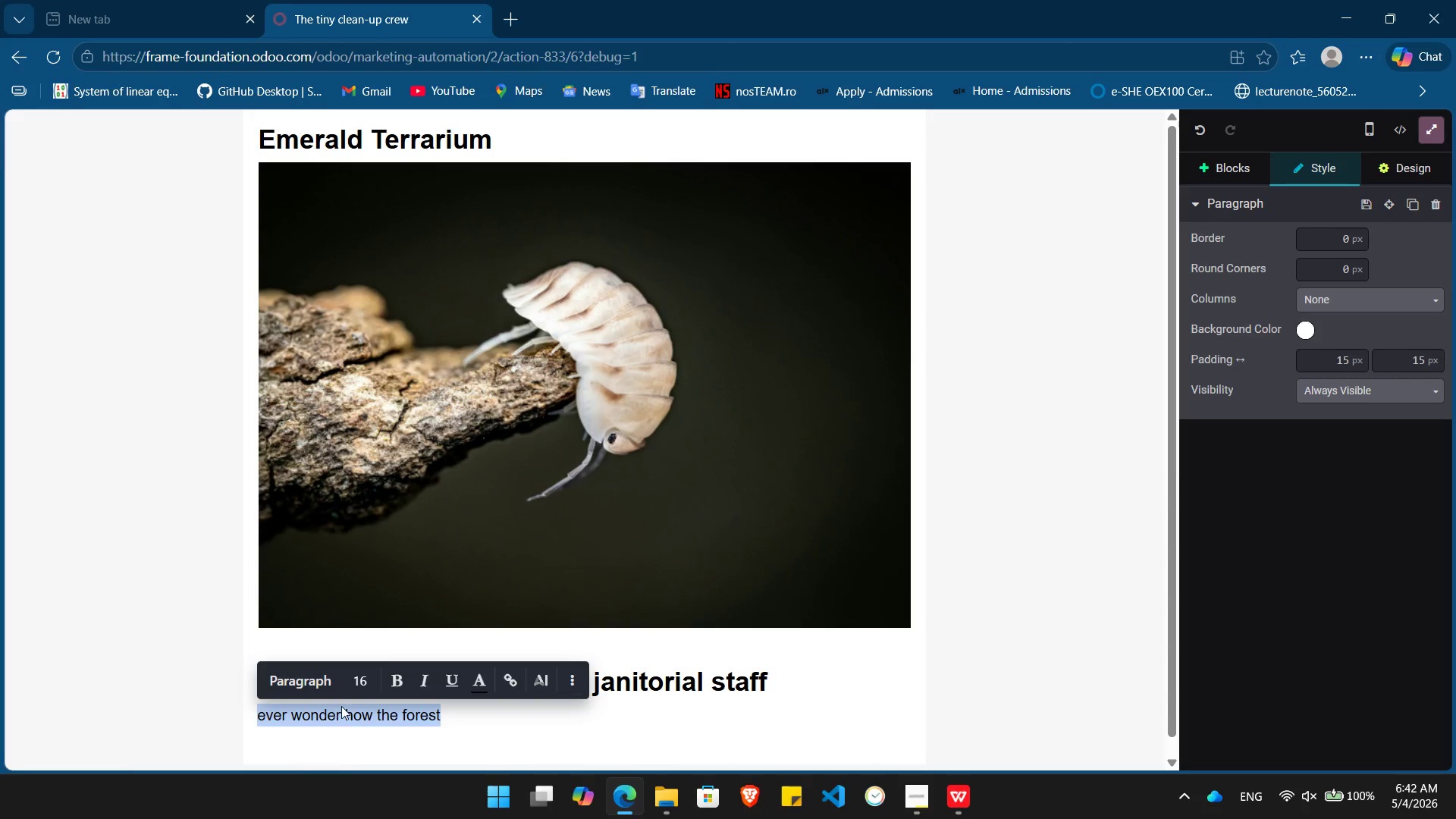 
type([Home][Delete]E[End] floor stays so clean? t's all thanks to the Clean-Up Crew.)
 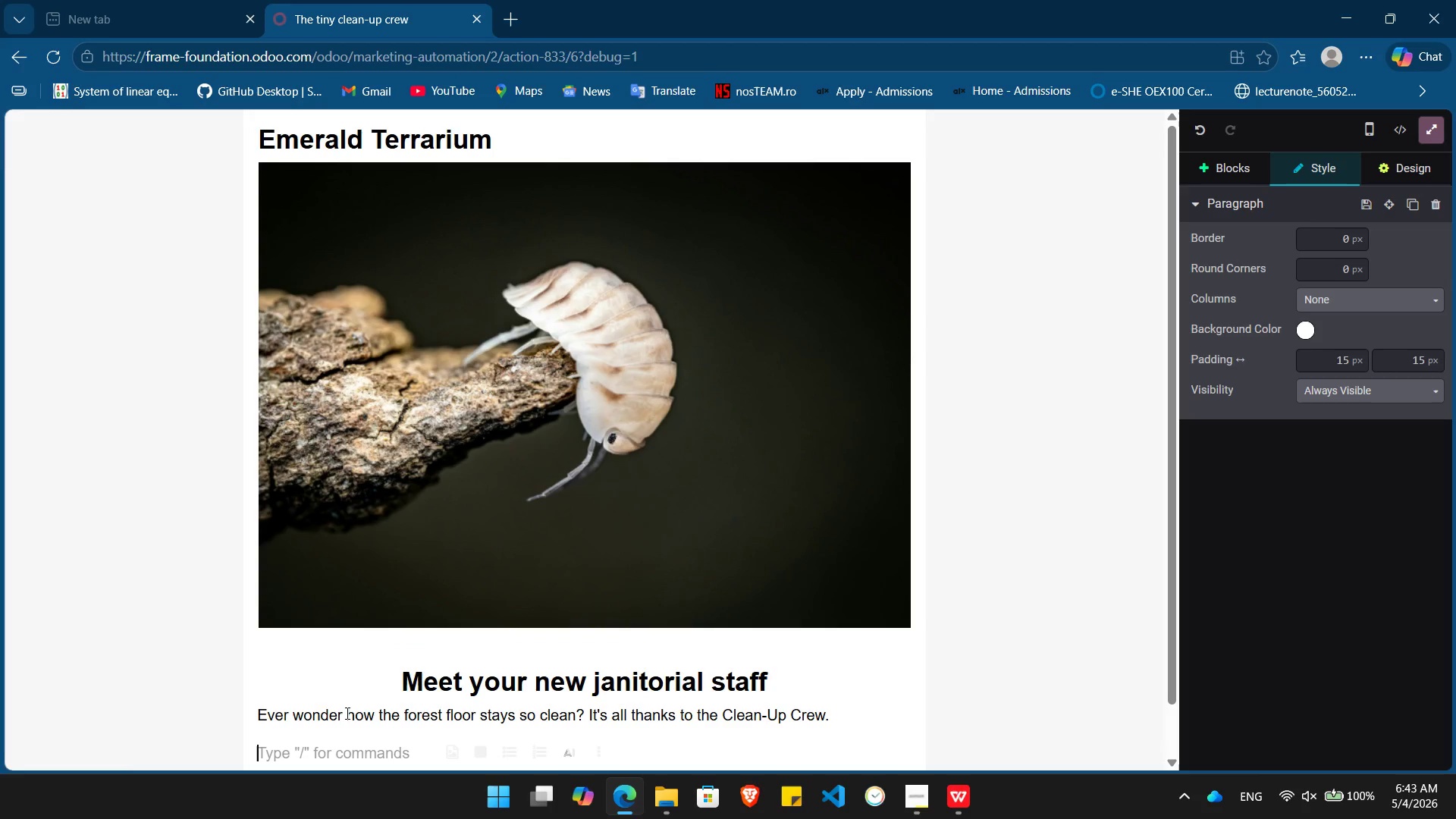 
hold_key(key=I, duration=0.44)
 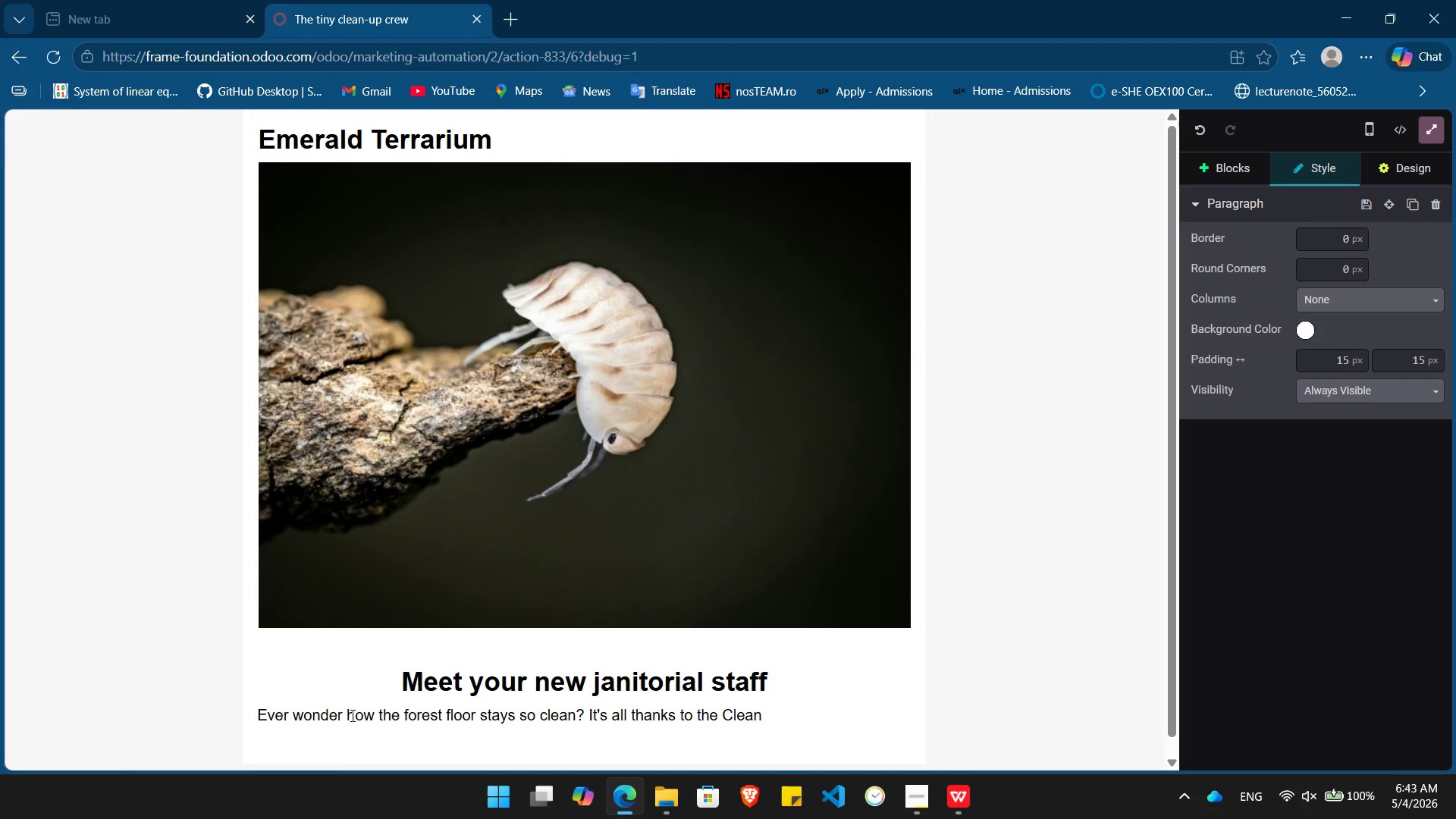 
key(Enter)
 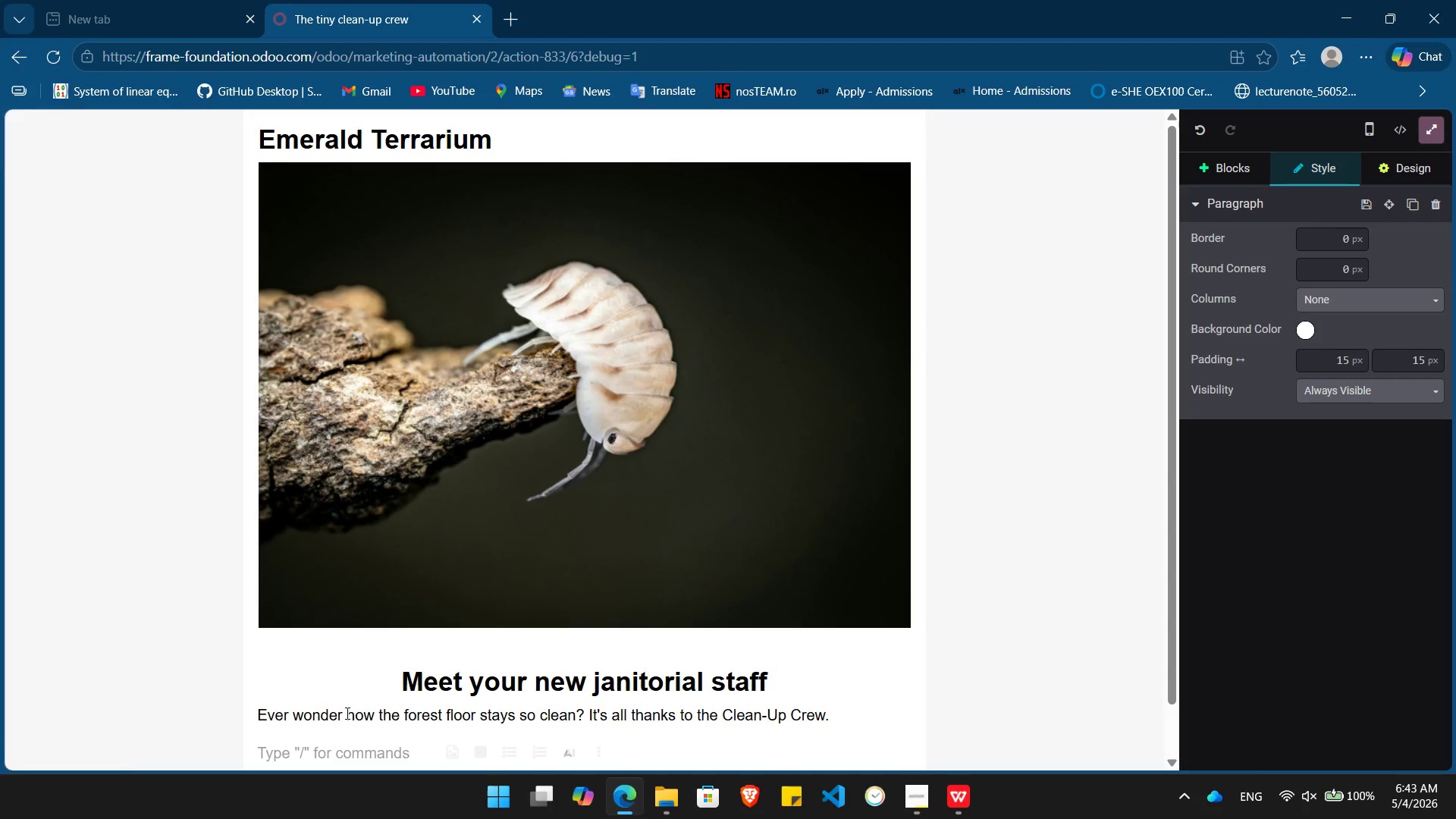 
type(To turn your setup )
 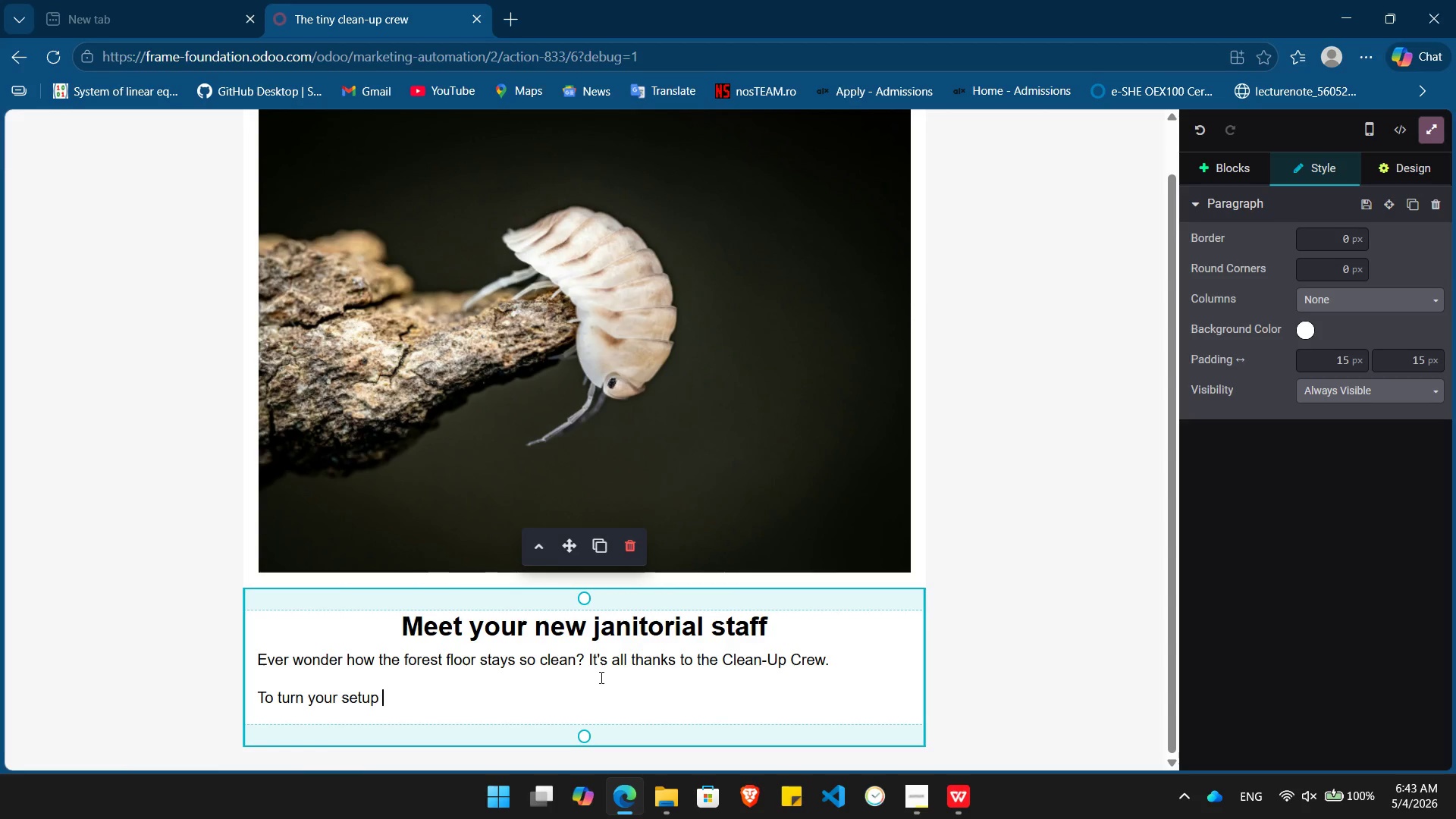 
wait(10.25)
 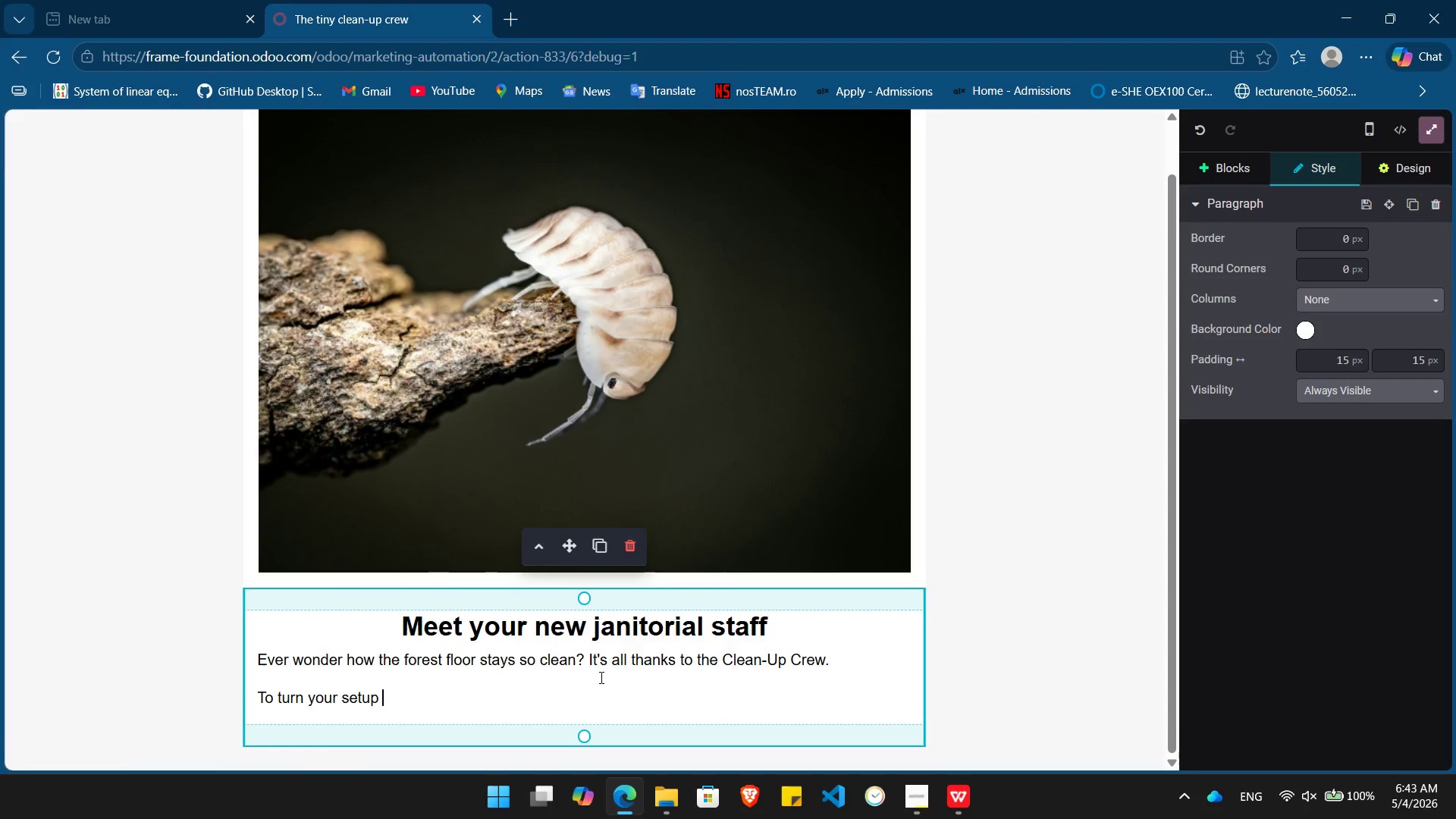 
type(bioactive, you need more than )
 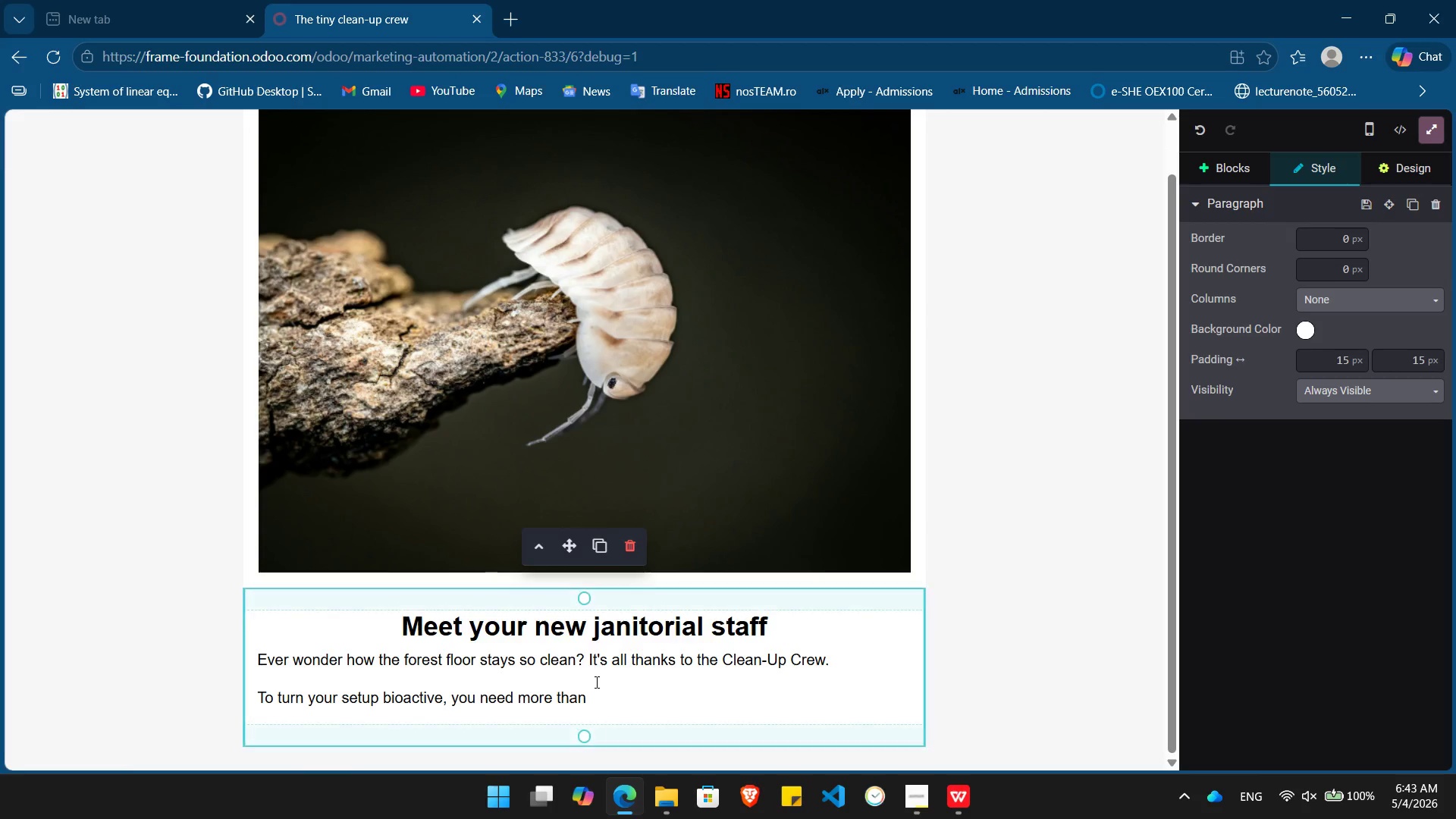 
type(just dirt. You need Isopods and Springtails. These tiny "micro-fauna" act as your tank's invisible janitorials by:)
 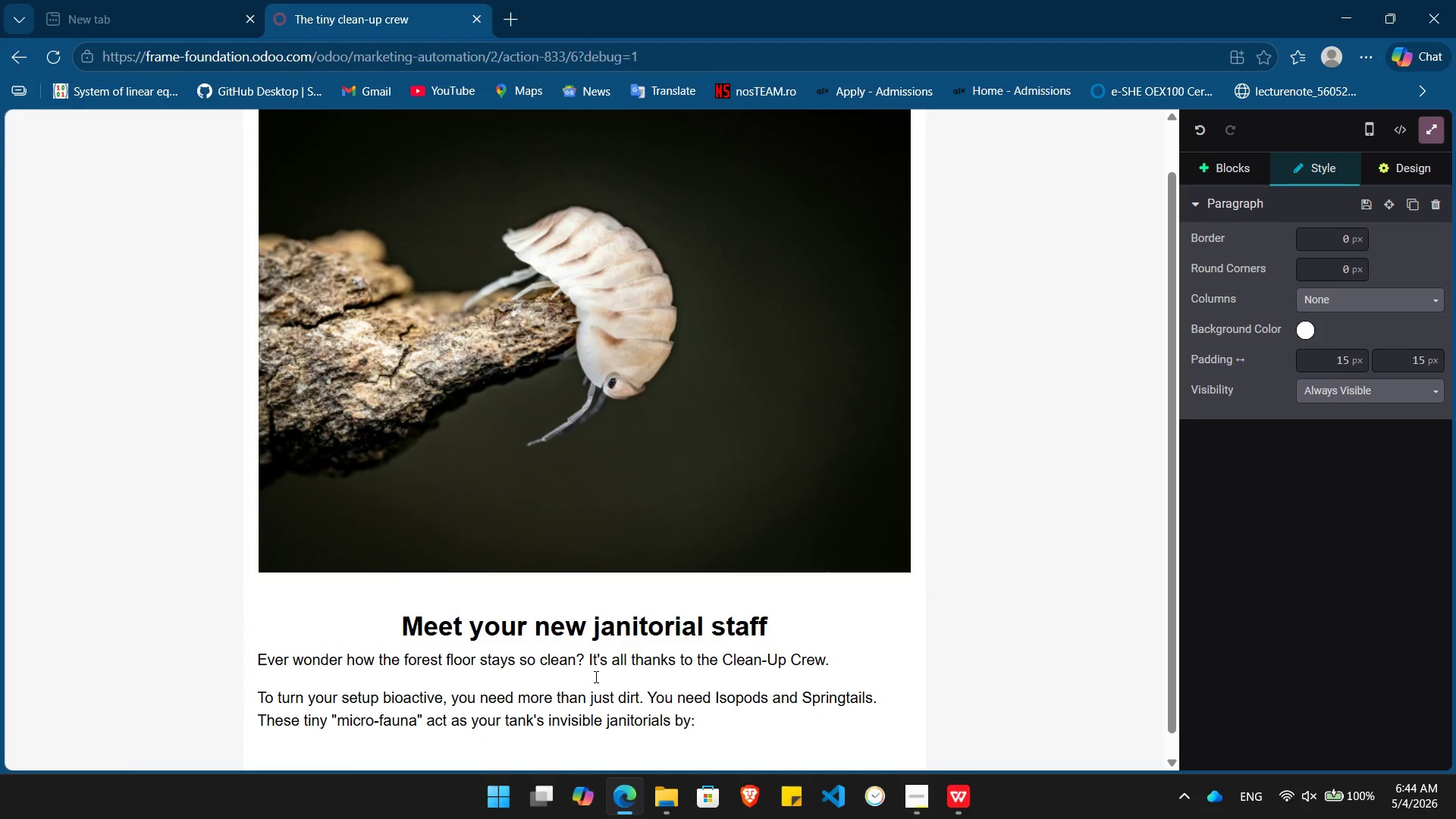 
key(Enter)
 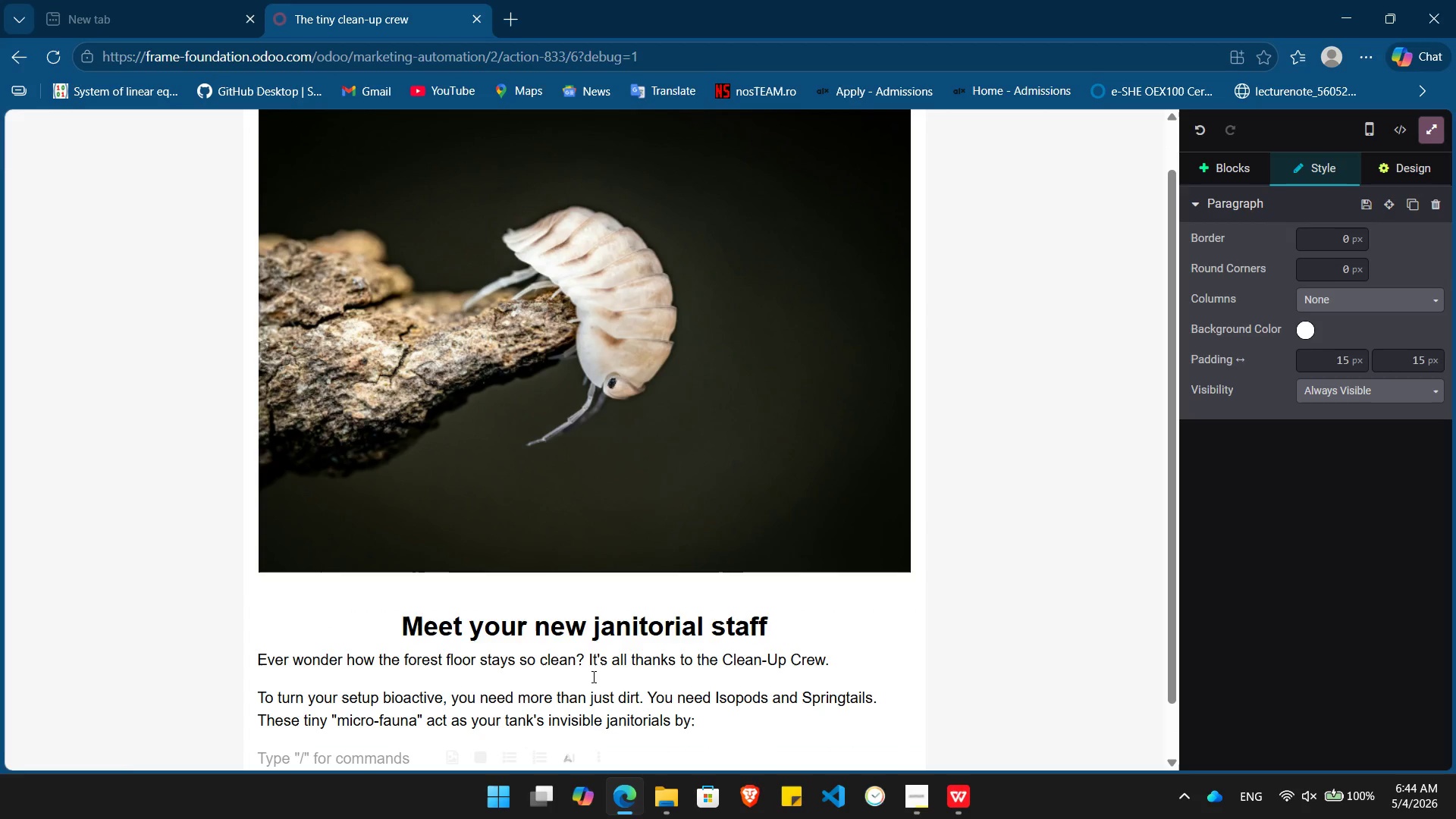 
type(1. Consuming Waste: They E)
key(Backspace)
type(eat leaf litter, mold, and pet droppings.)
 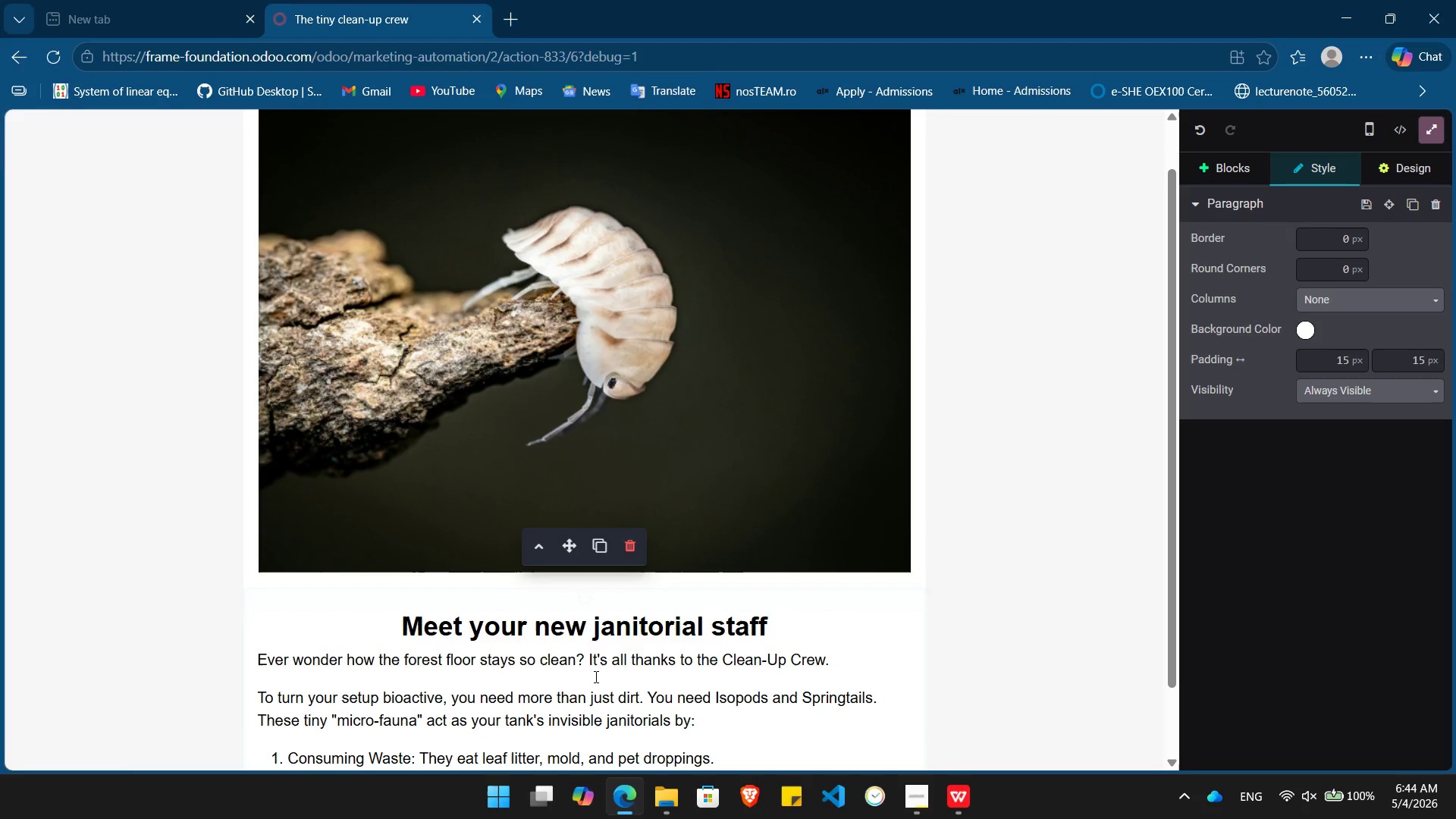 
 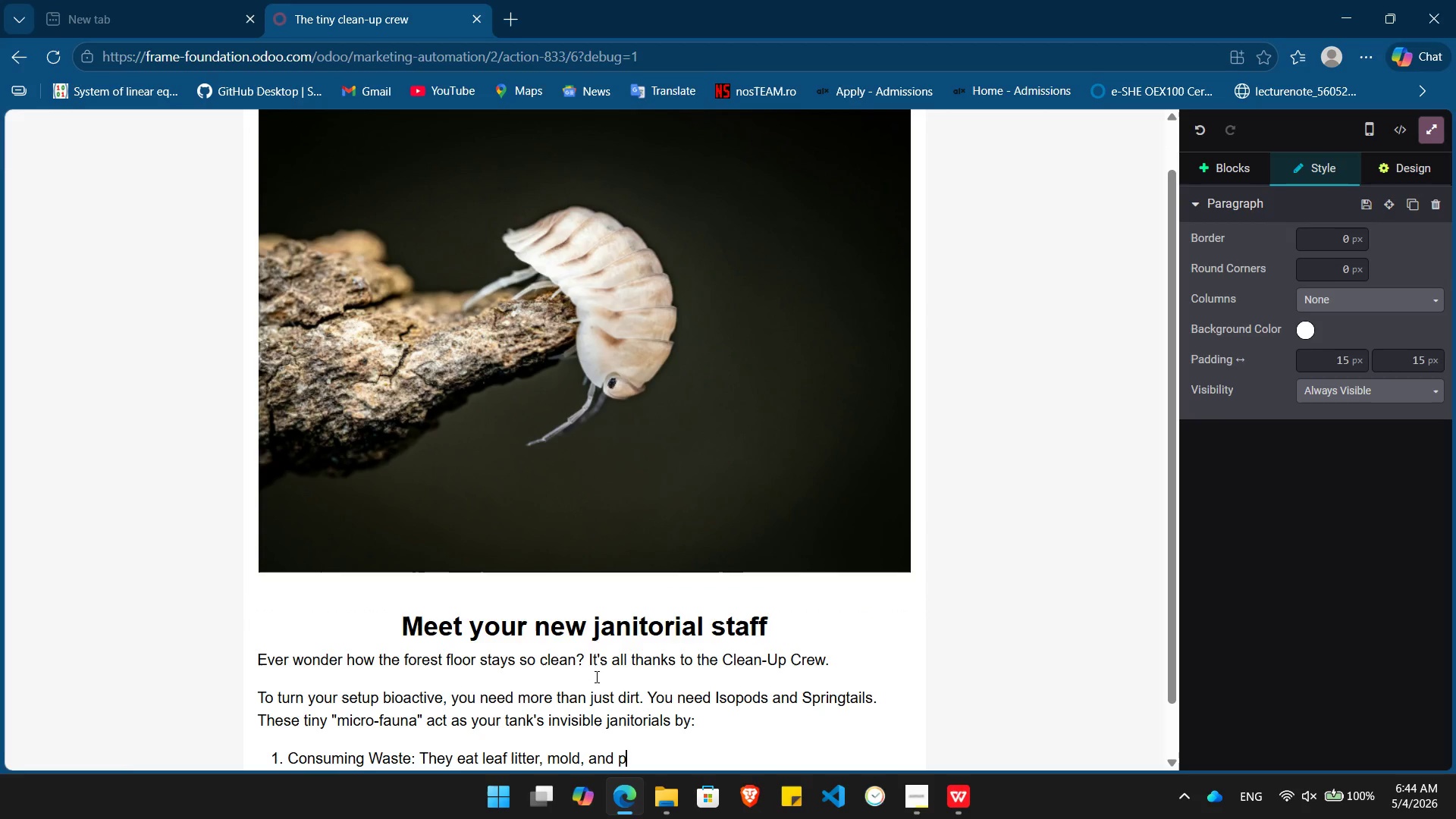 
key(Enter)
 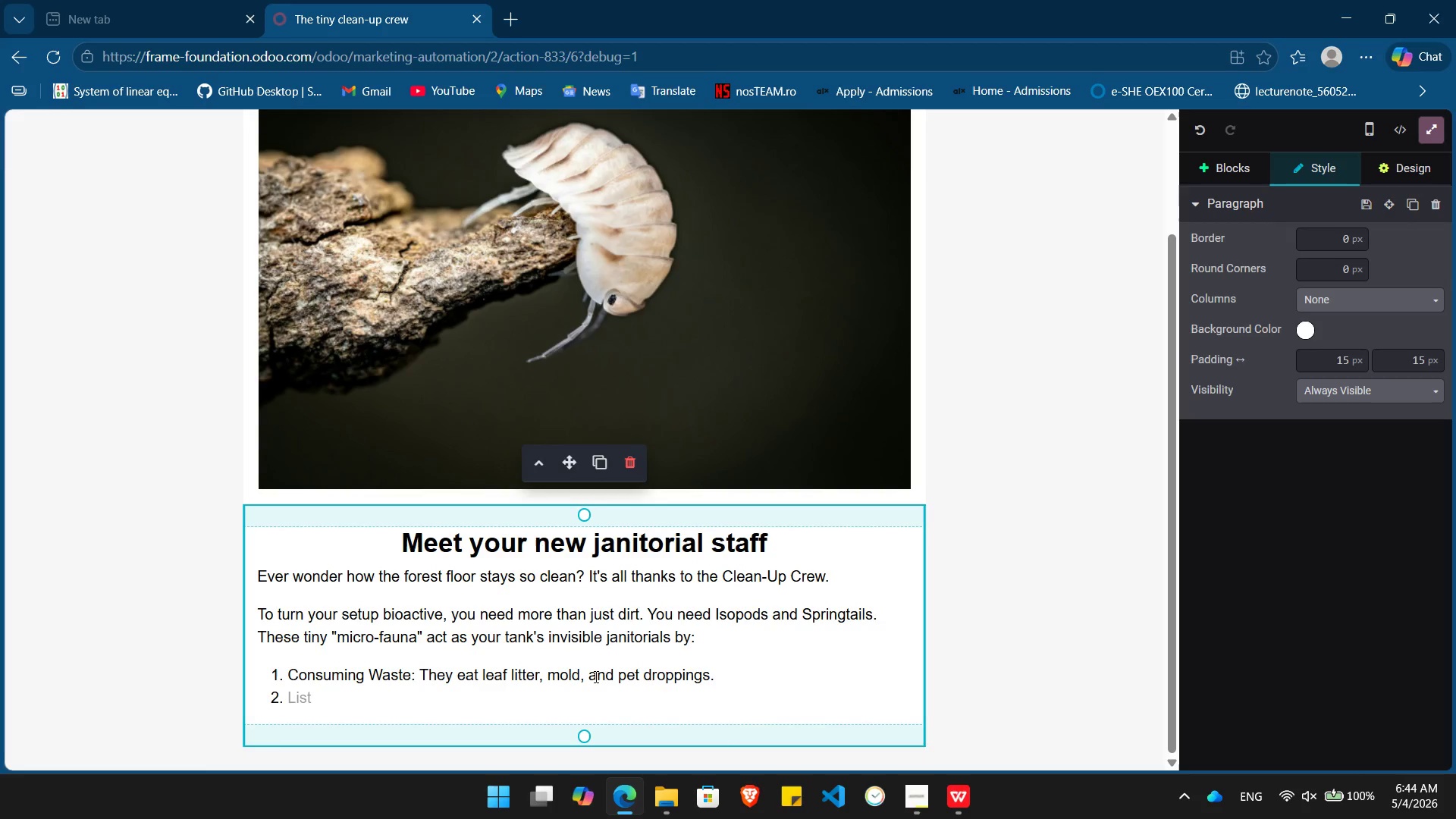 
type(Aerating Soil: They keep the substar==)
key(Backspace)
key(Backspace)
key(Backspace)
key(Backspace)
type(rate frrs)
key(Backspace)
key(Backspace)
type(esh and healthy for plants.)
 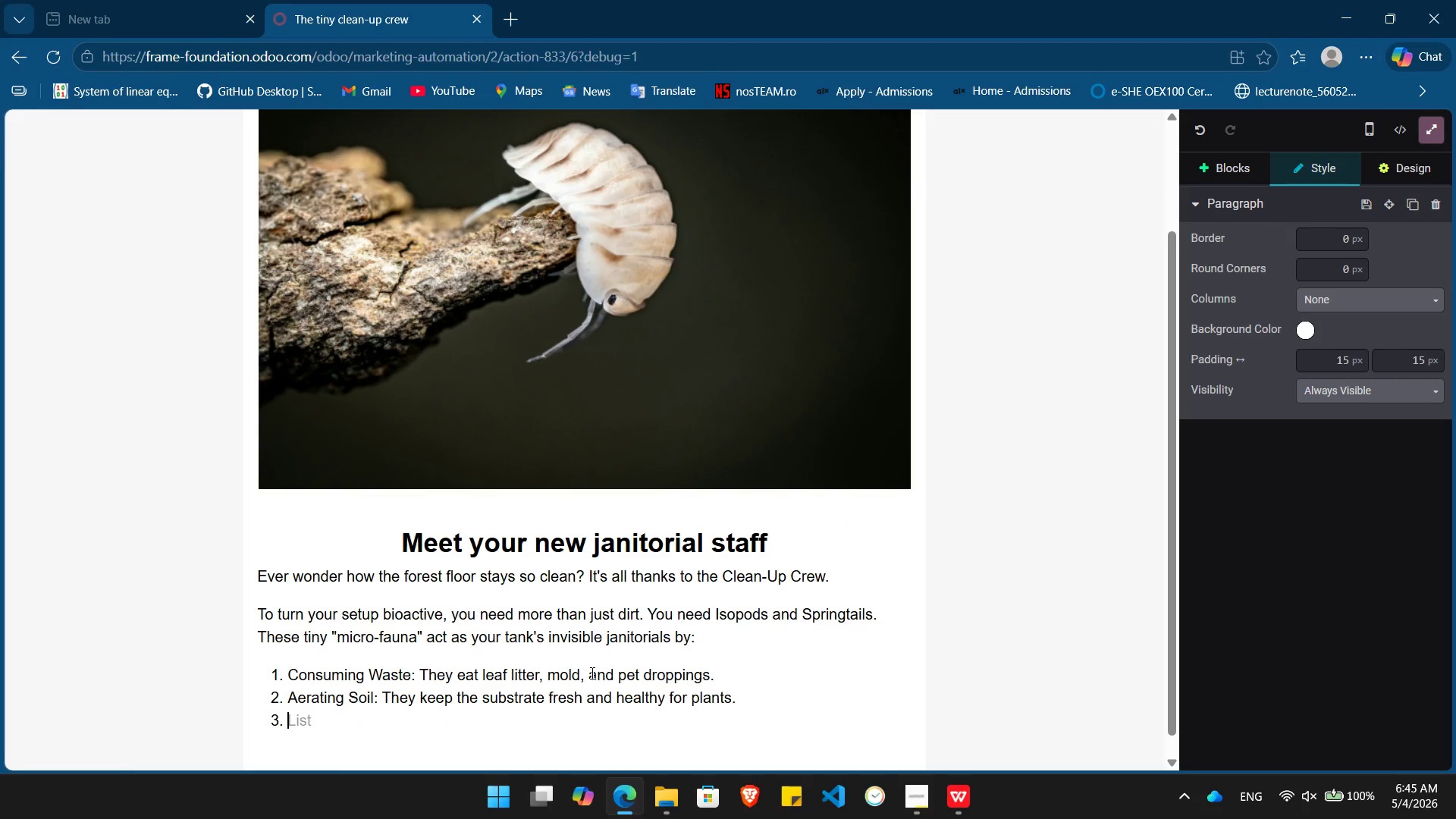 
 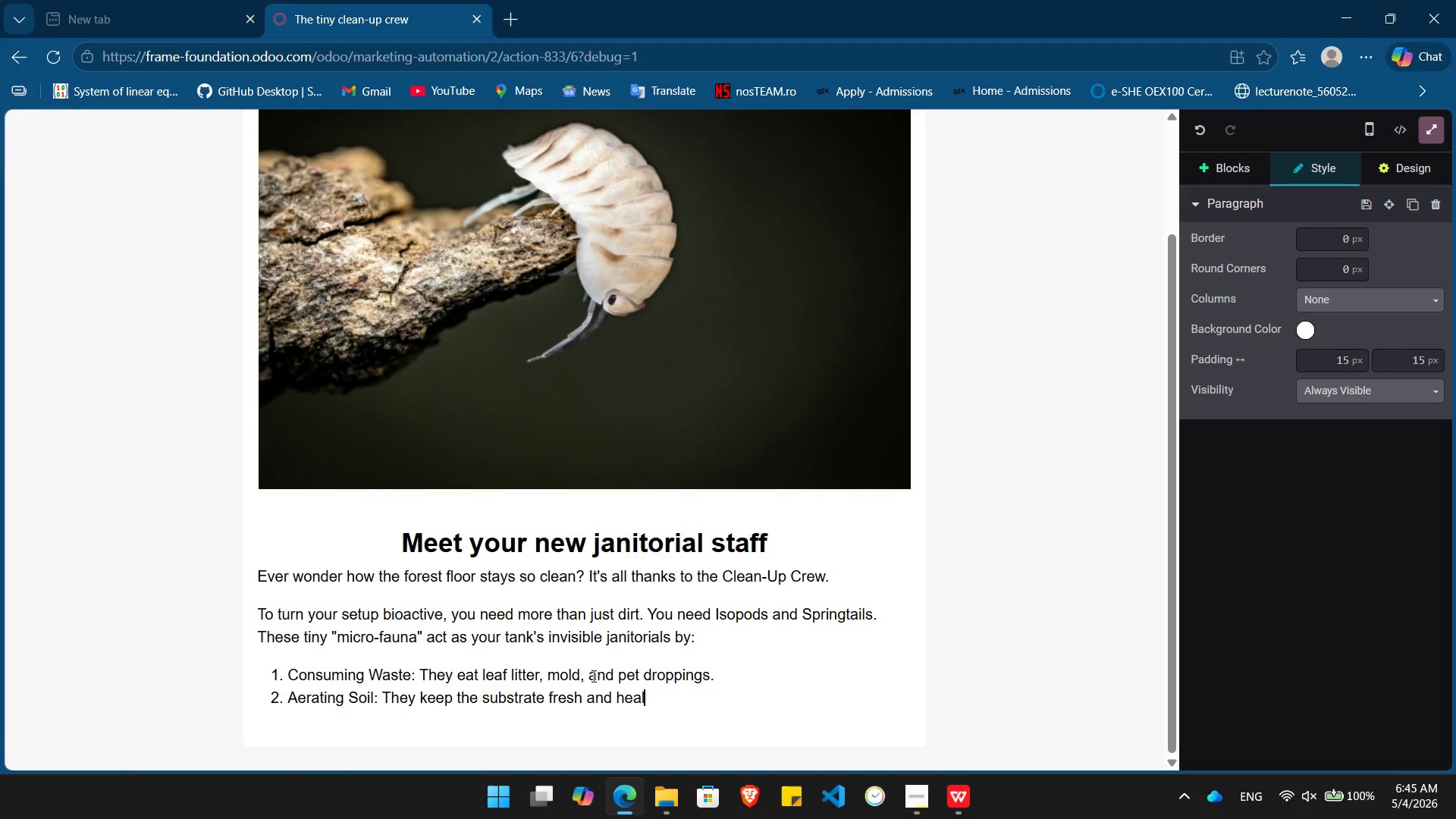 
key(Enter)
 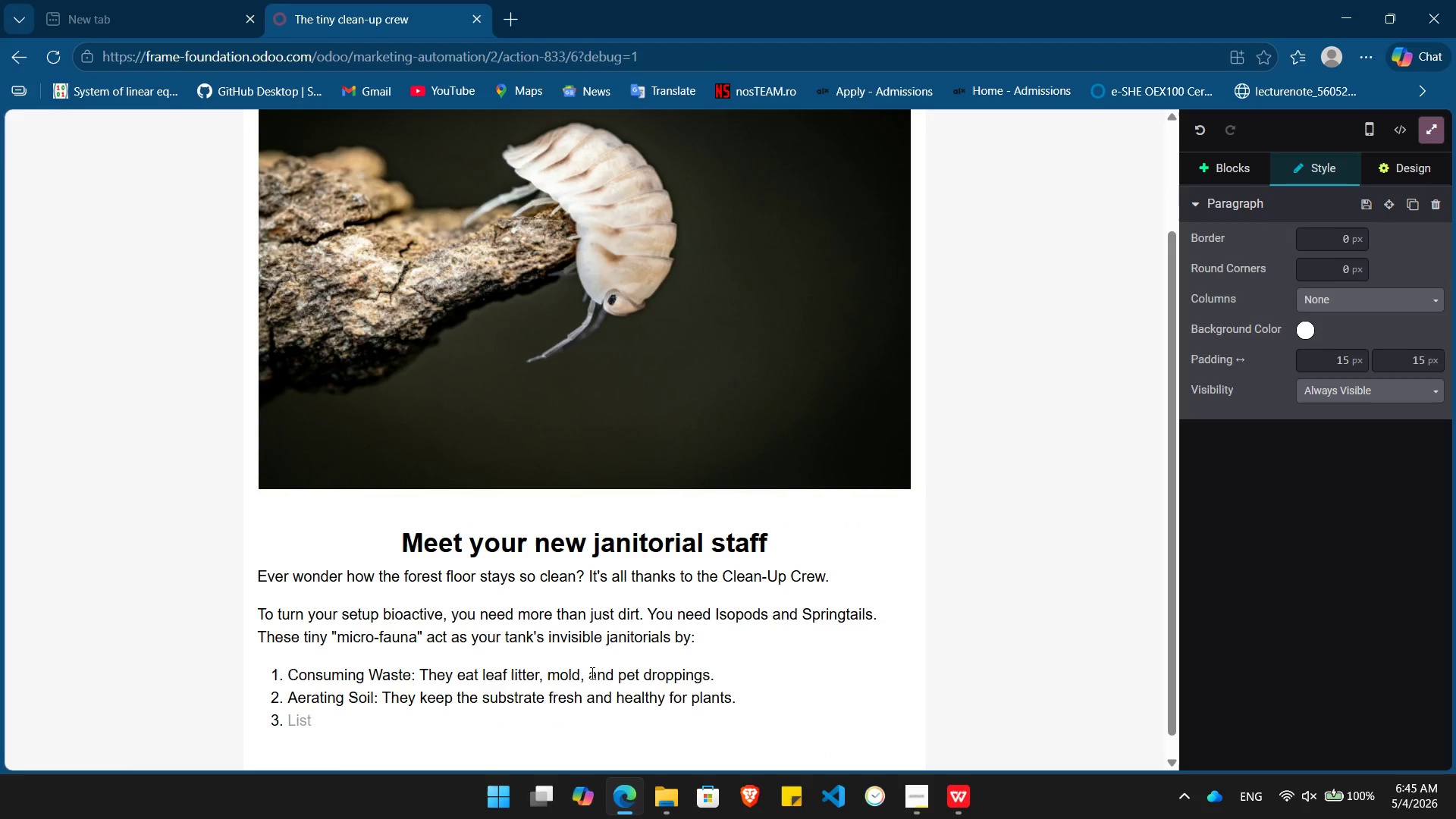 
type(Provin)
key(Backspace)
type(ding Food: They offer a natural supplemental snacl)
key(Backspace)
type(k for many speciec)
key(Backspace)
key(Backspace)
type(es.)
 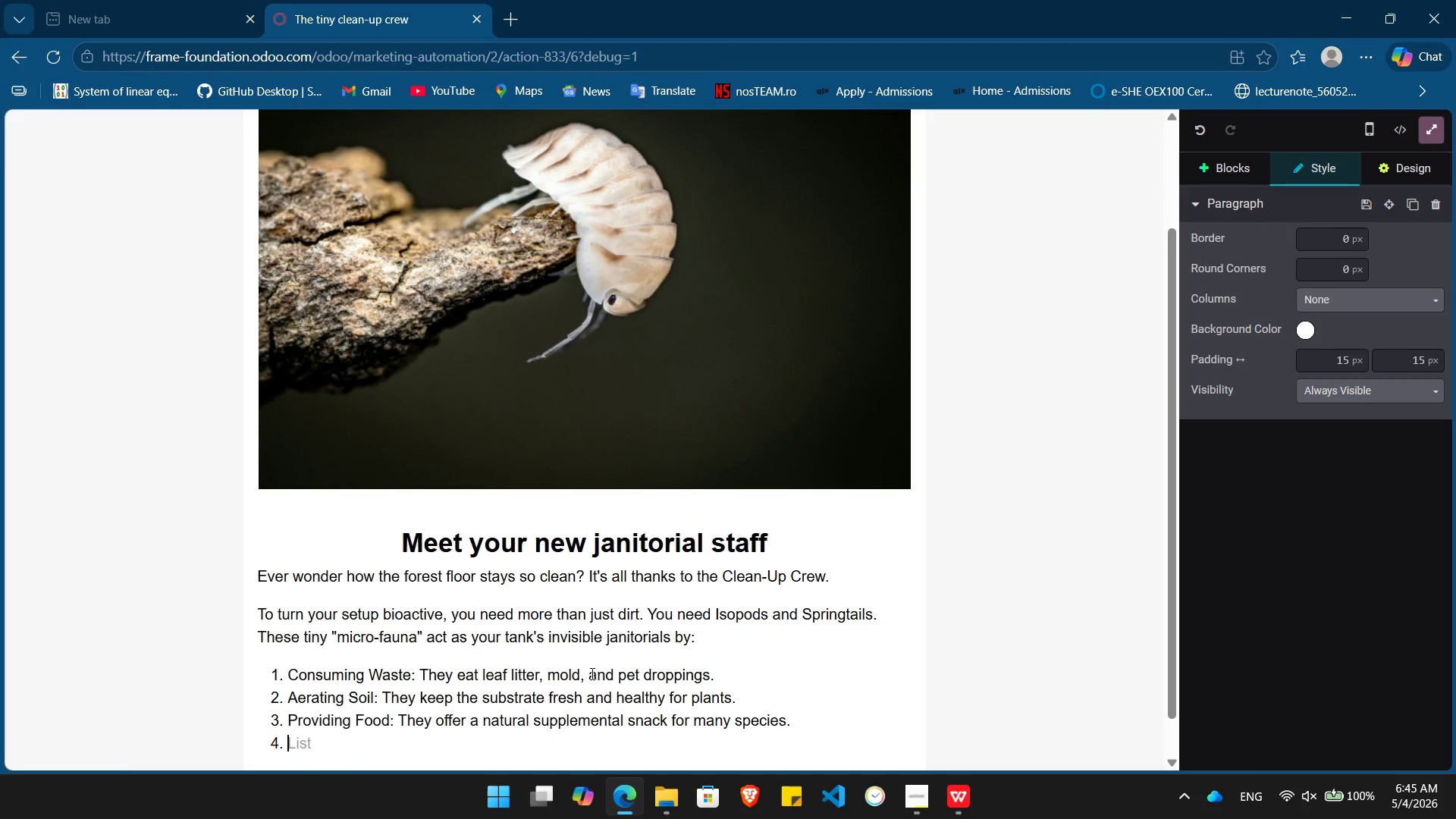 
 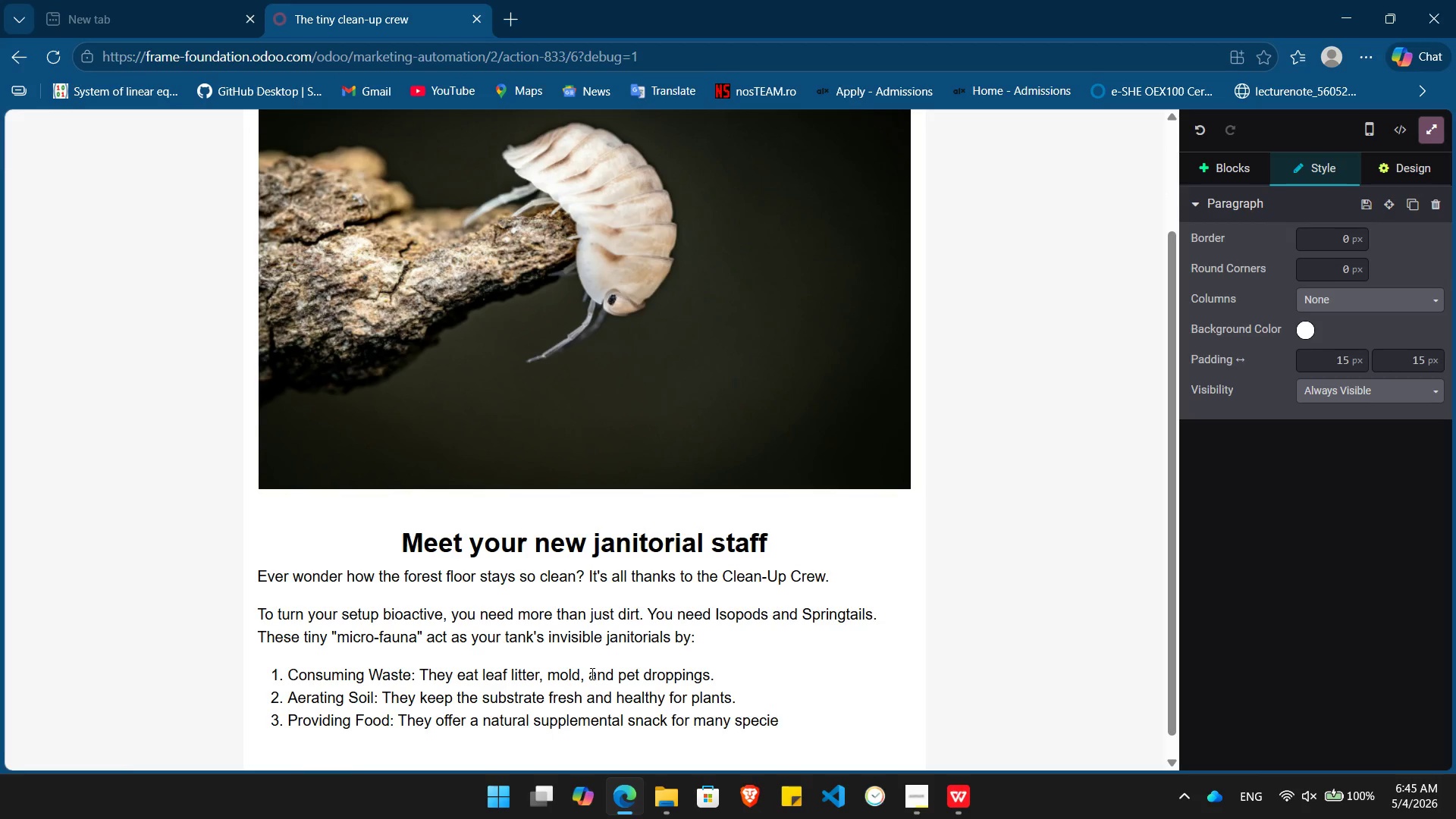 
key(Enter)
 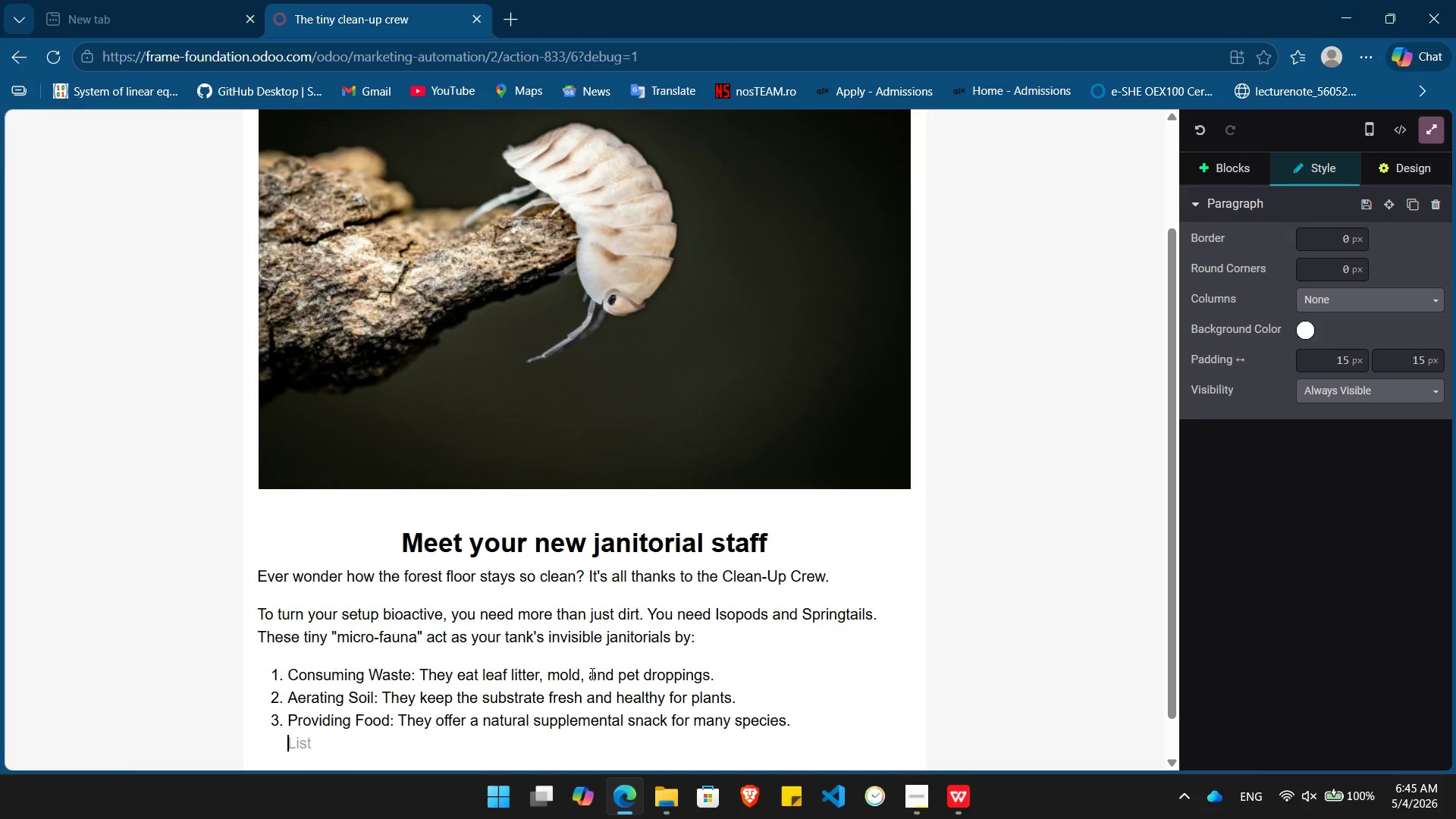 
key(Backspace)
key(Backspace)
type(Stop cleaning and start observing.)
 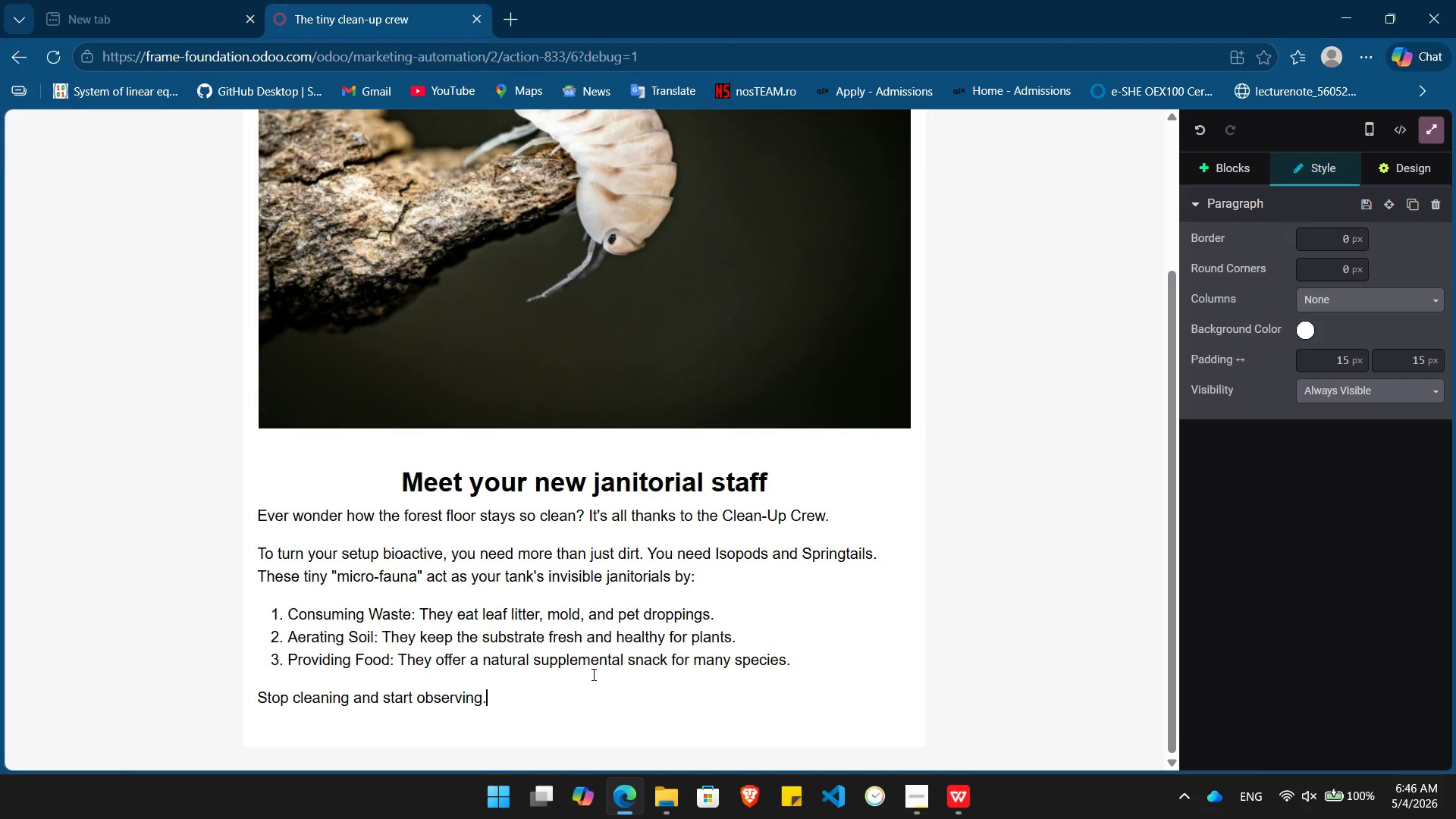 
key(Enter)
 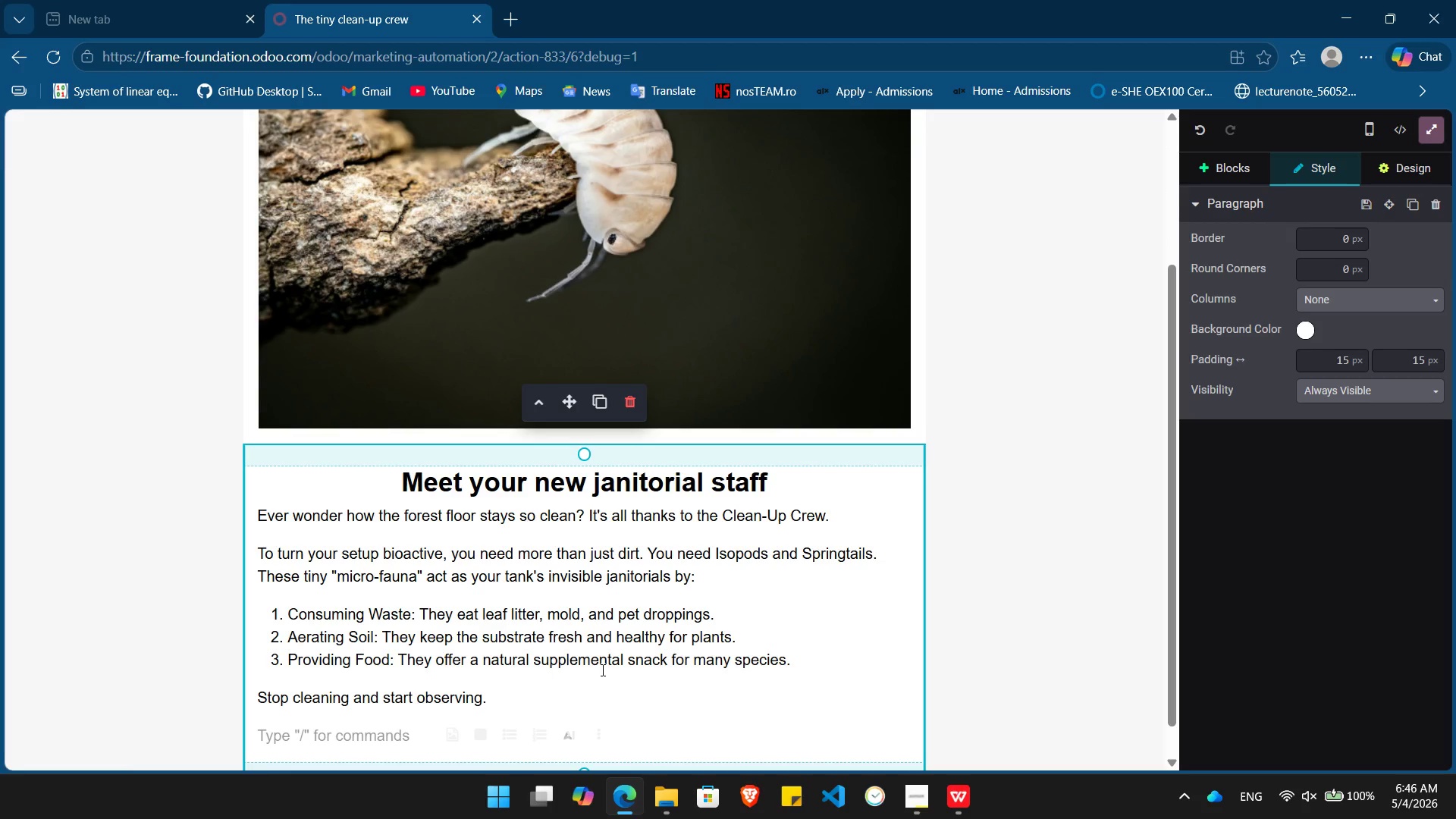 
wait(16.28)
 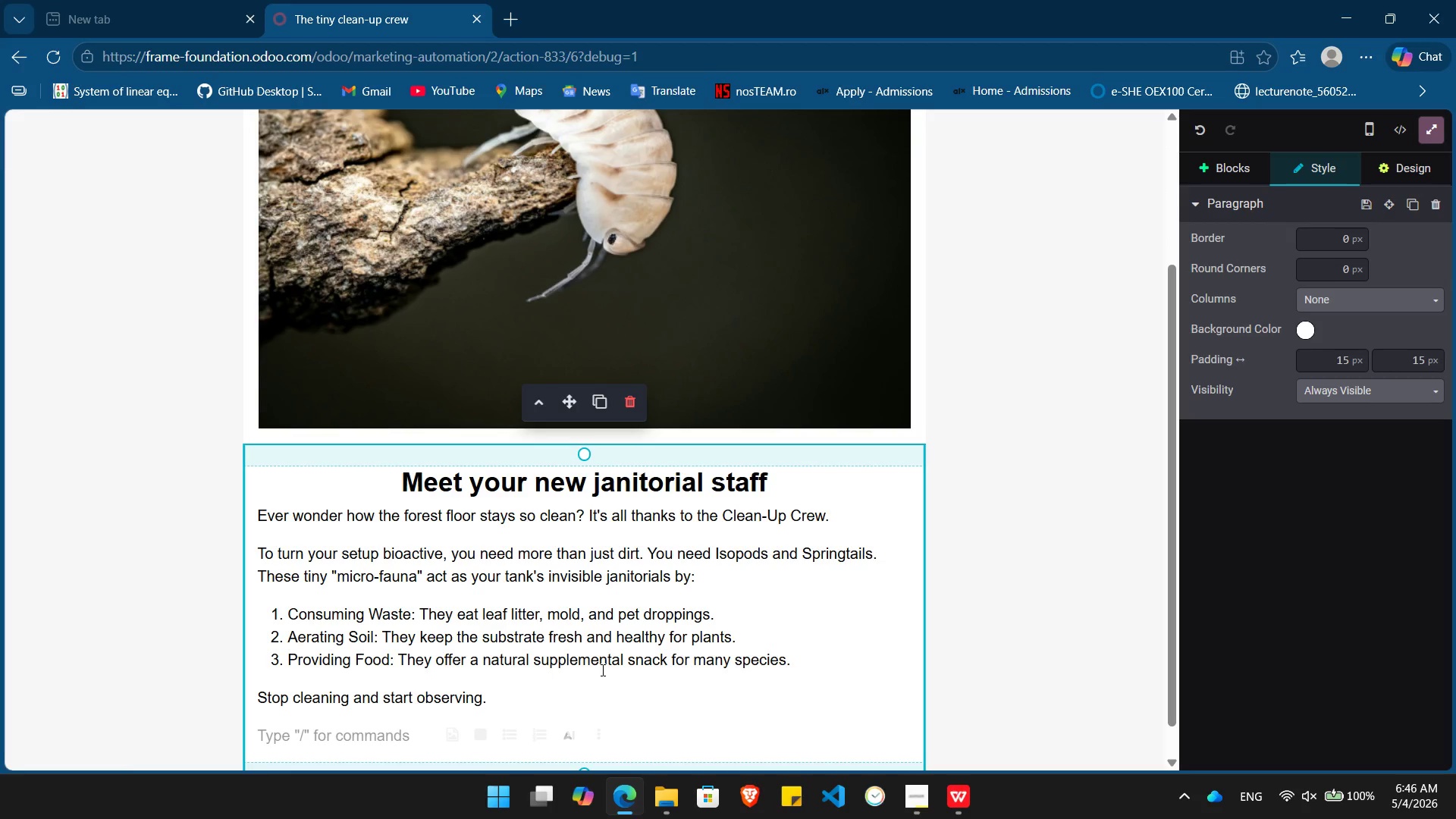 
key(Backspace)
 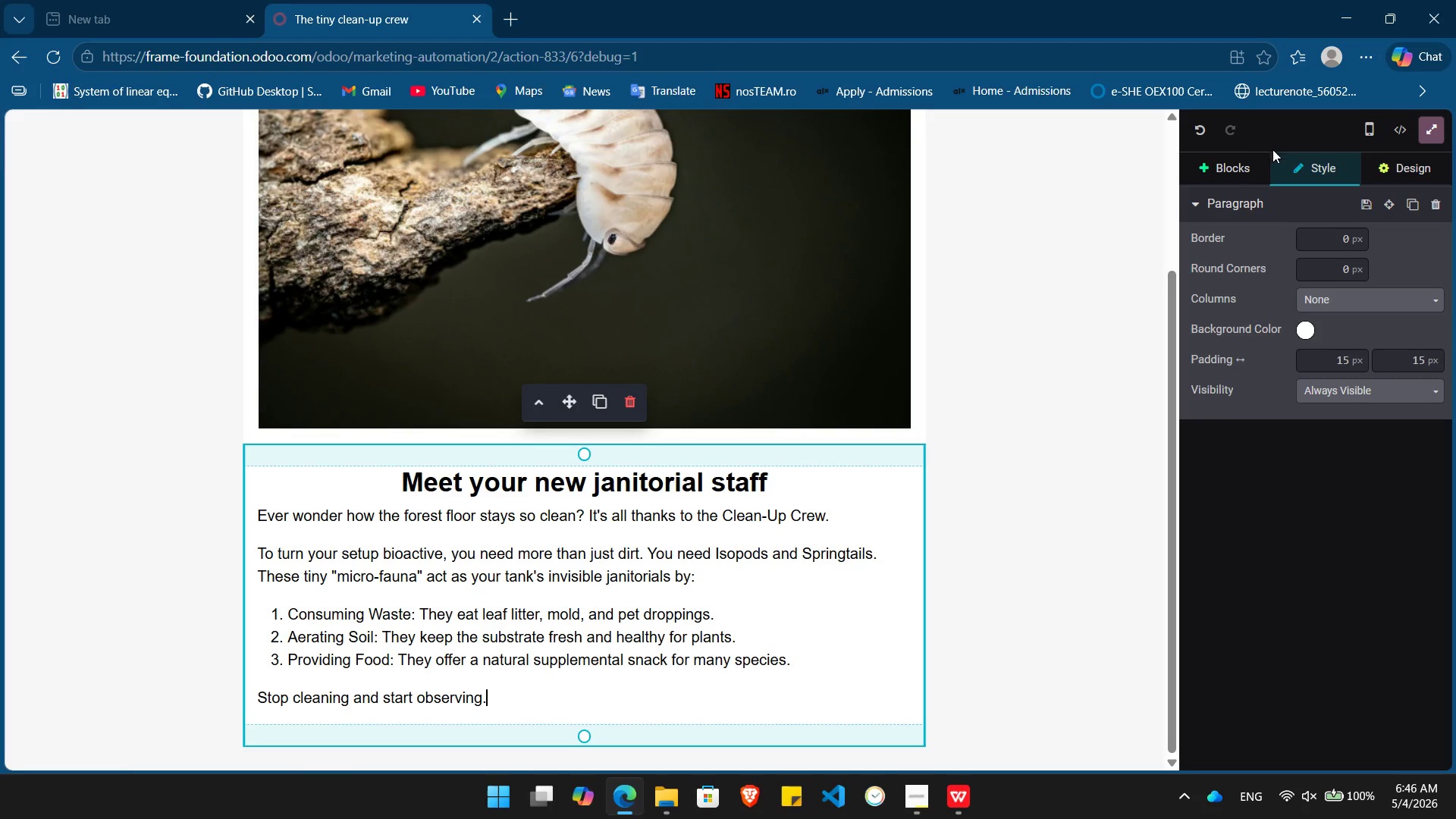 
left_click([1217, 172])
 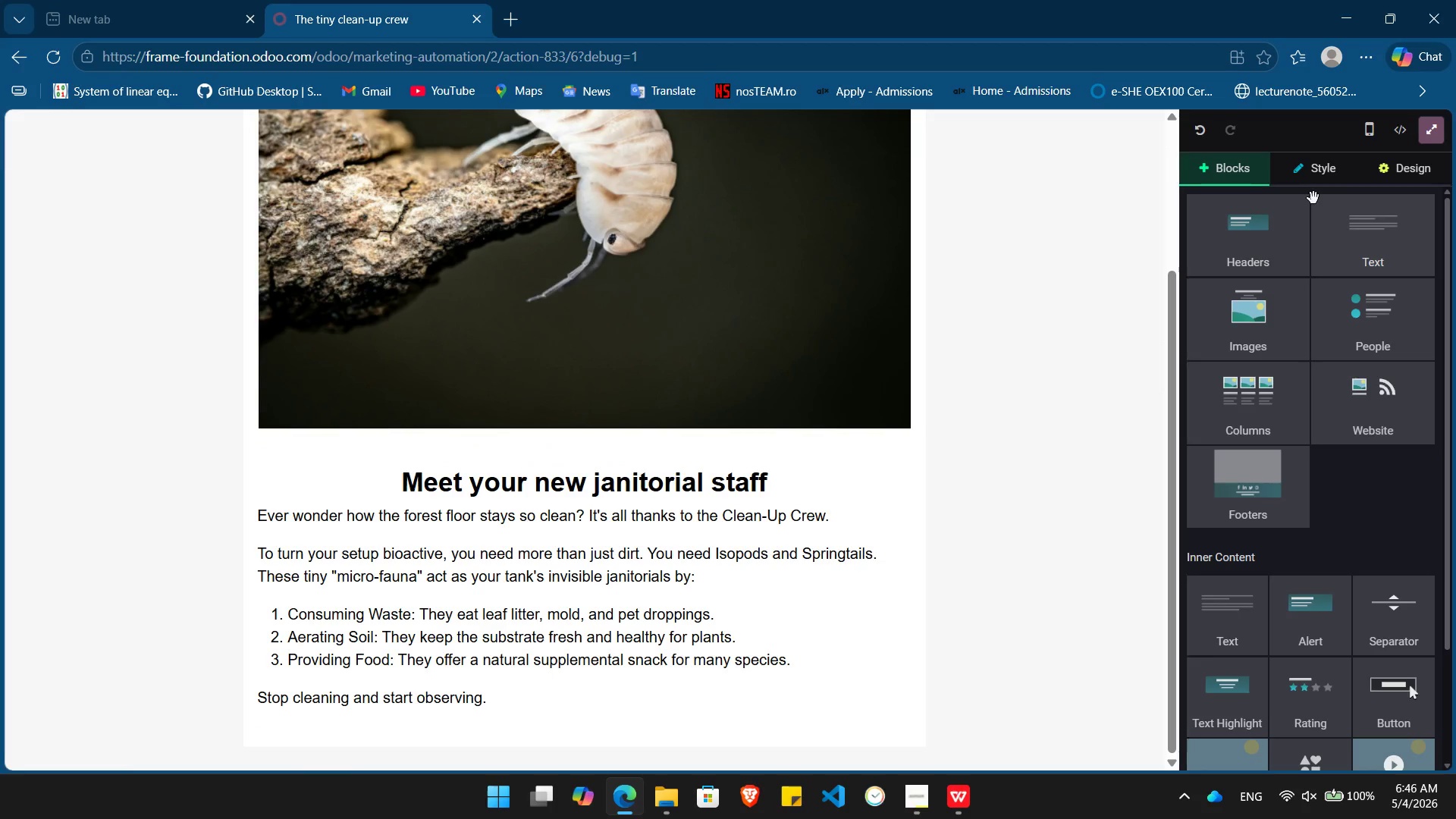 
left_click([1378, 254])
 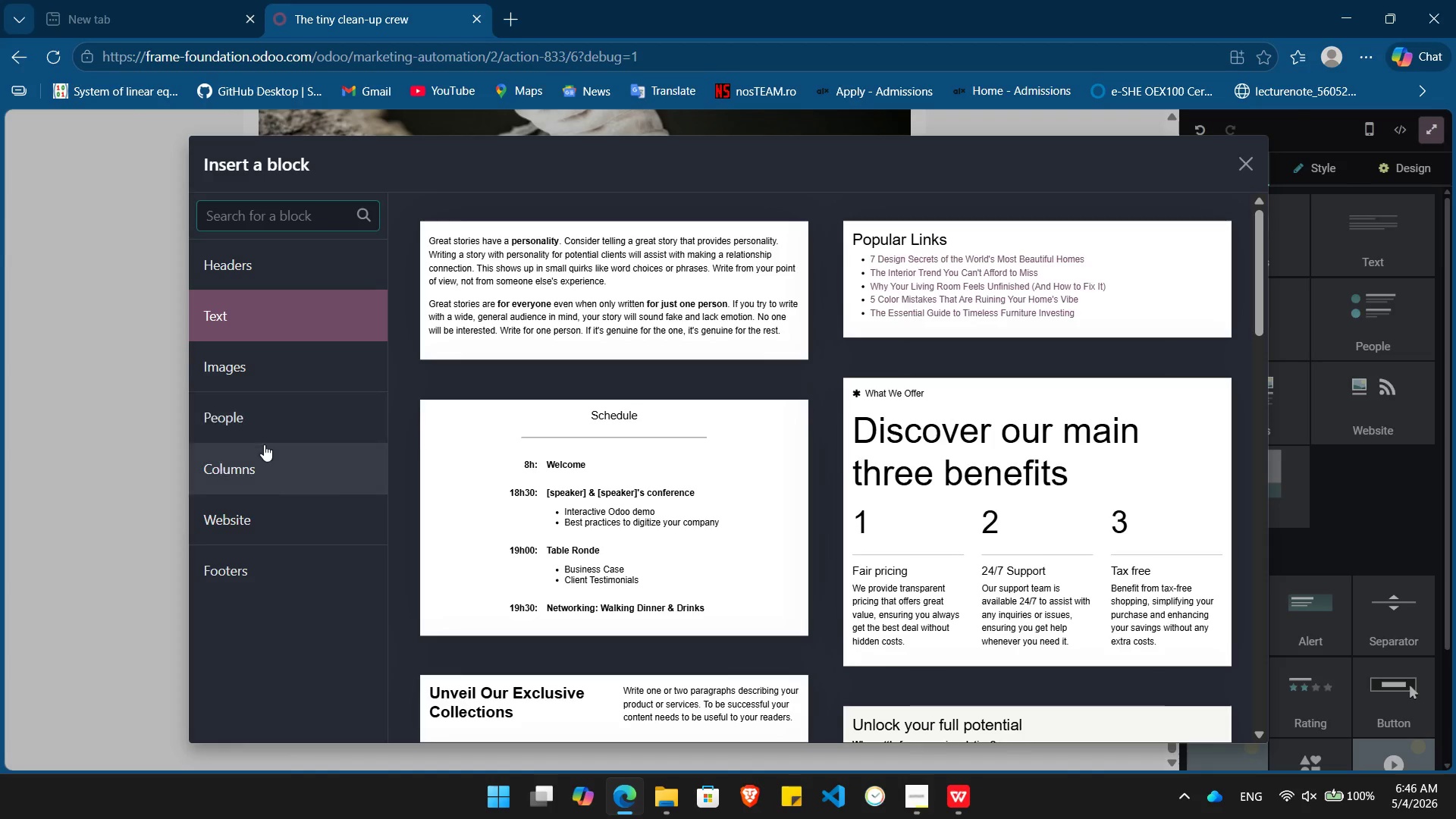 
left_click([265, 469])
 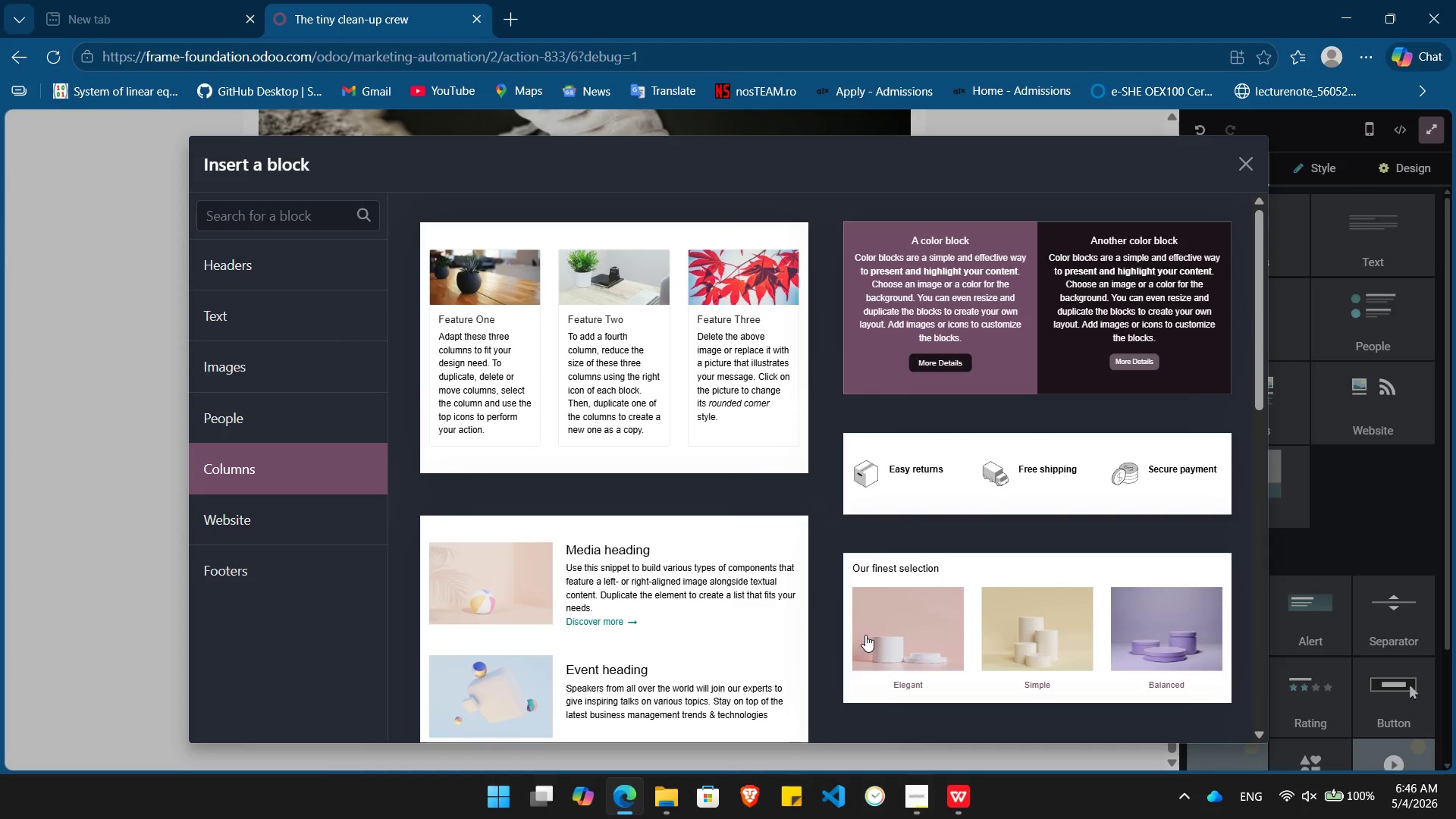 
left_click([888, 647])
 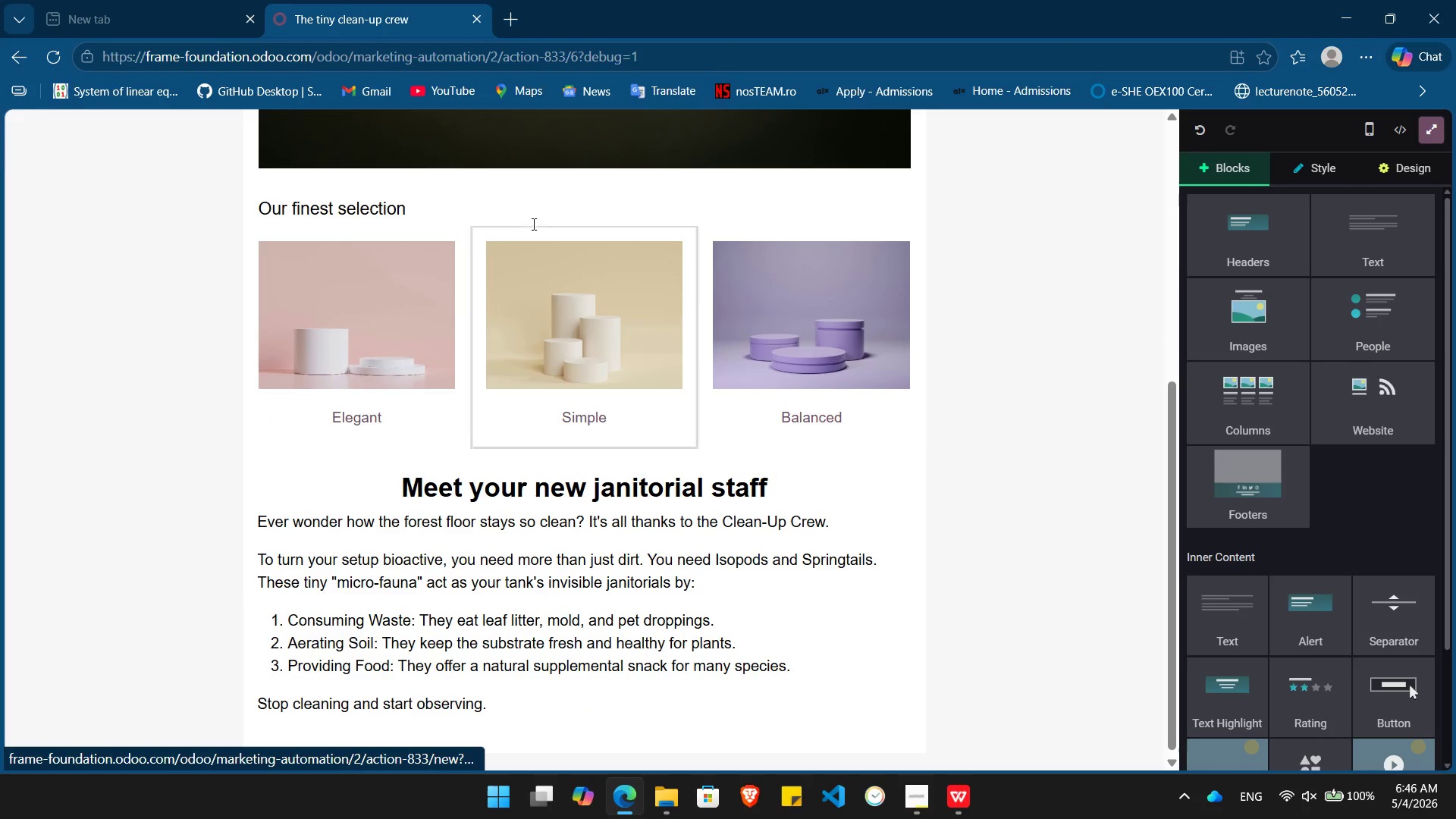 
left_click([540, 212])
 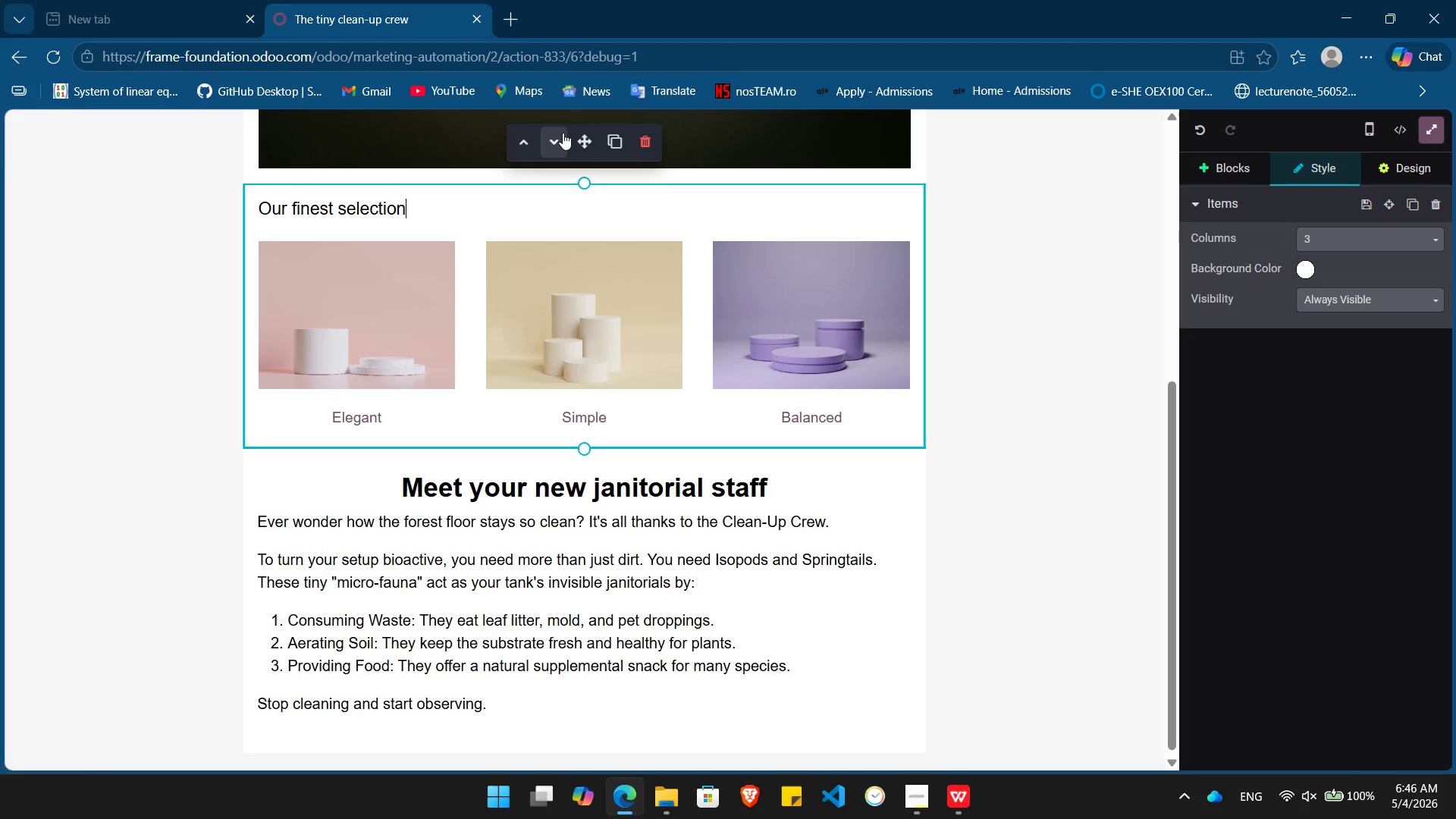 
left_click([563, 133])
 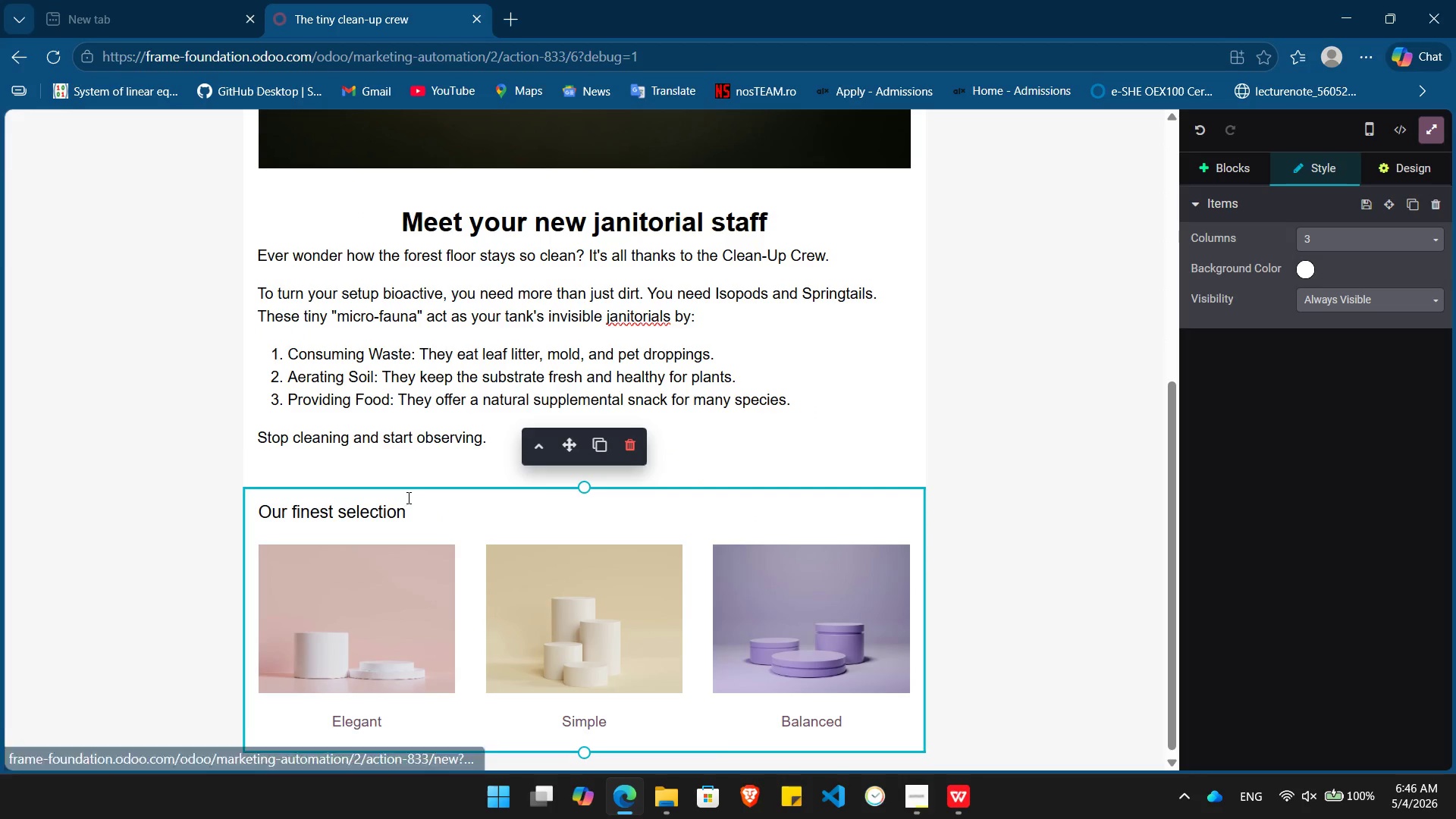 
left_click([408, 497])
 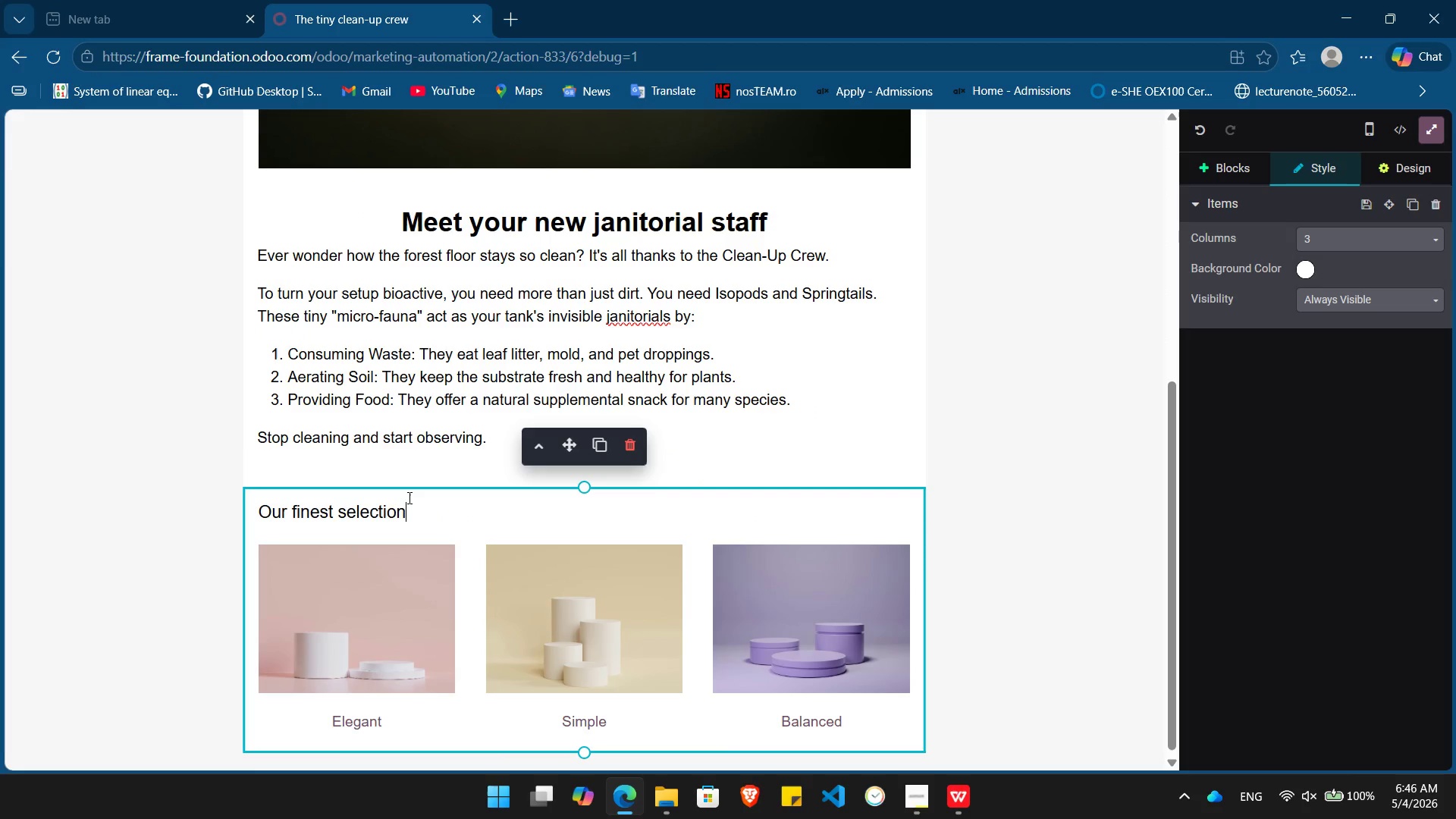 
left_click_drag(start_coordinate=[408, 497], to_coordinate=[253, 482])
 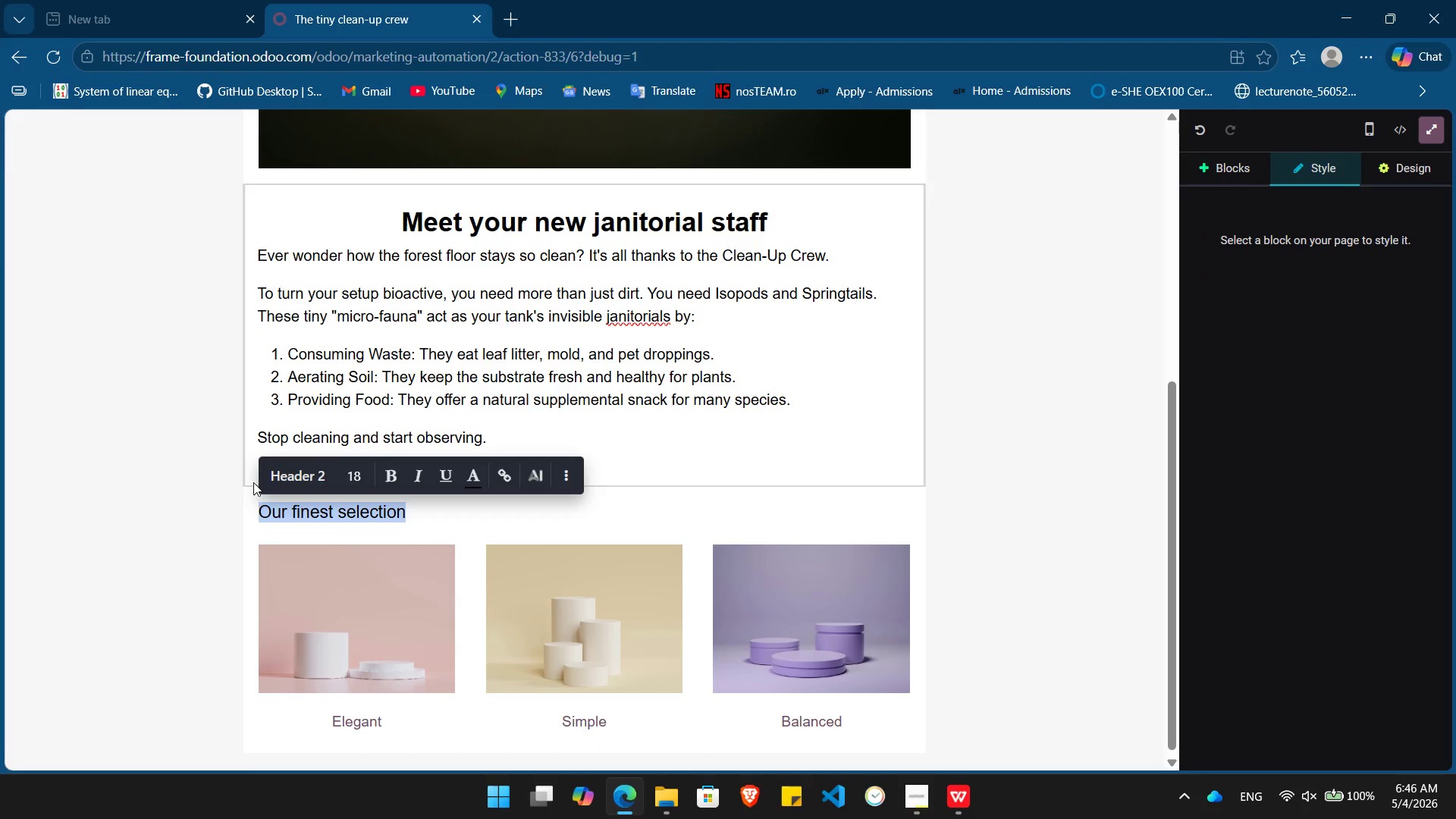 
type(Featured Products)
 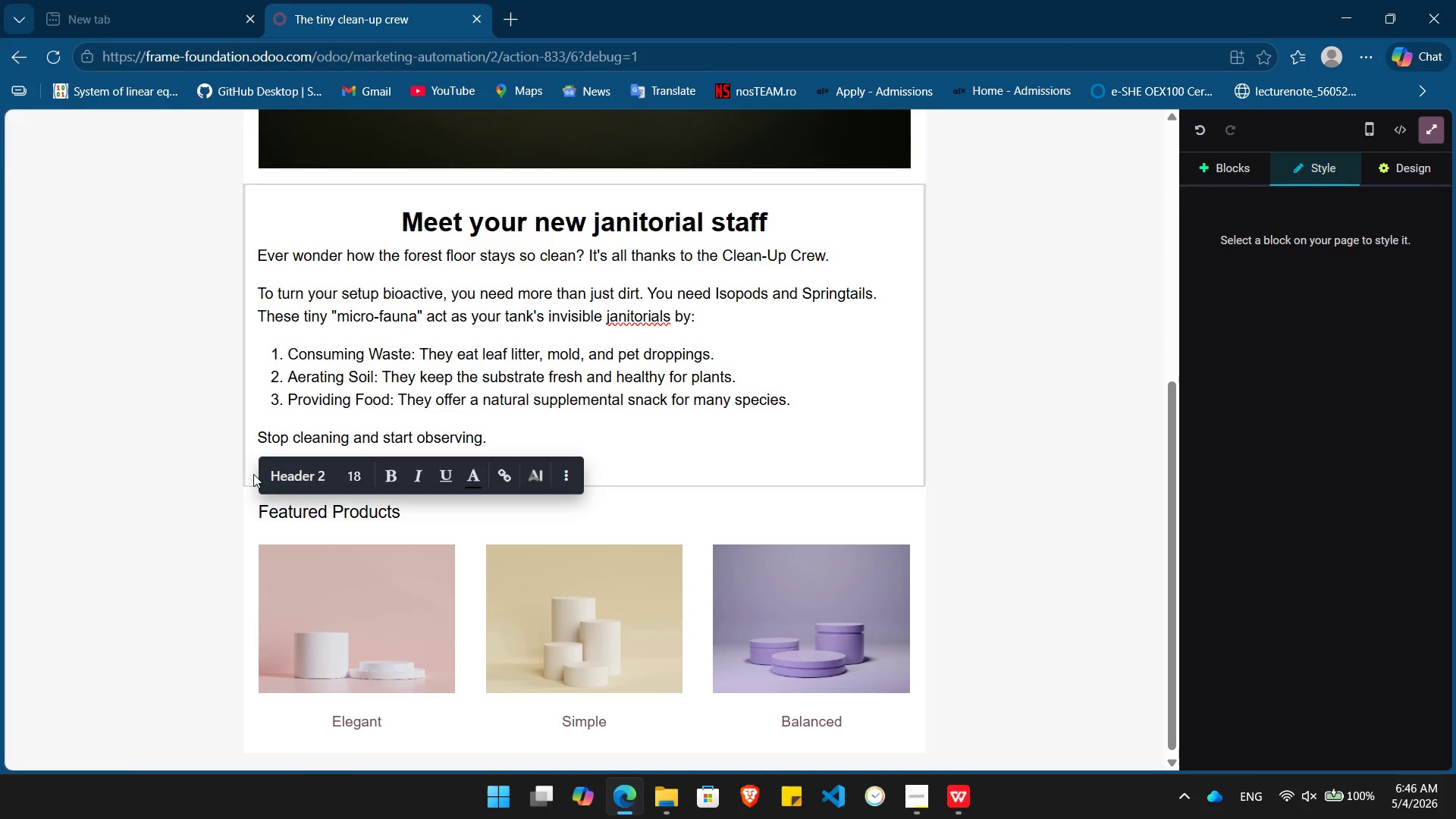 
wait(5.55)
 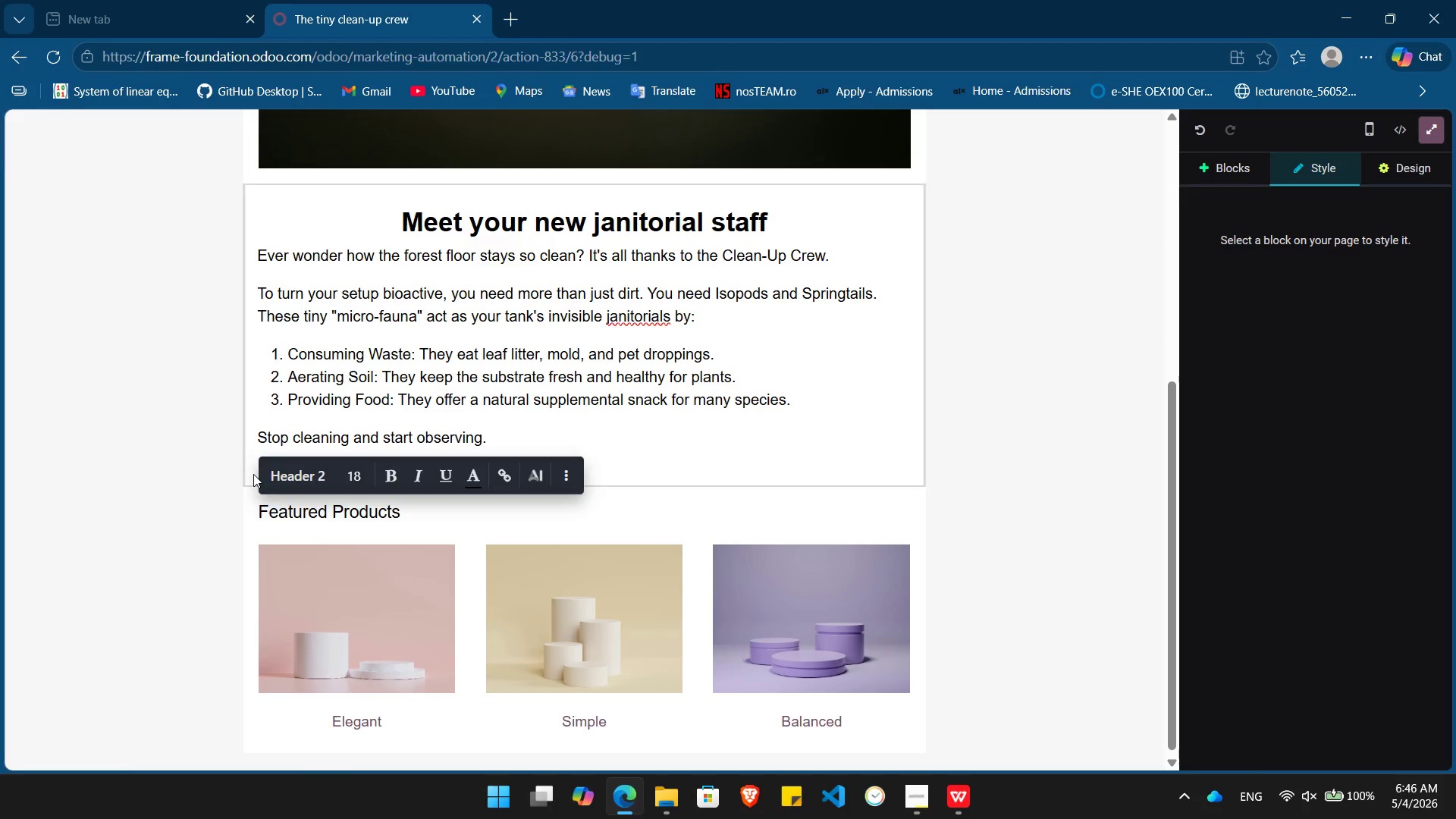 
double_click([356, 708])
 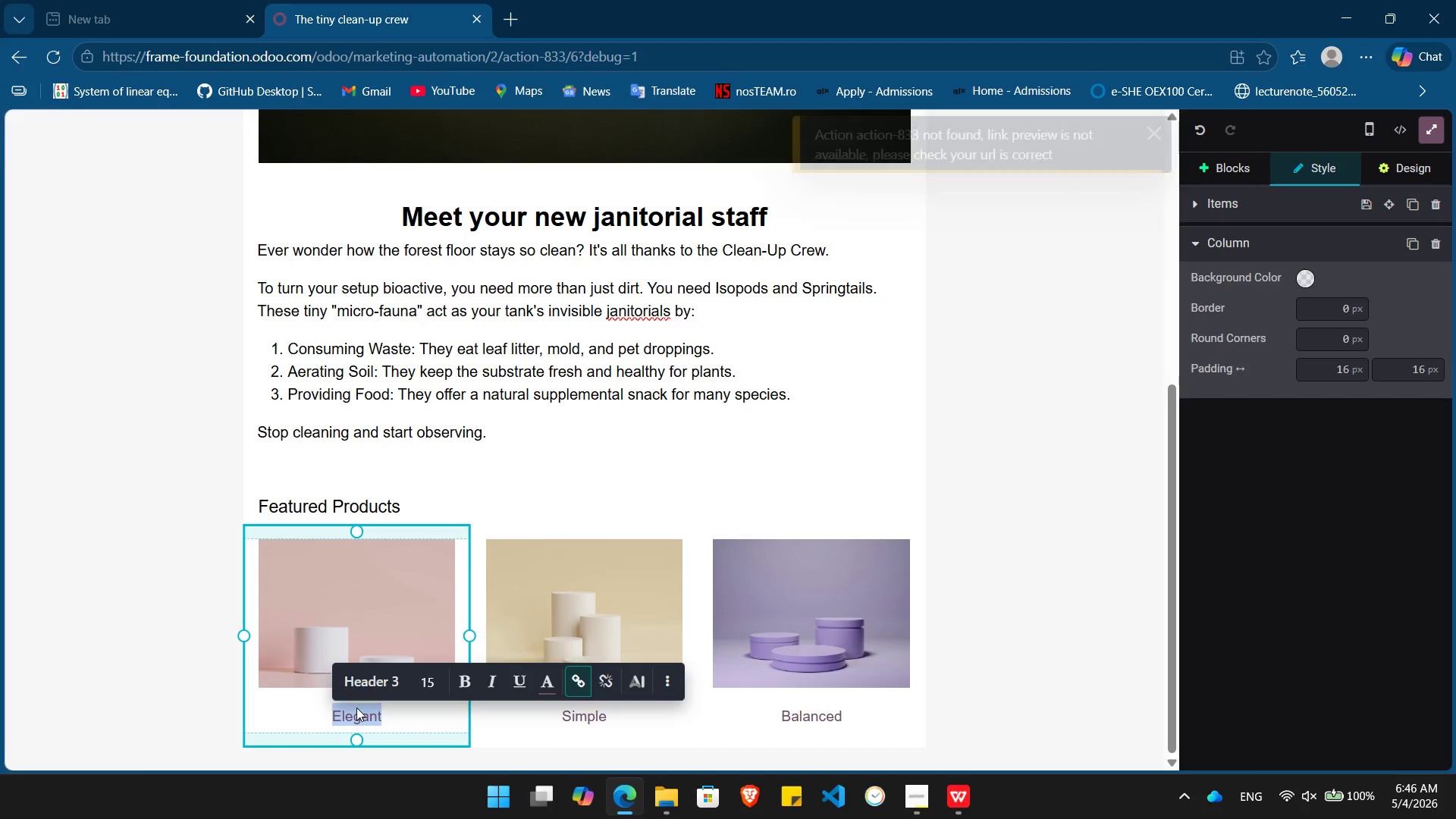 
type(Spring Starter Kit)
 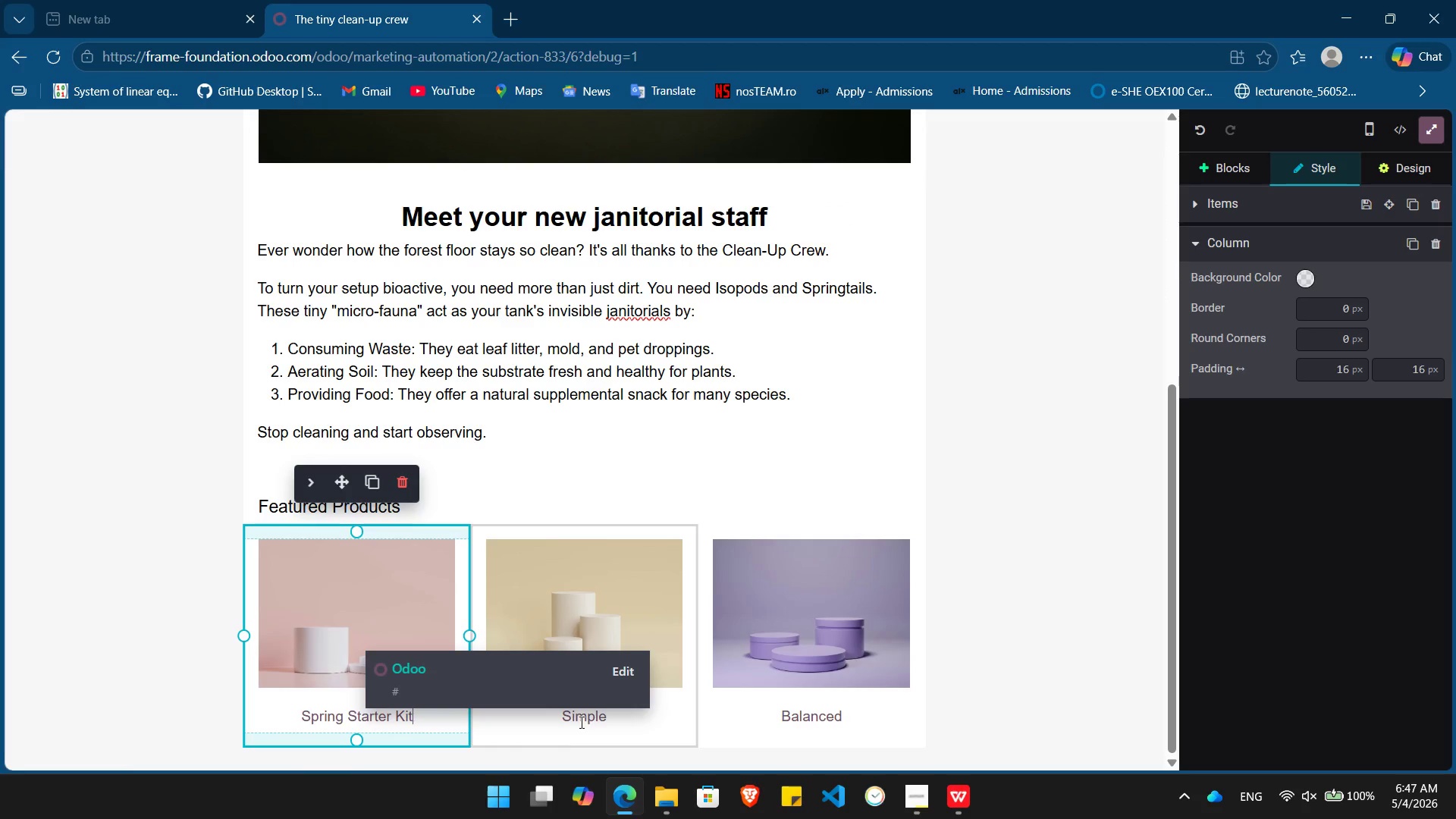 
double_click([582, 722])
 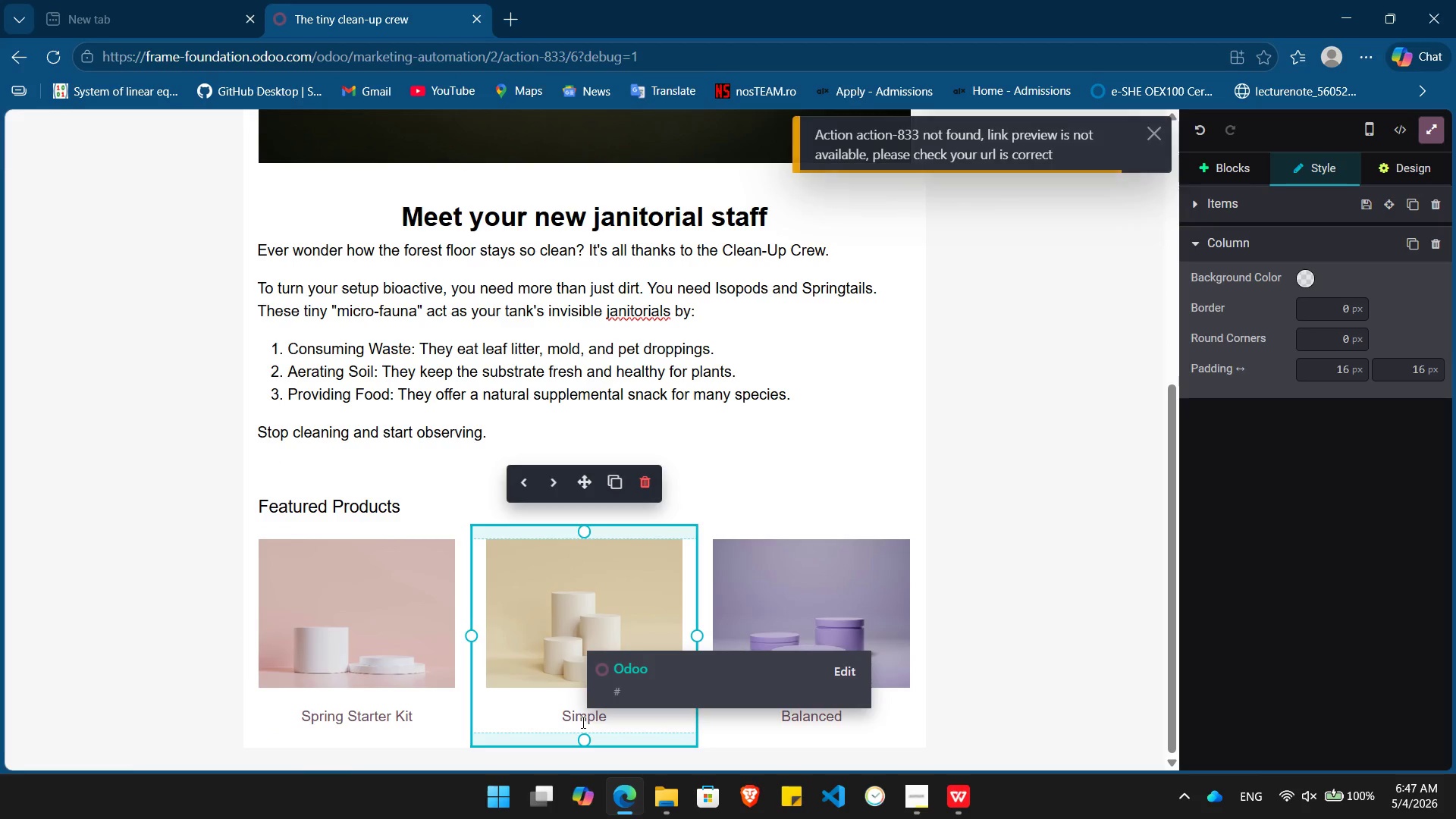 
type(Dia)
 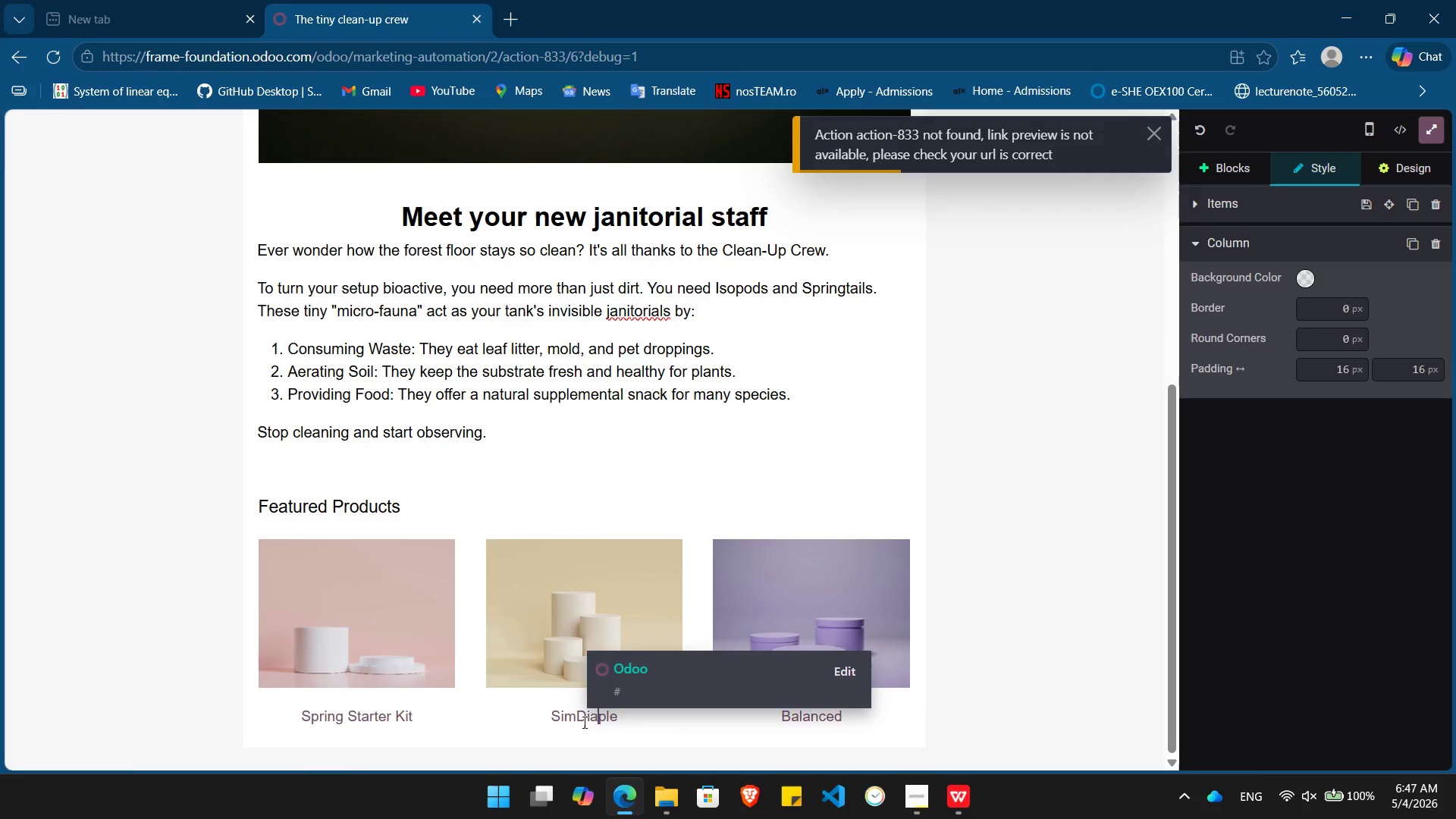 
double_click([583, 722])
 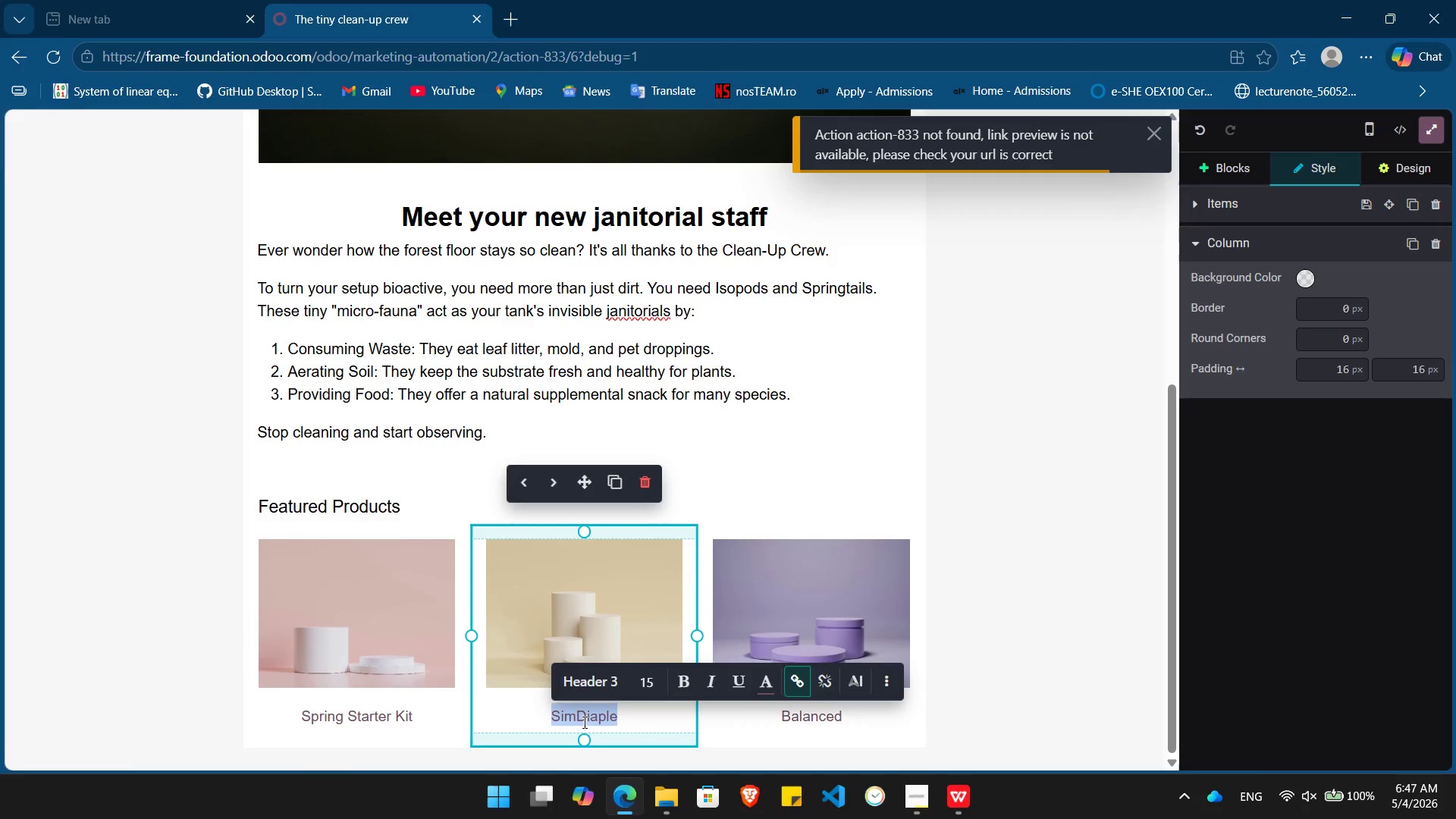 
key(Backspace)
type(Di)
key(Backspace)
 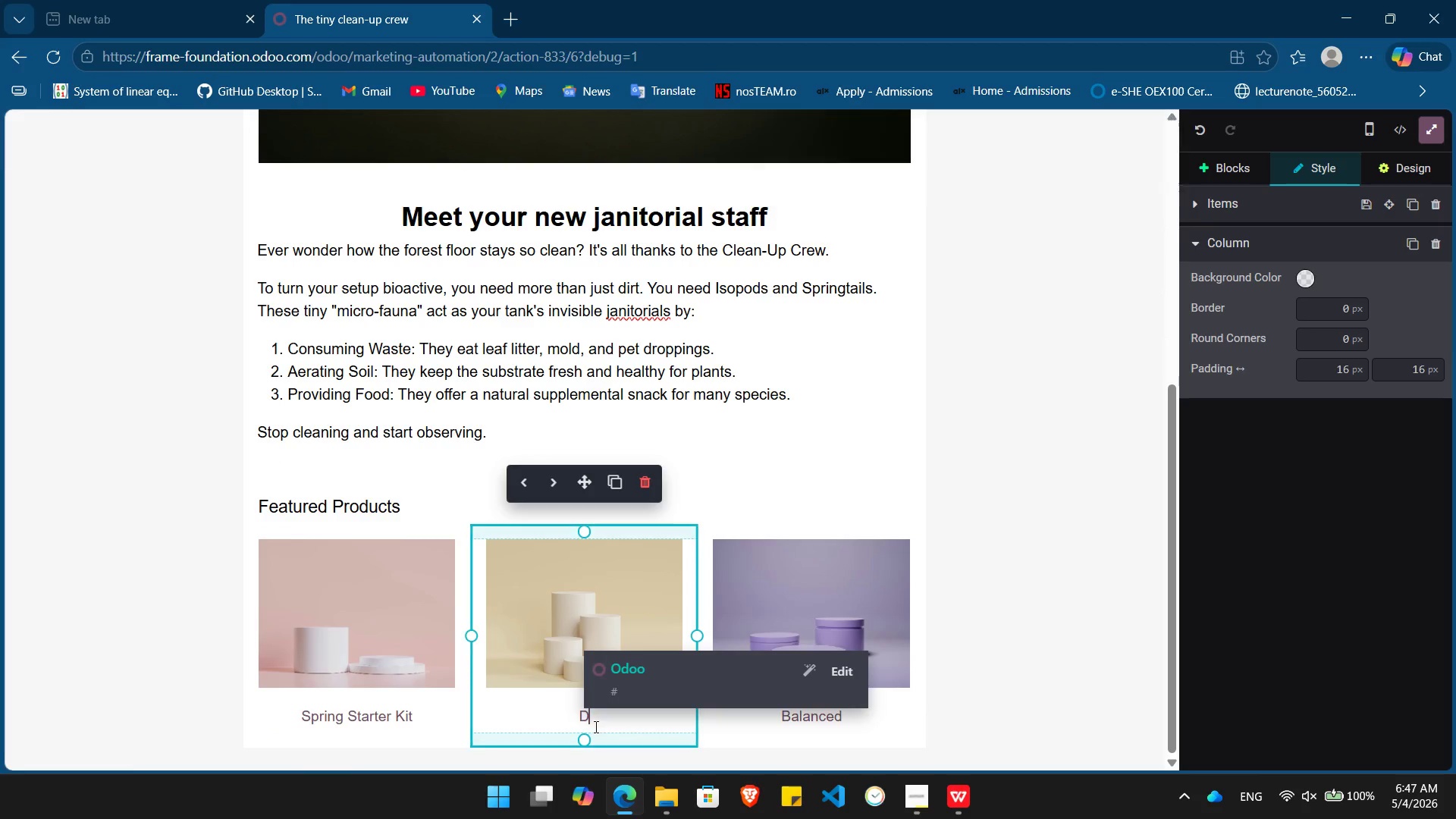 
type(airy Cow Isopods)
 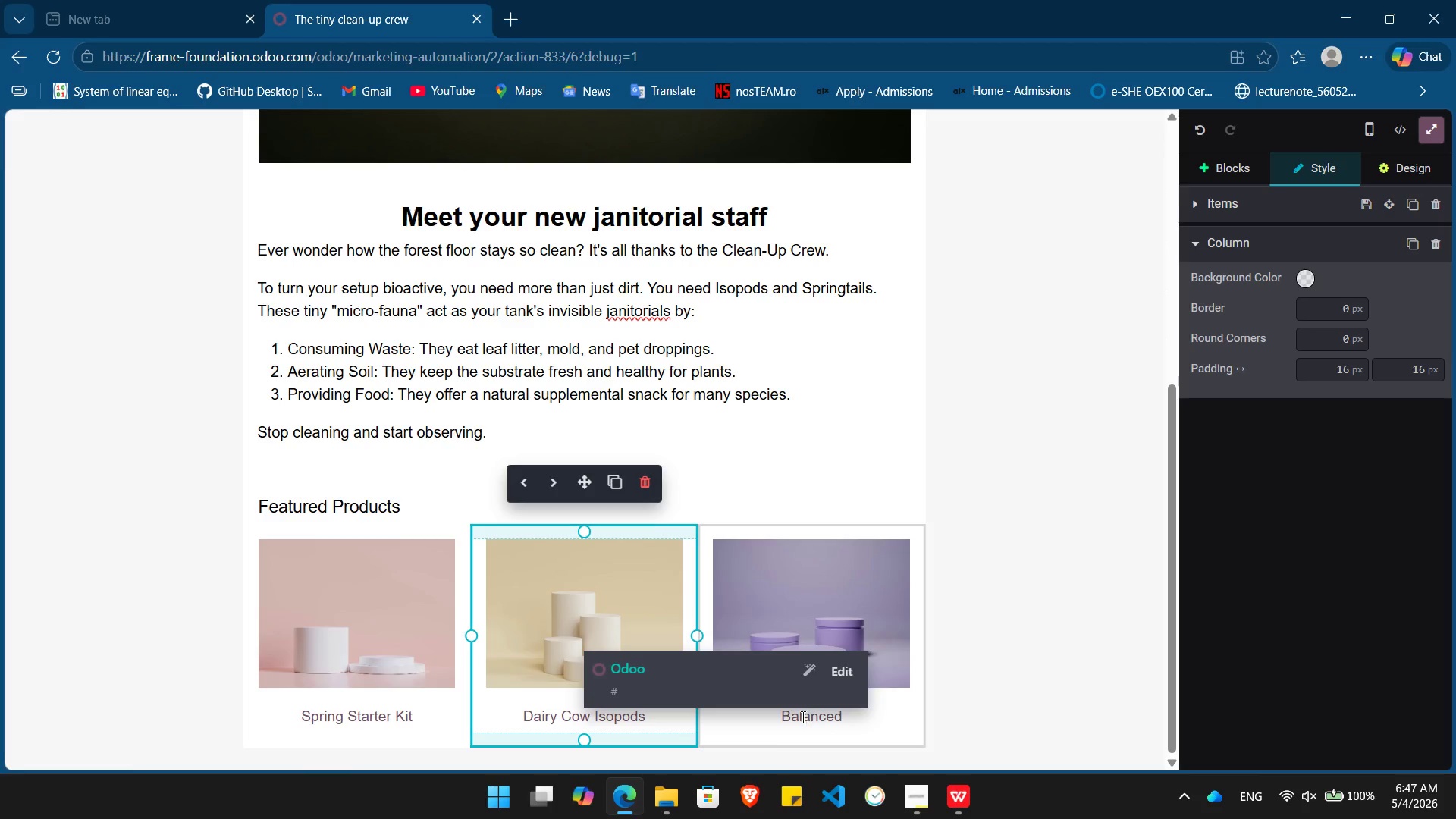 
double_click([799, 717])
 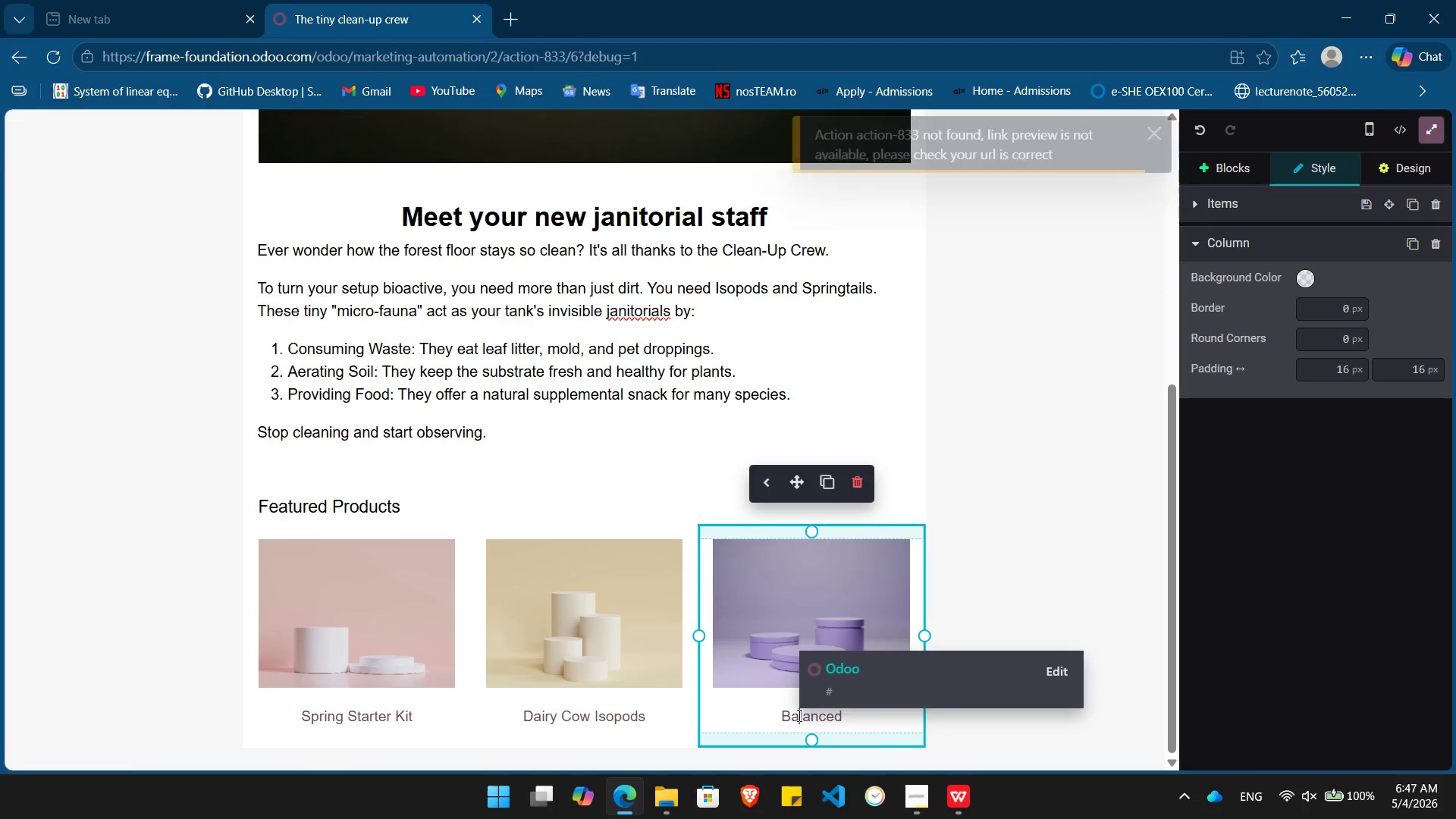 
type(Bio)
 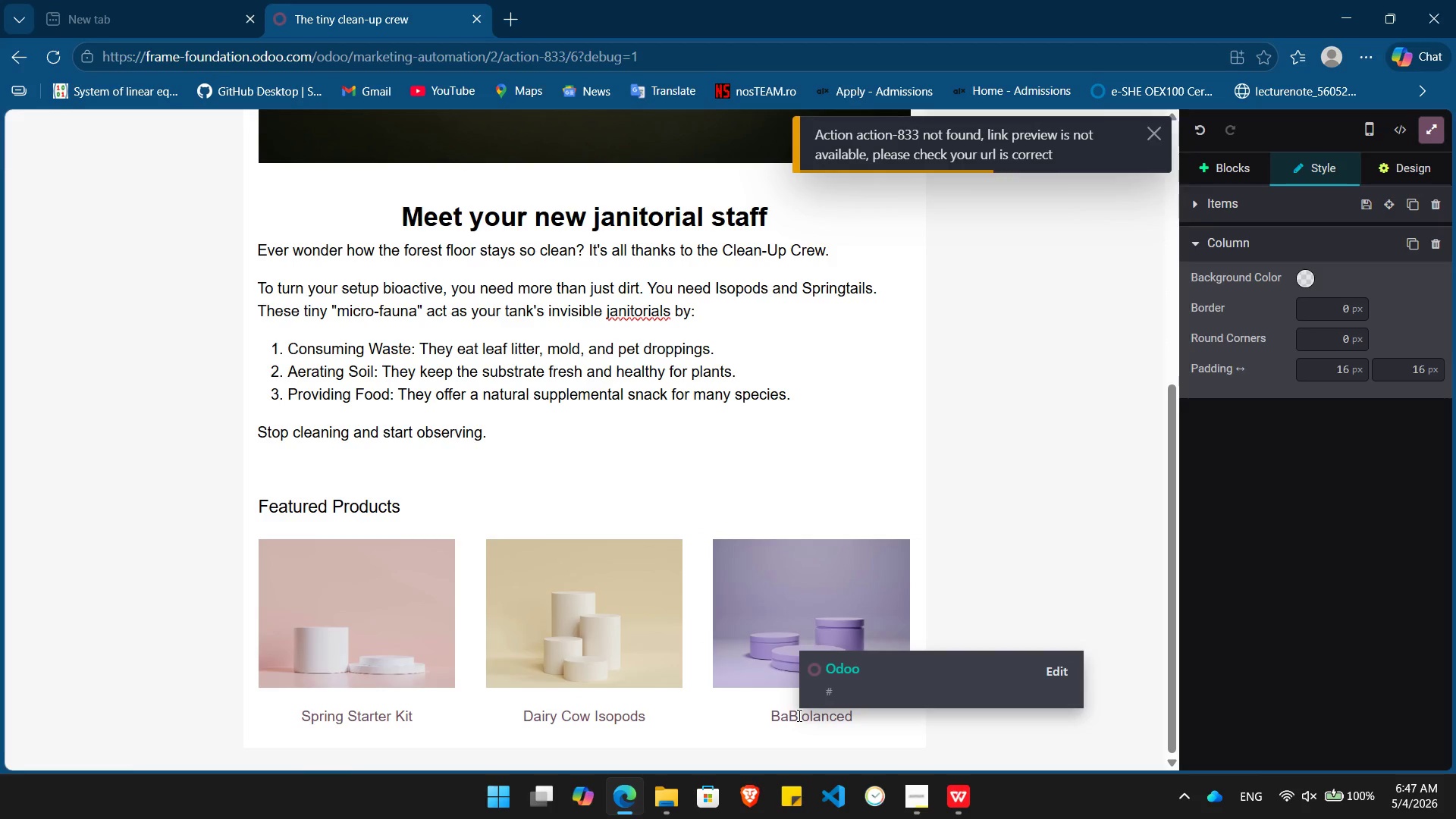 
double_click([796, 713])
 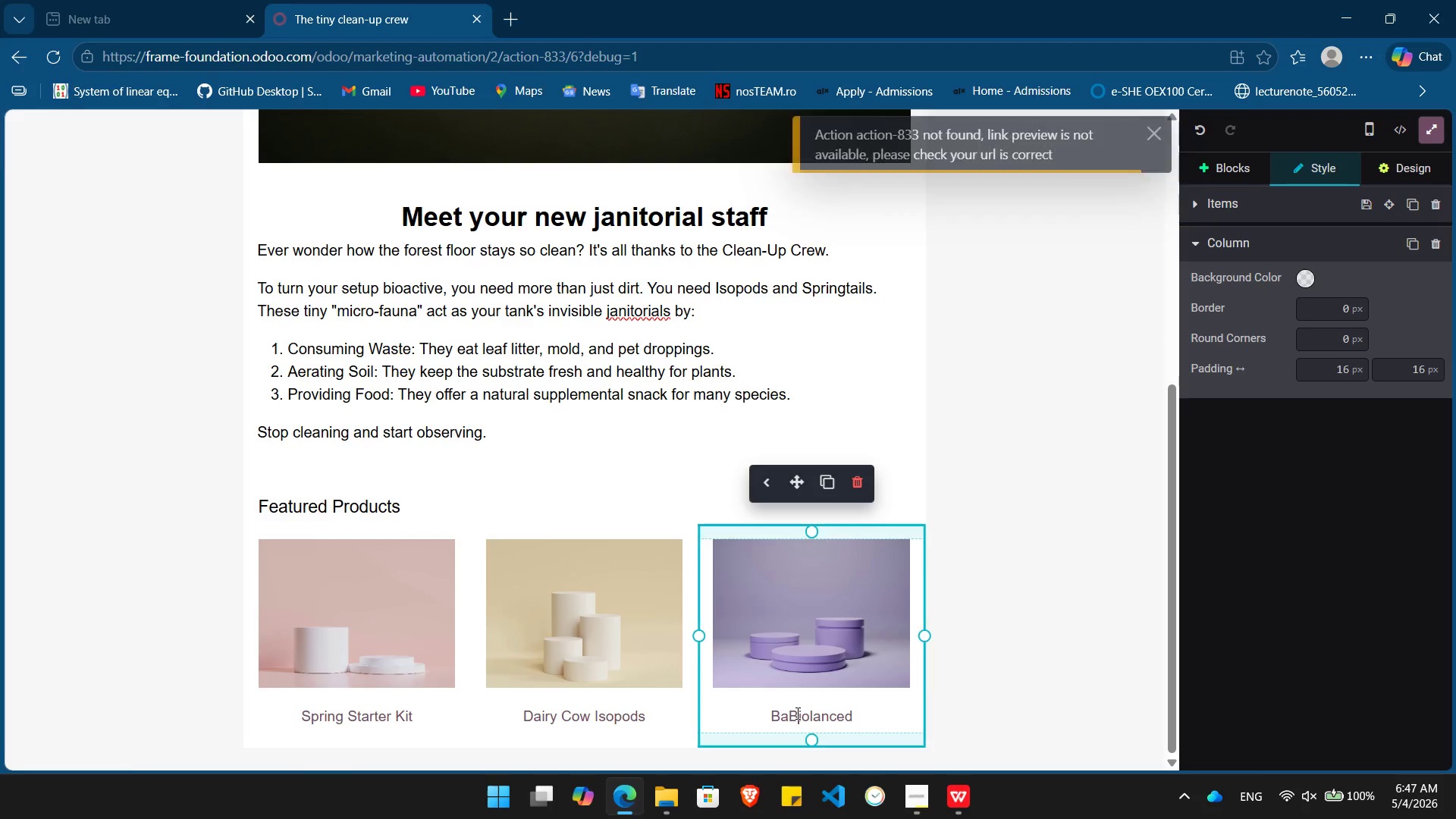 
key(Backspace)
 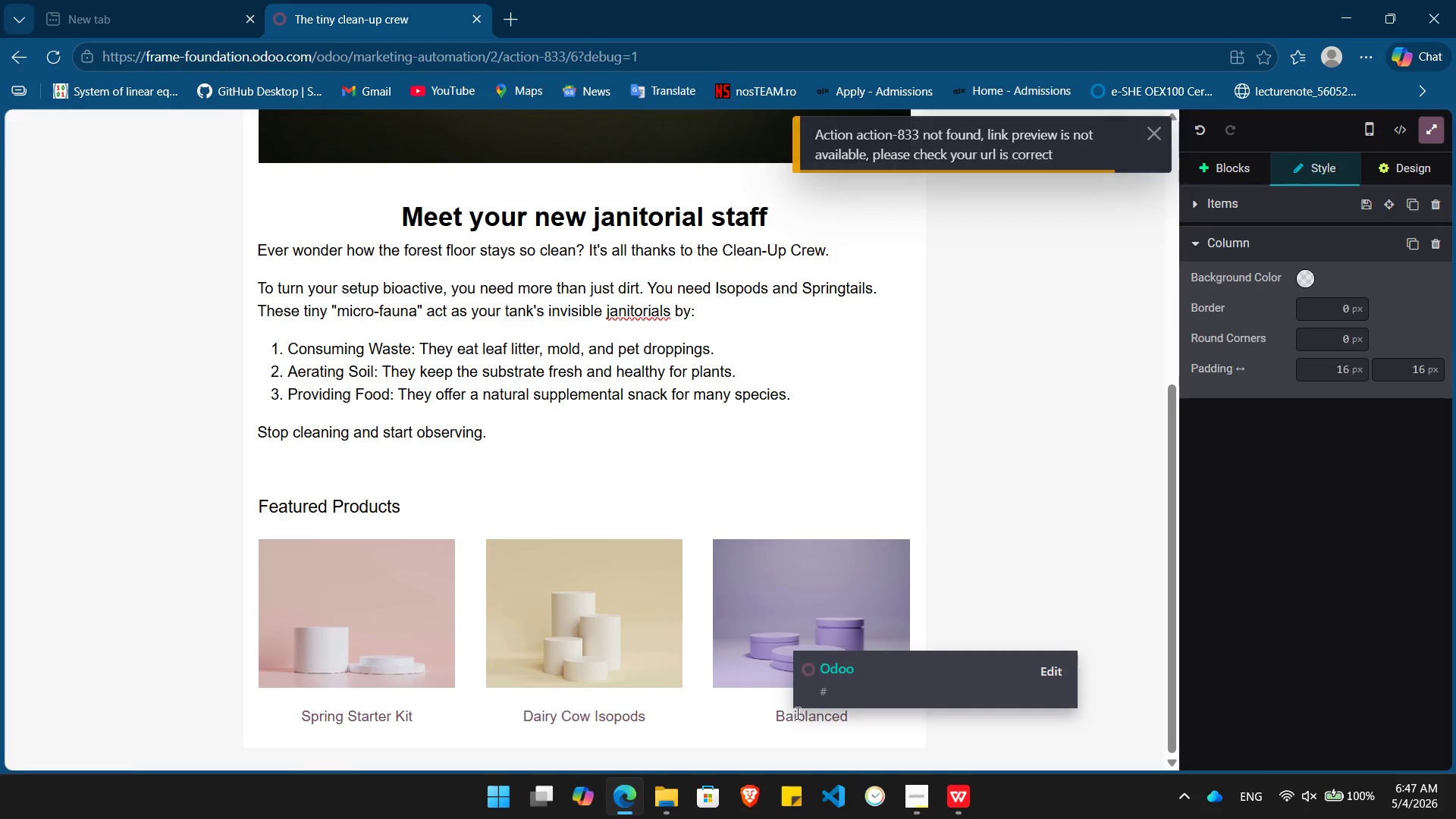 
double_click([796, 713])
 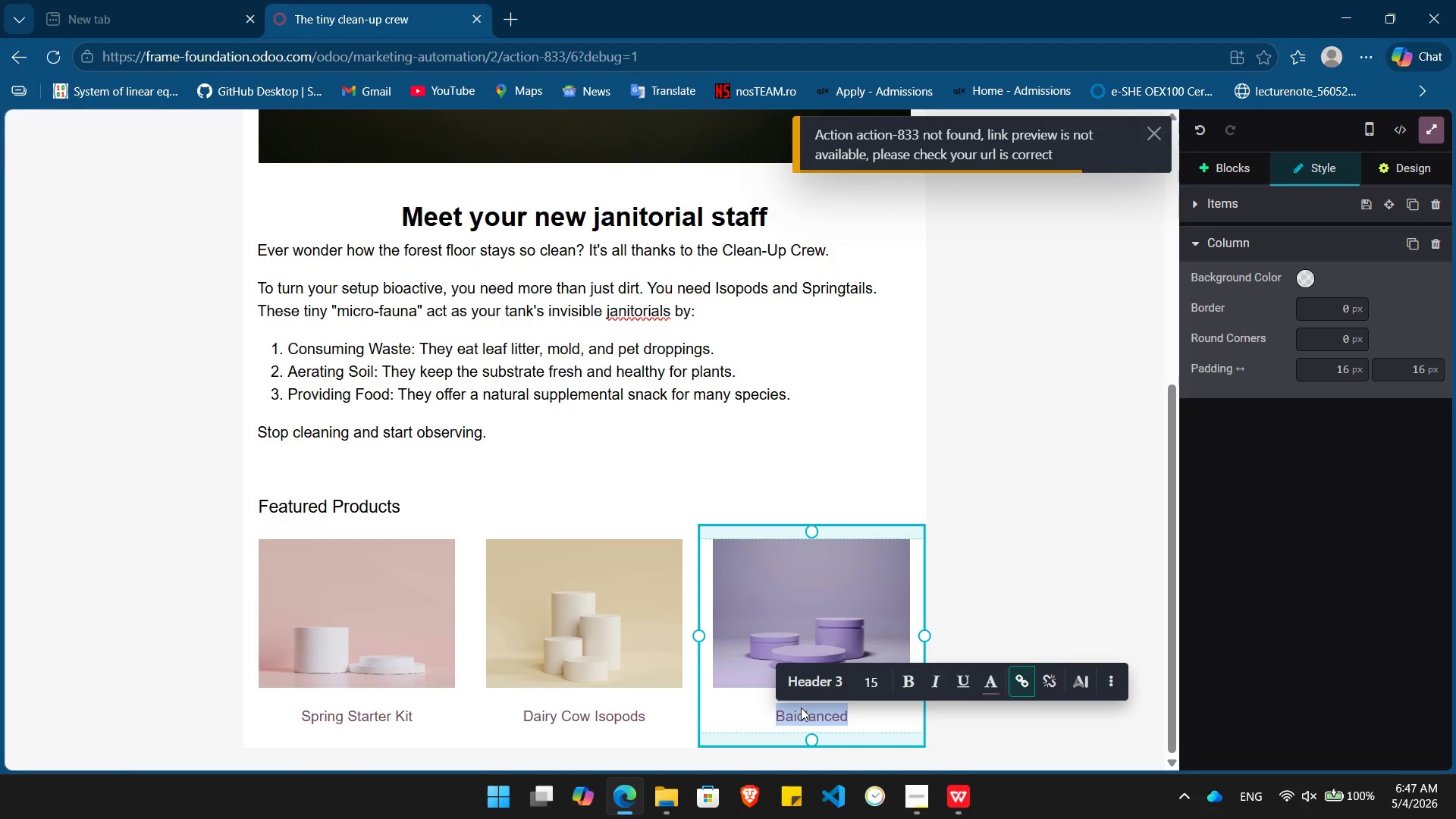 
type(Bio-Substrate)
 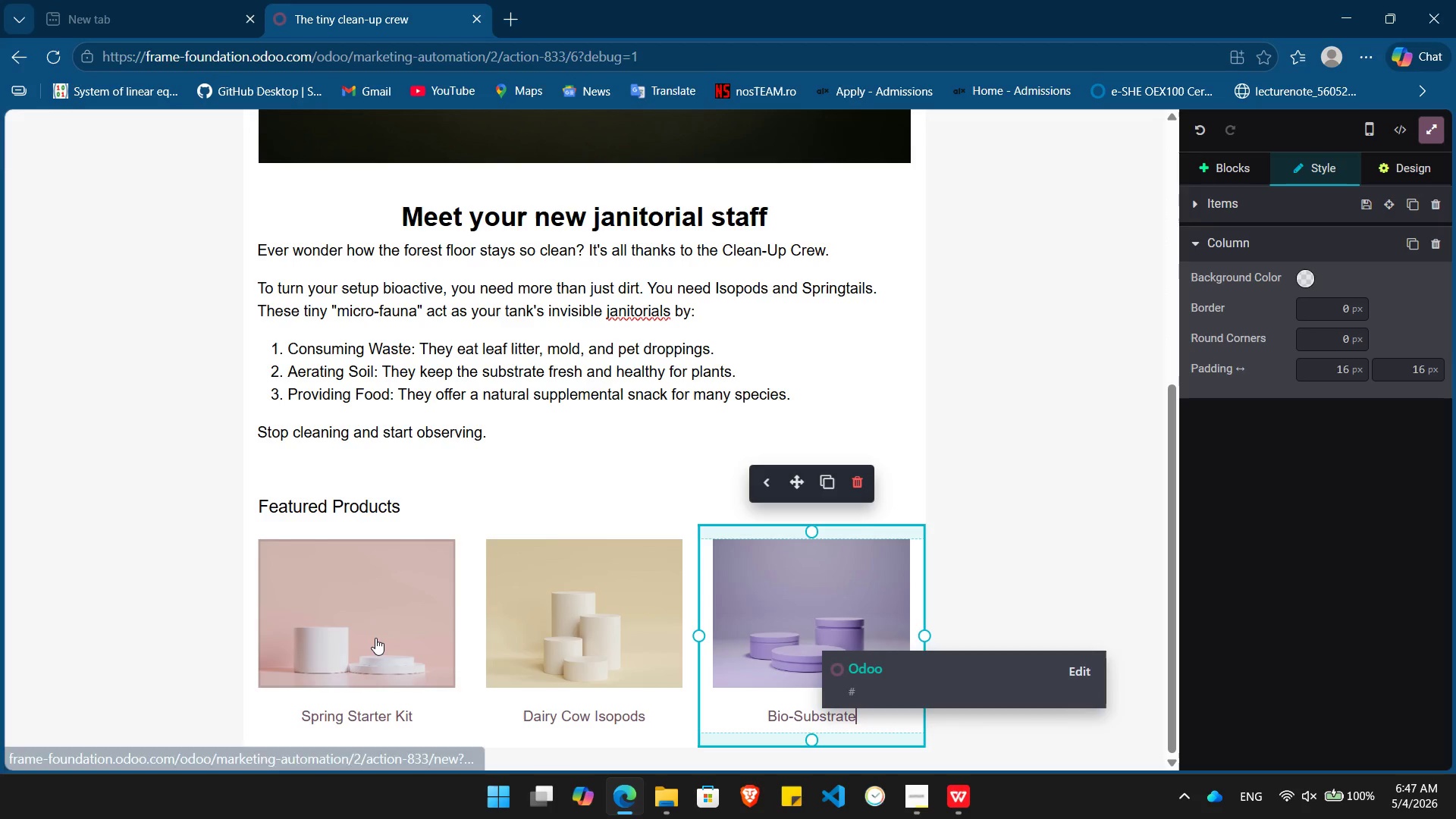 
double_click([375, 638])
 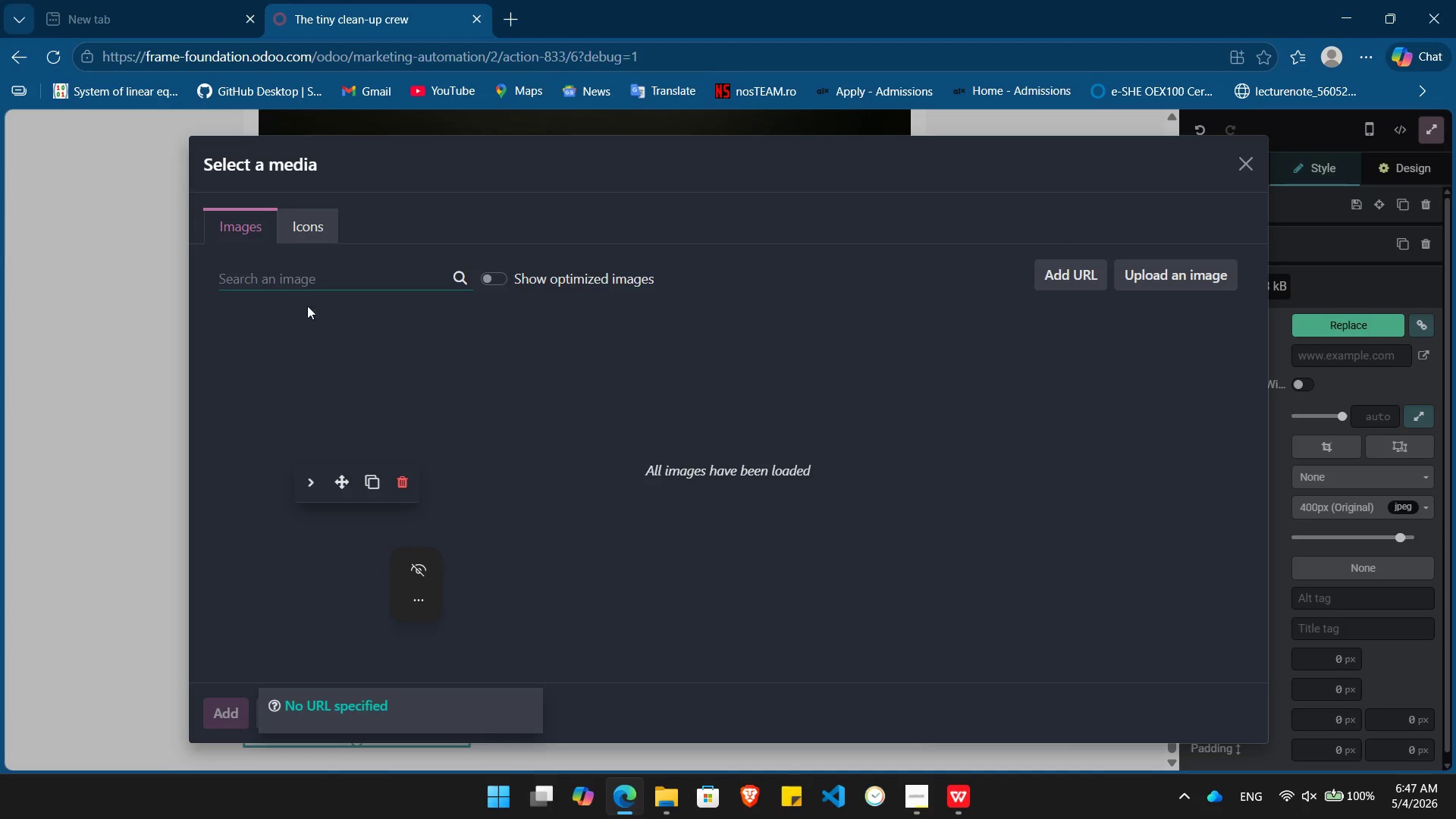 
left_click([275, 280])
 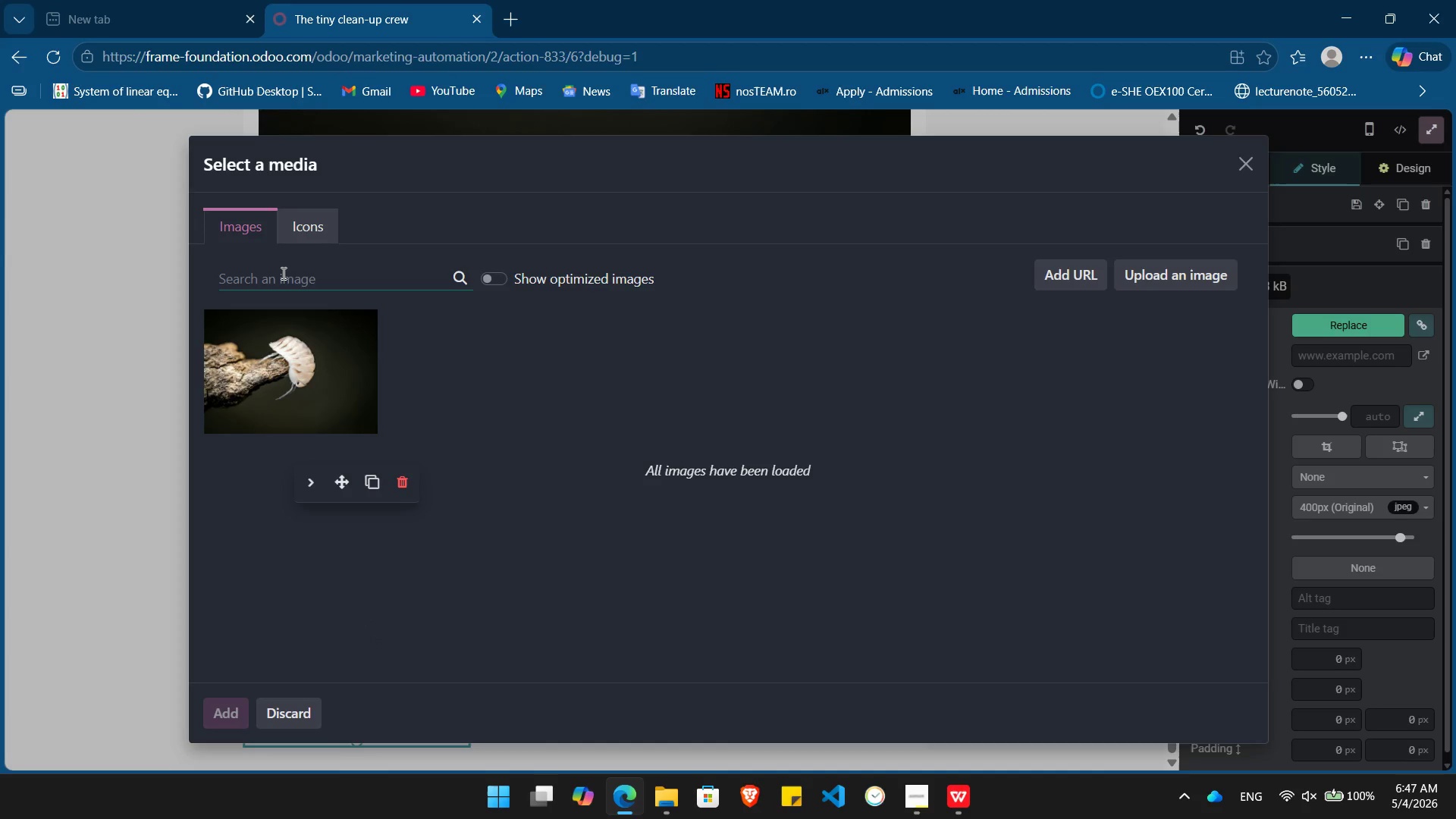 
type(springtail)
 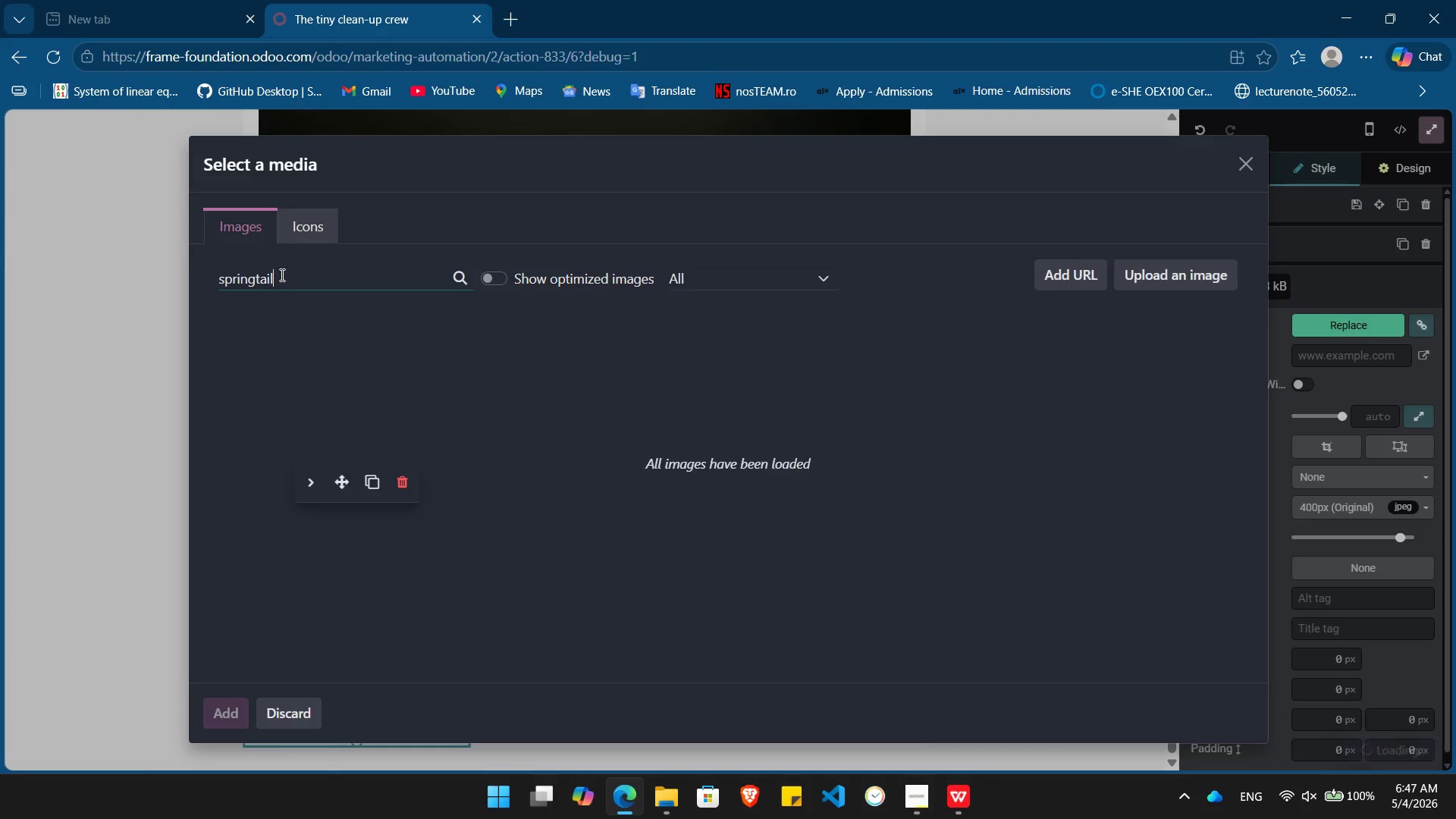 
wait(9.06)
 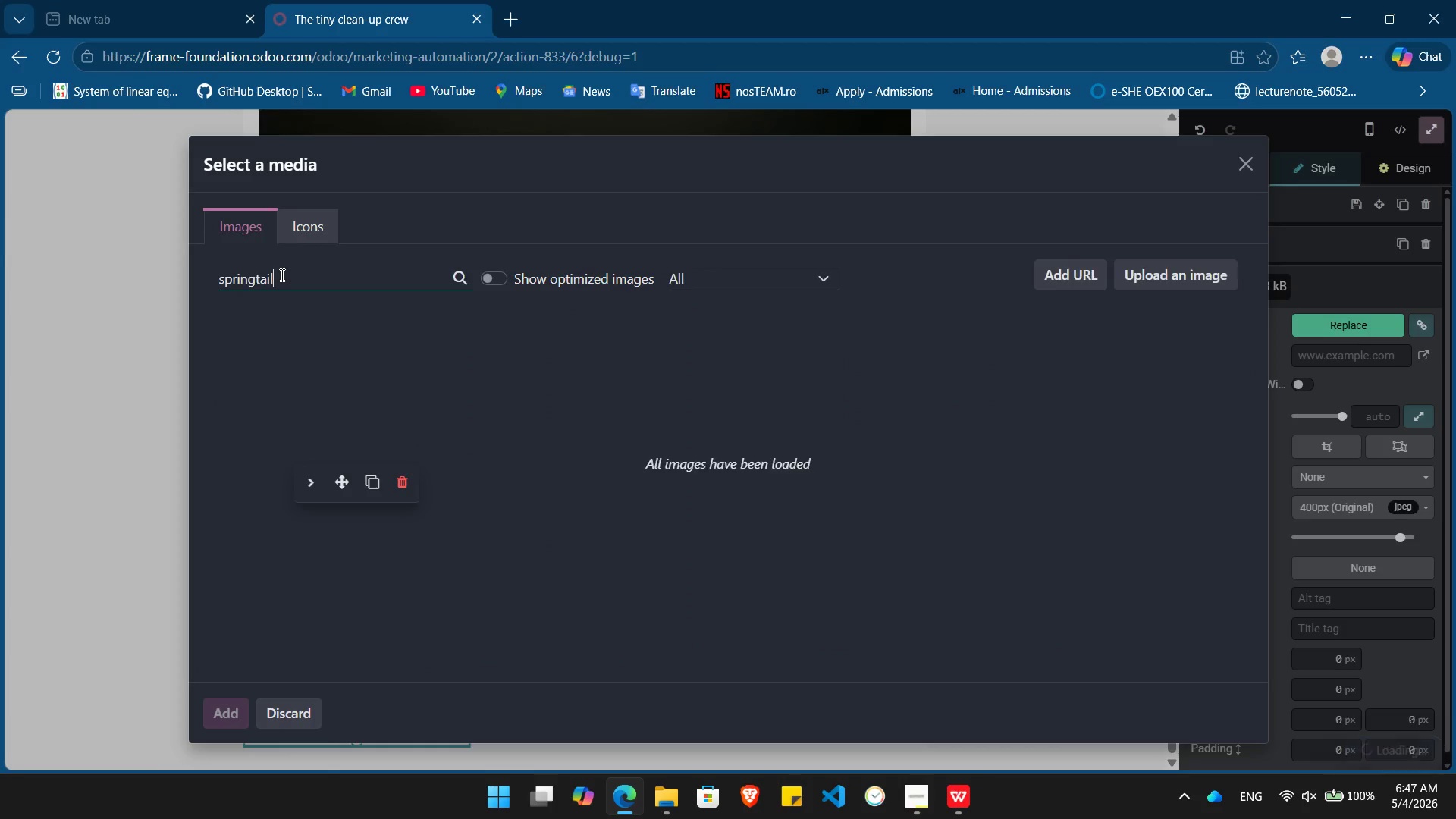 
left_click([264, 391])
 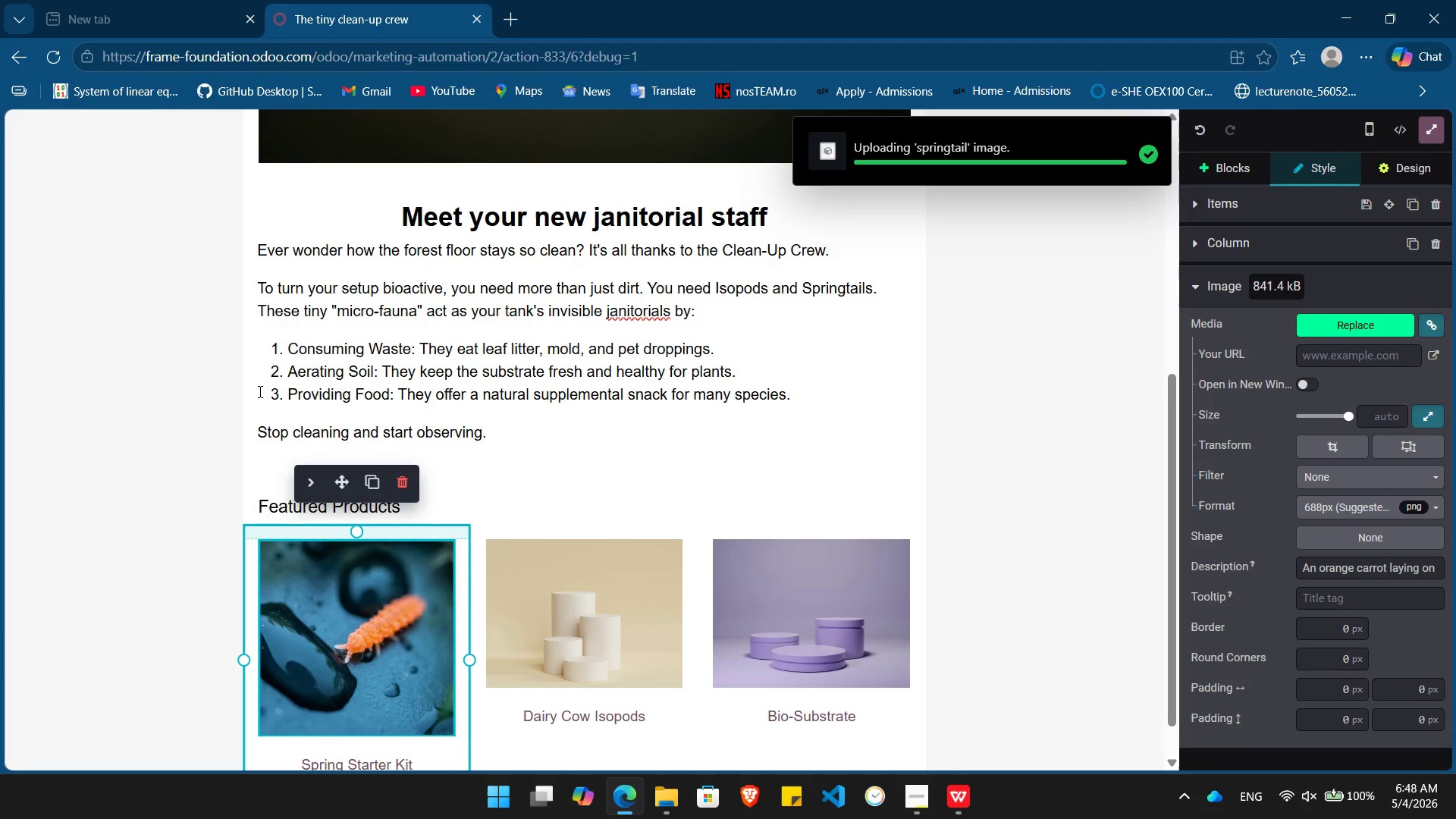 
wait(6.25)
 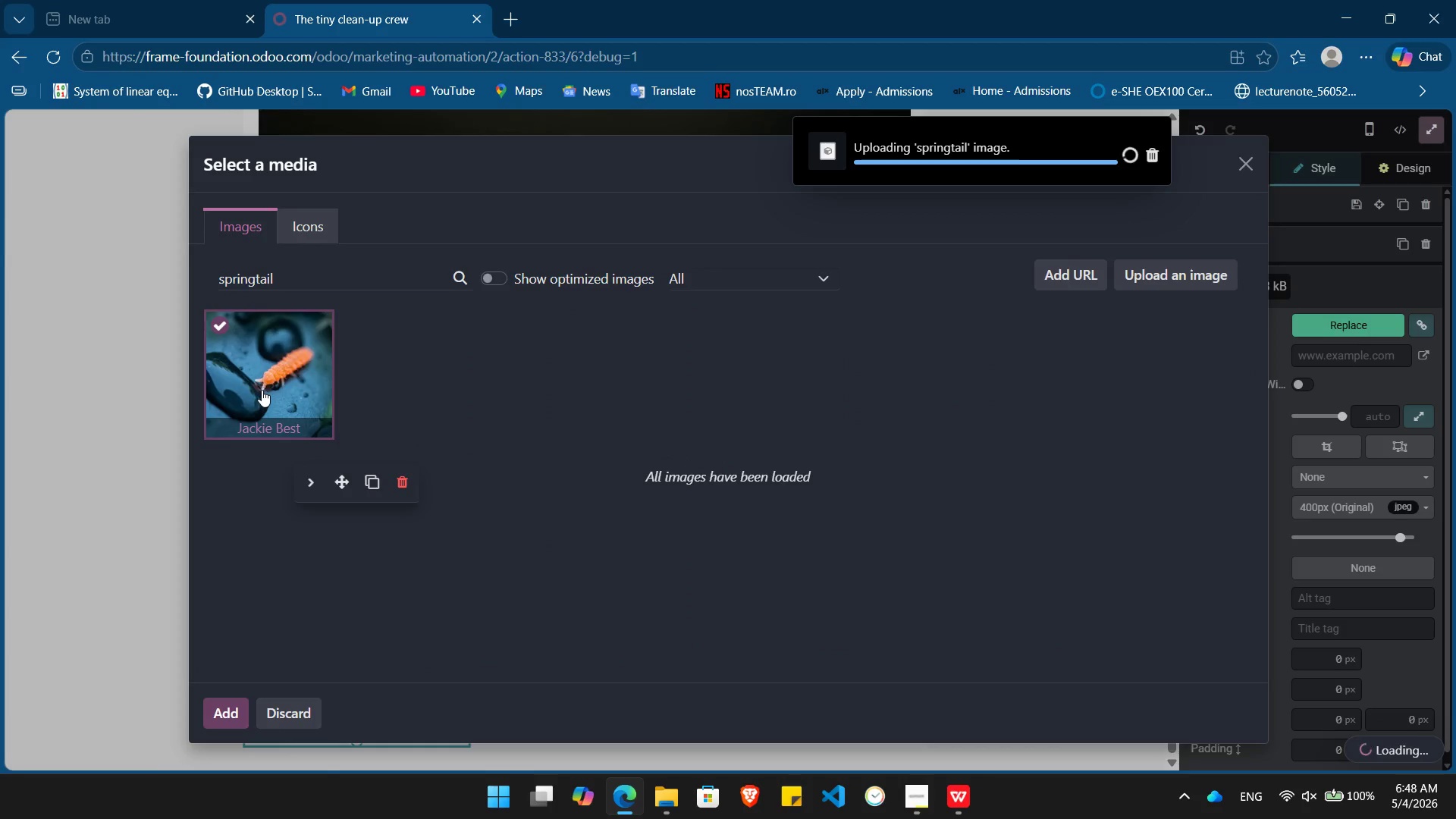 
double_click([567, 612])
 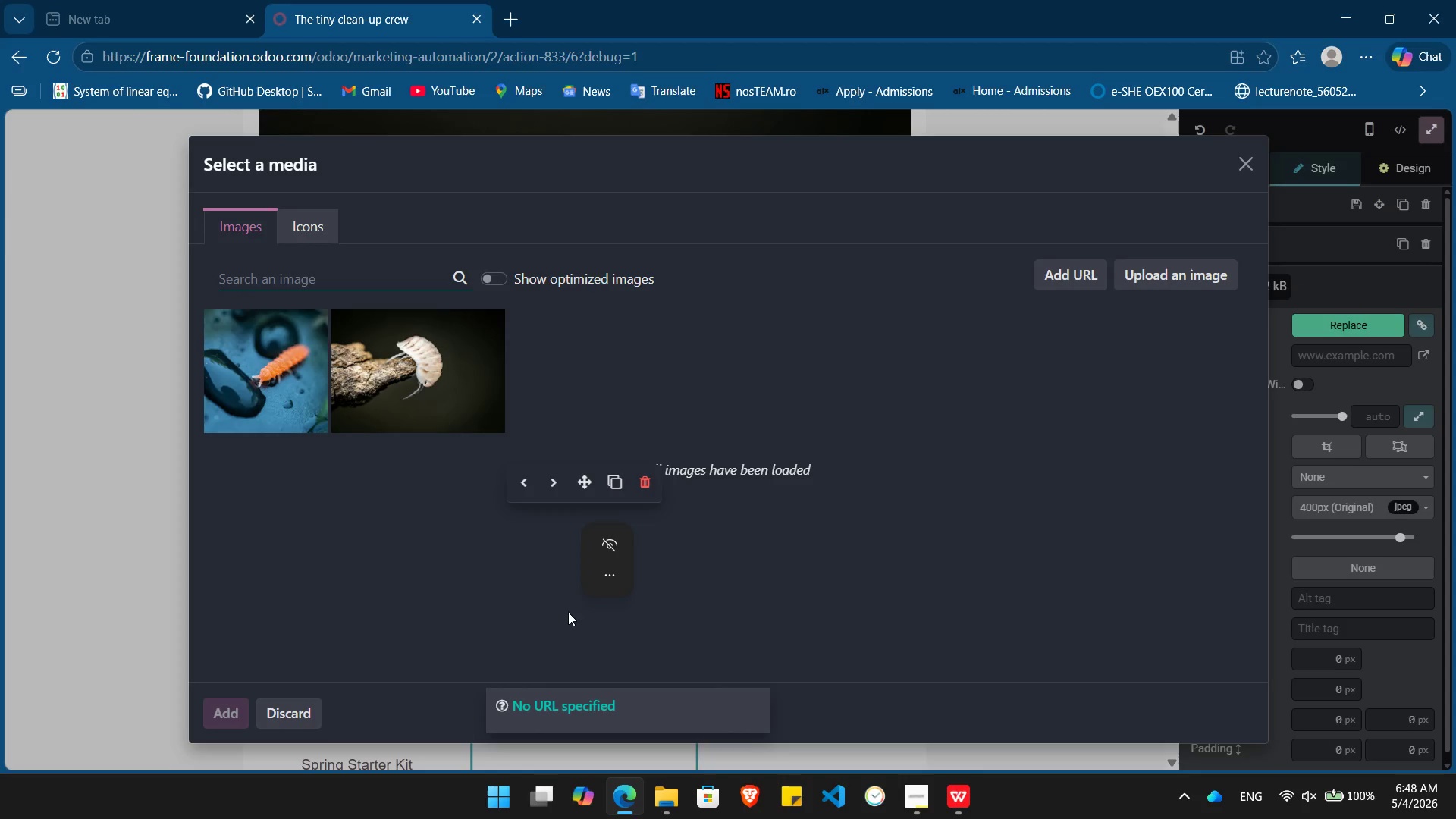 
left_click([431, 403])
 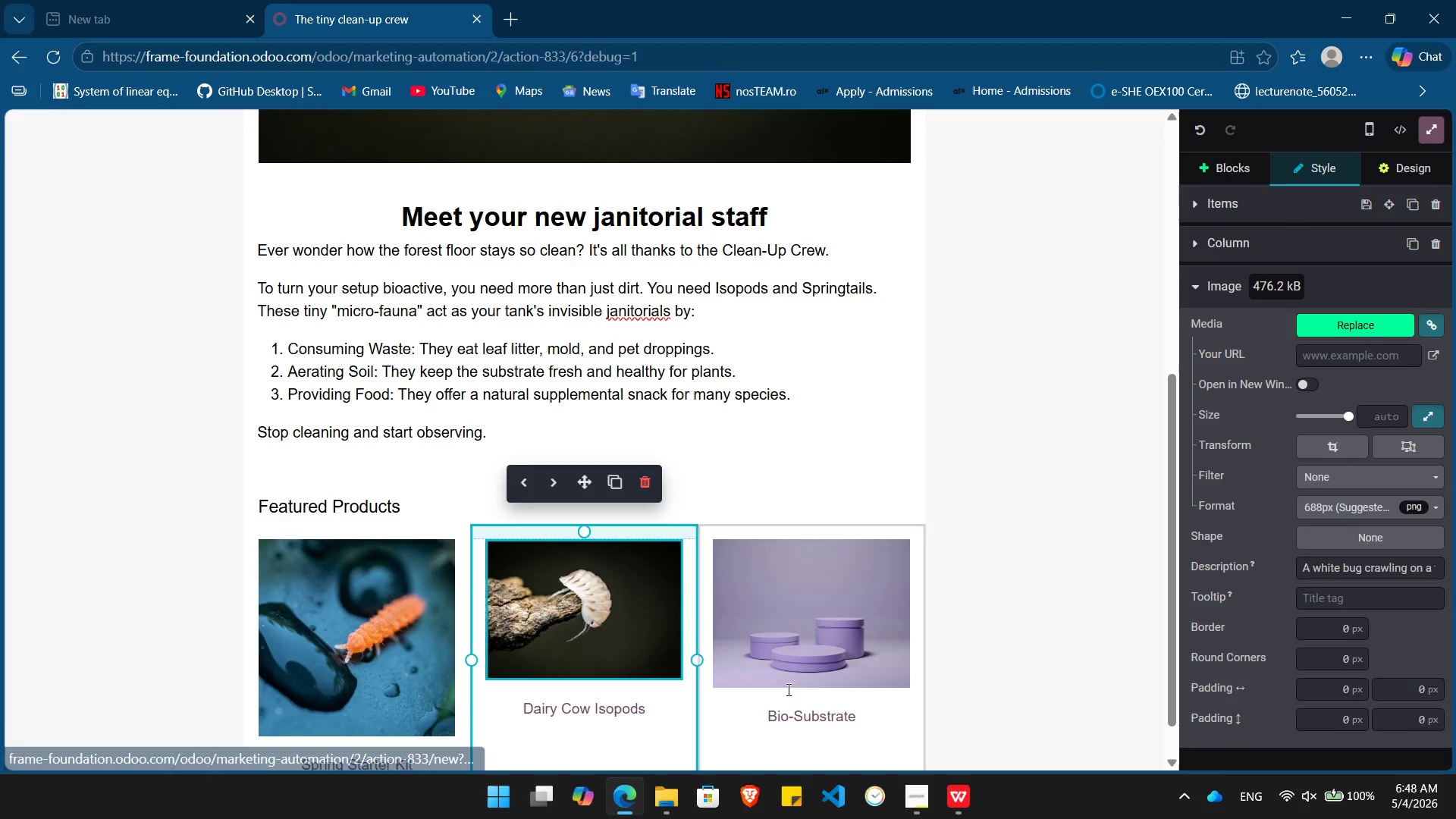 
double_click([632, 604])
 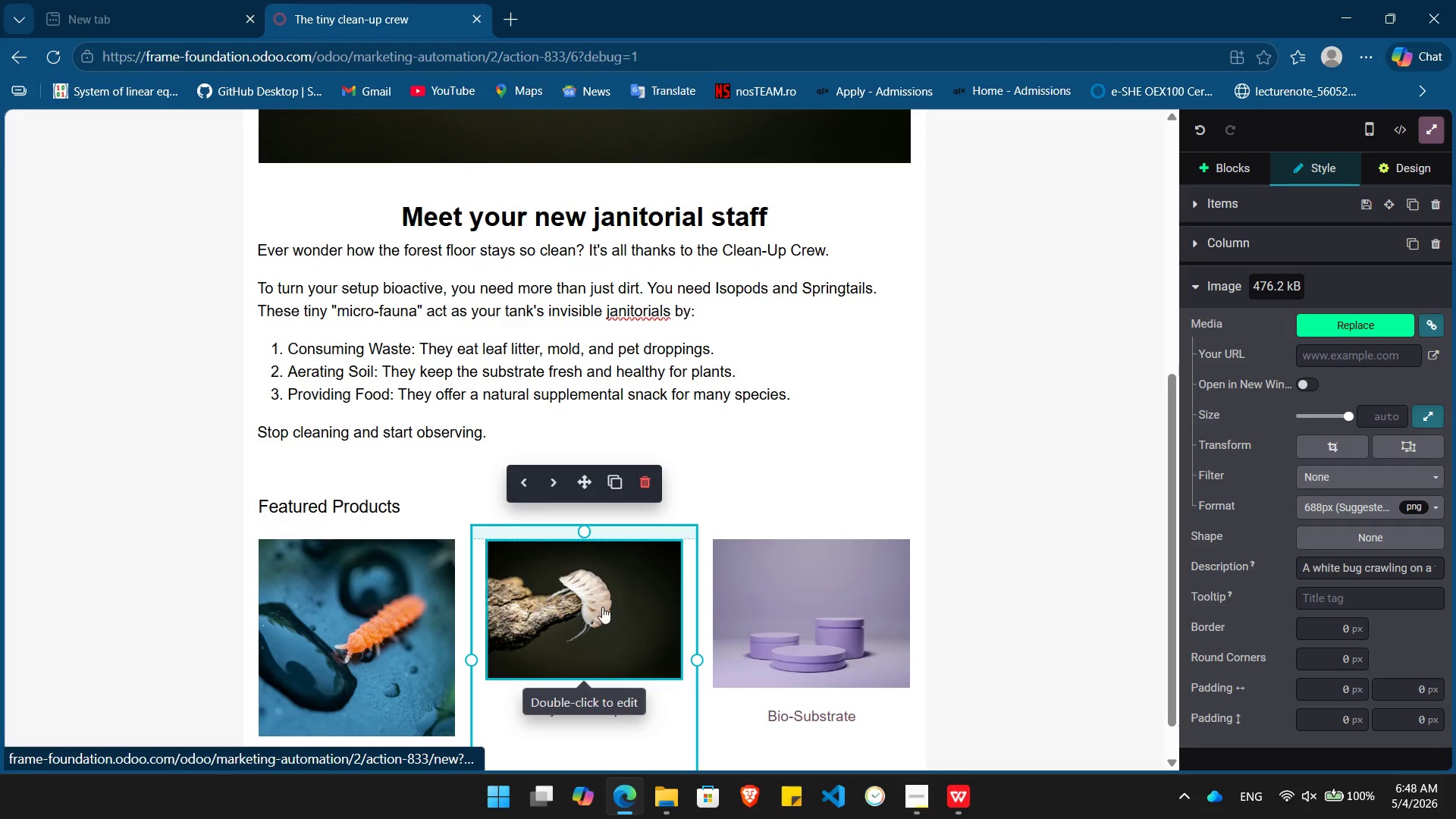 
double_click([602, 607])
 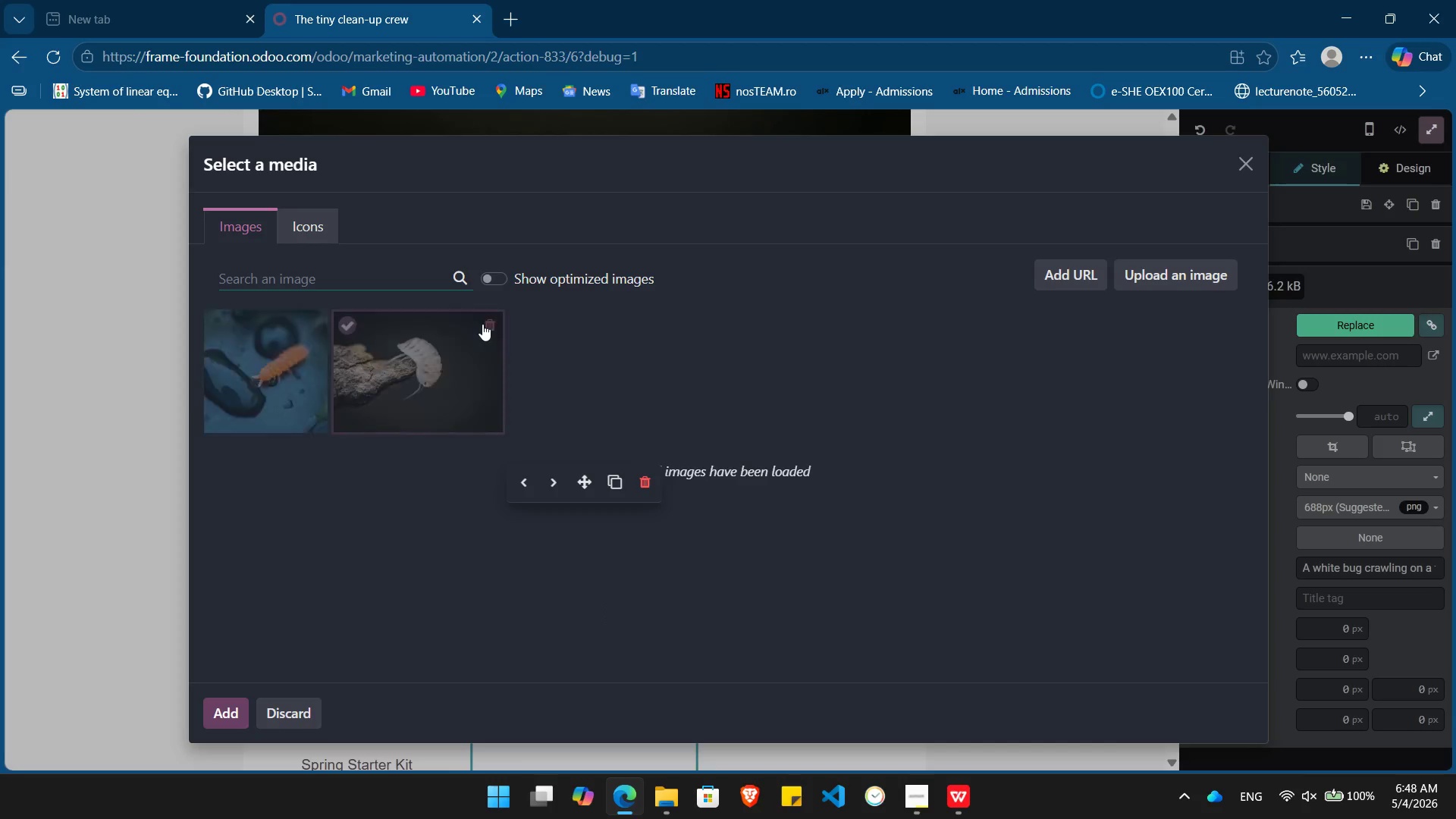 
type(isopod)
 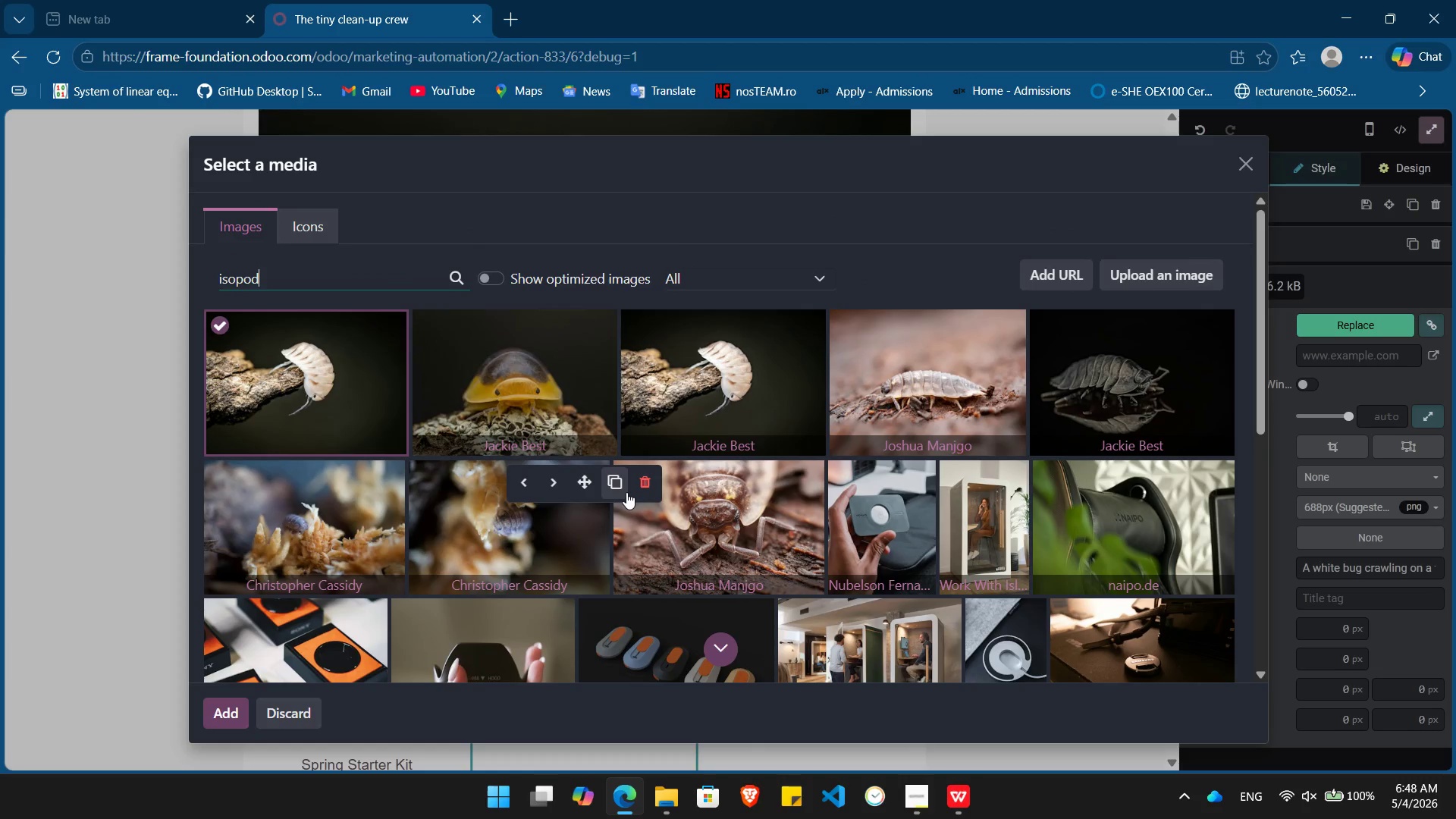 
wait(17.69)
 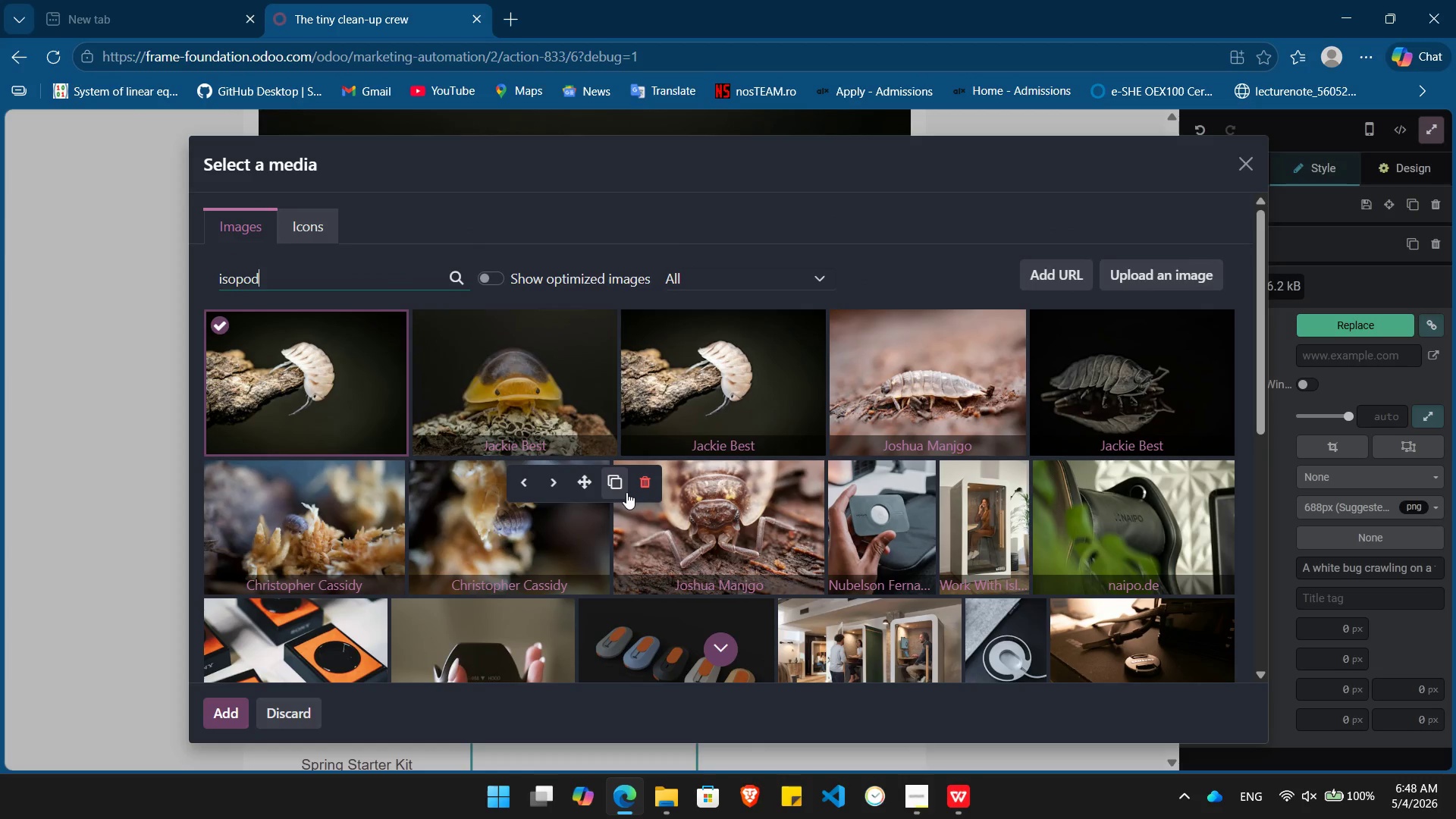 
left_click([949, 350])
 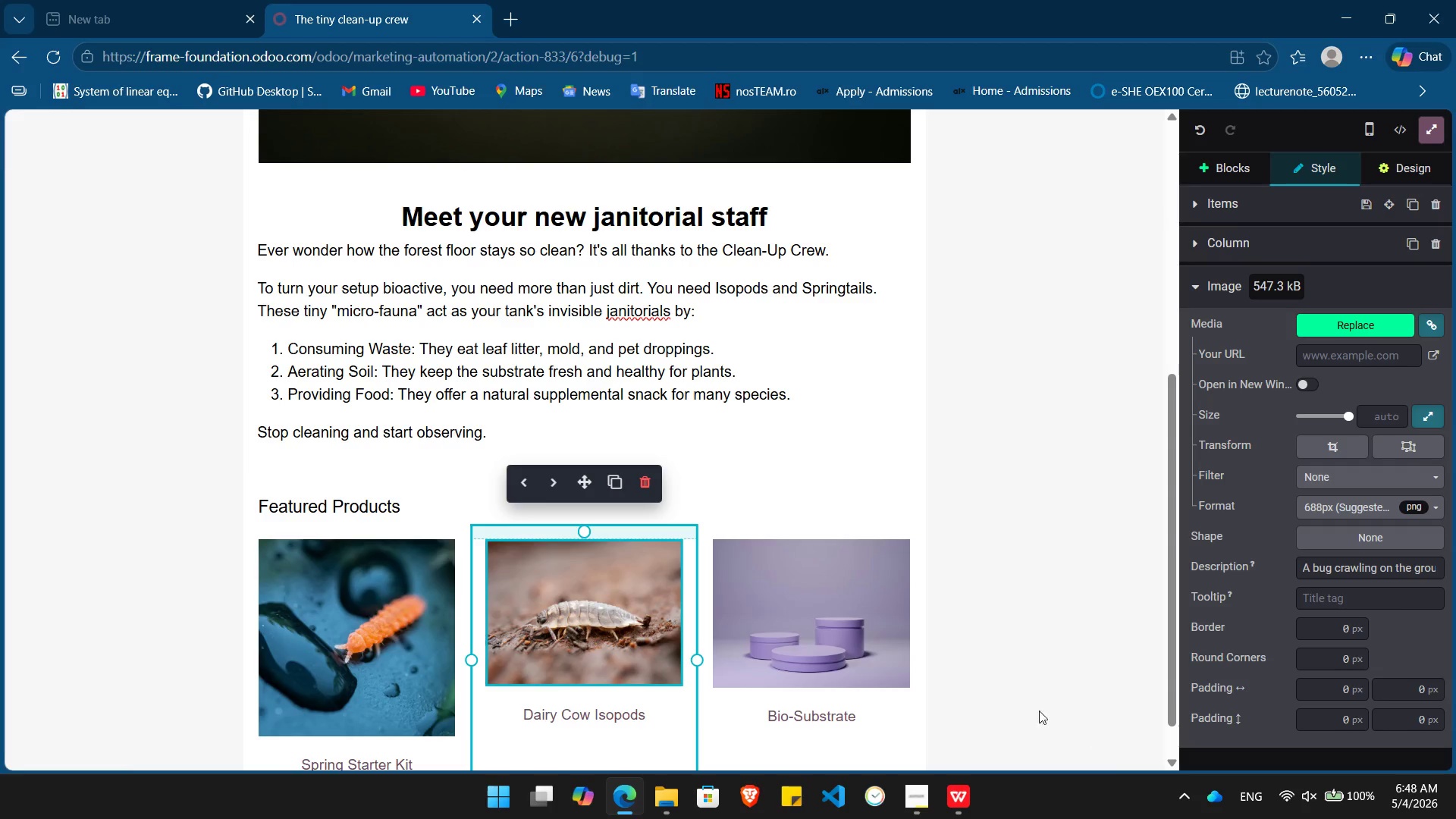 
wait(7.0)
 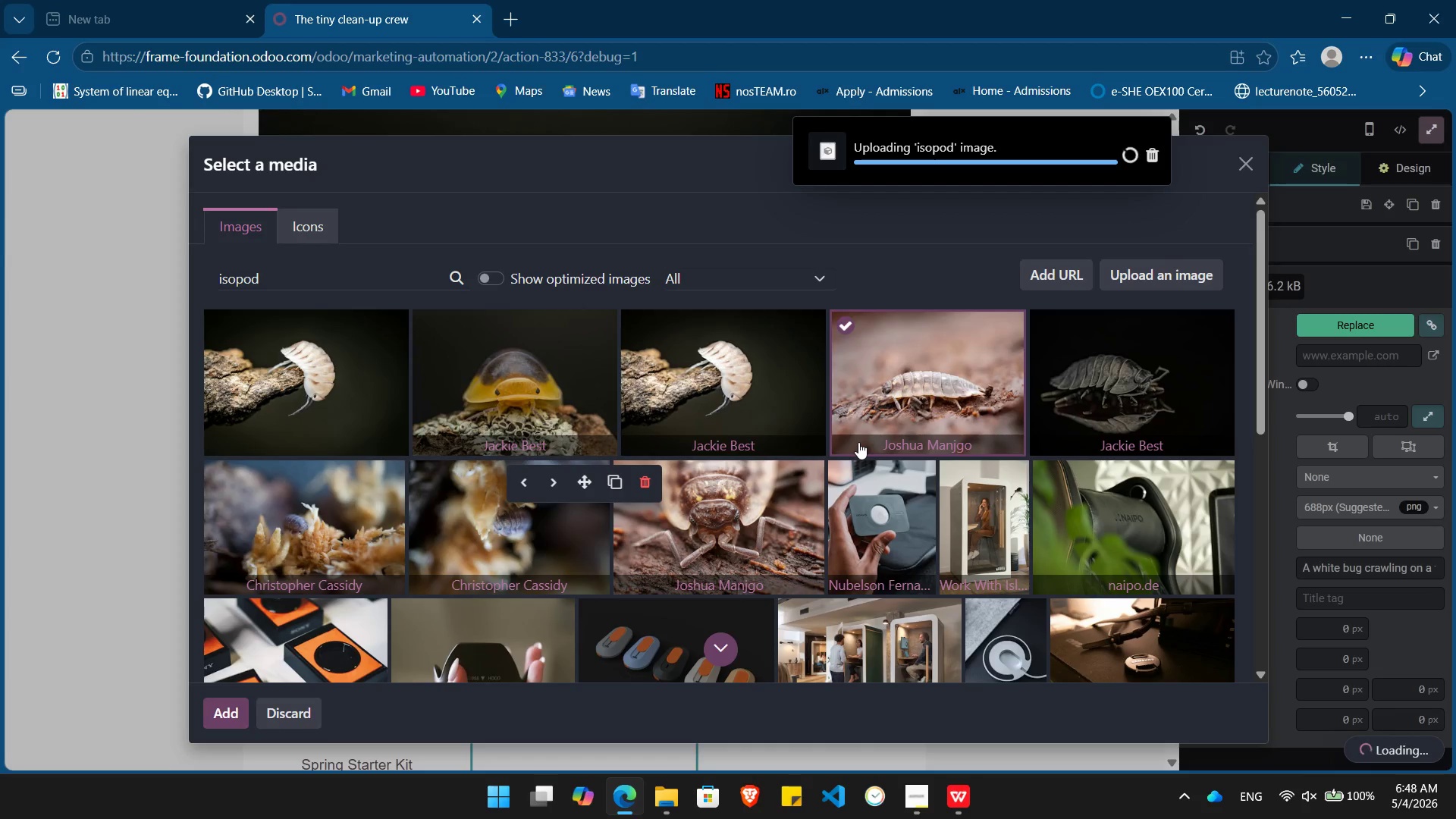 
double_click([824, 604])
 